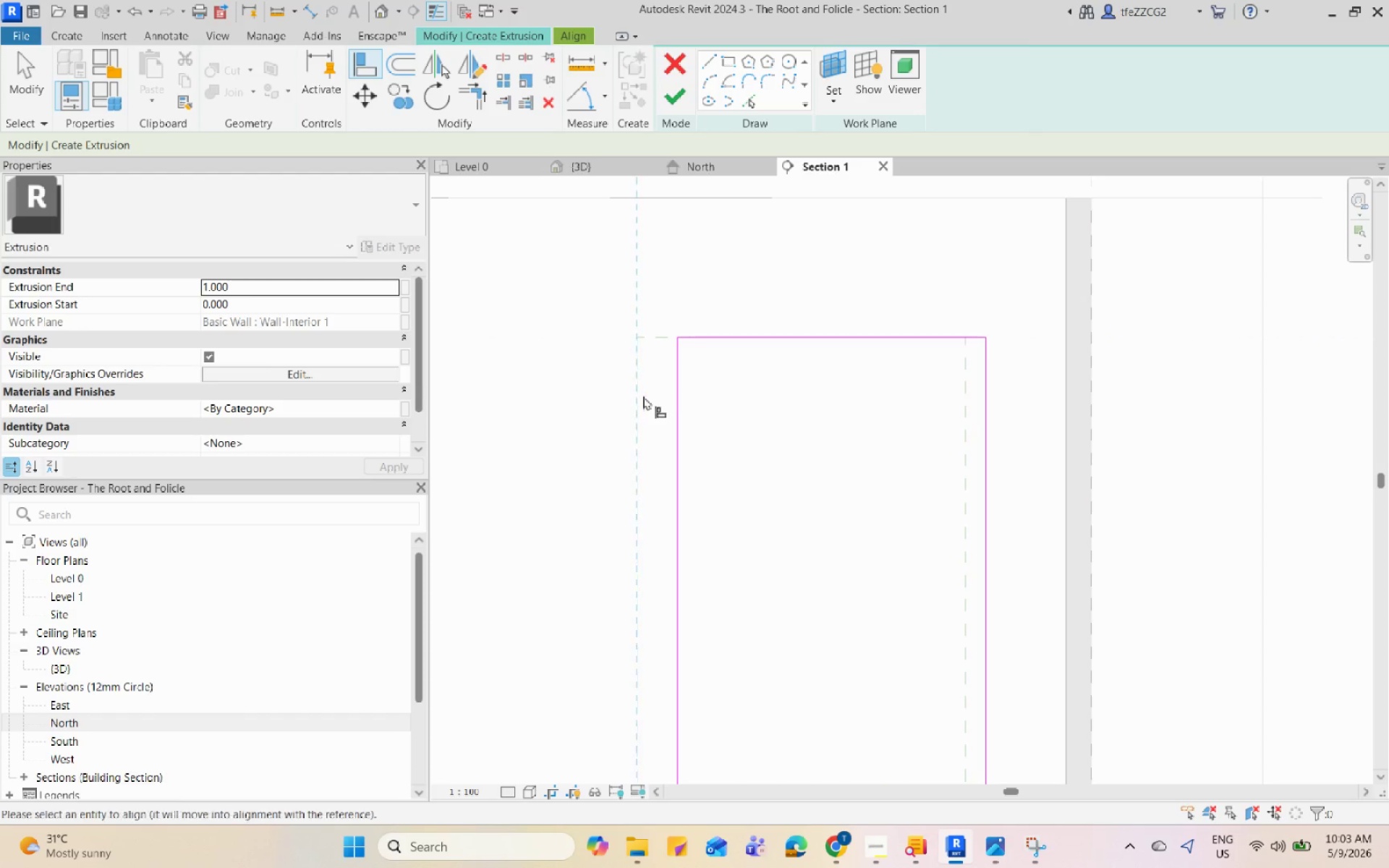 
double_click([671, 390])
 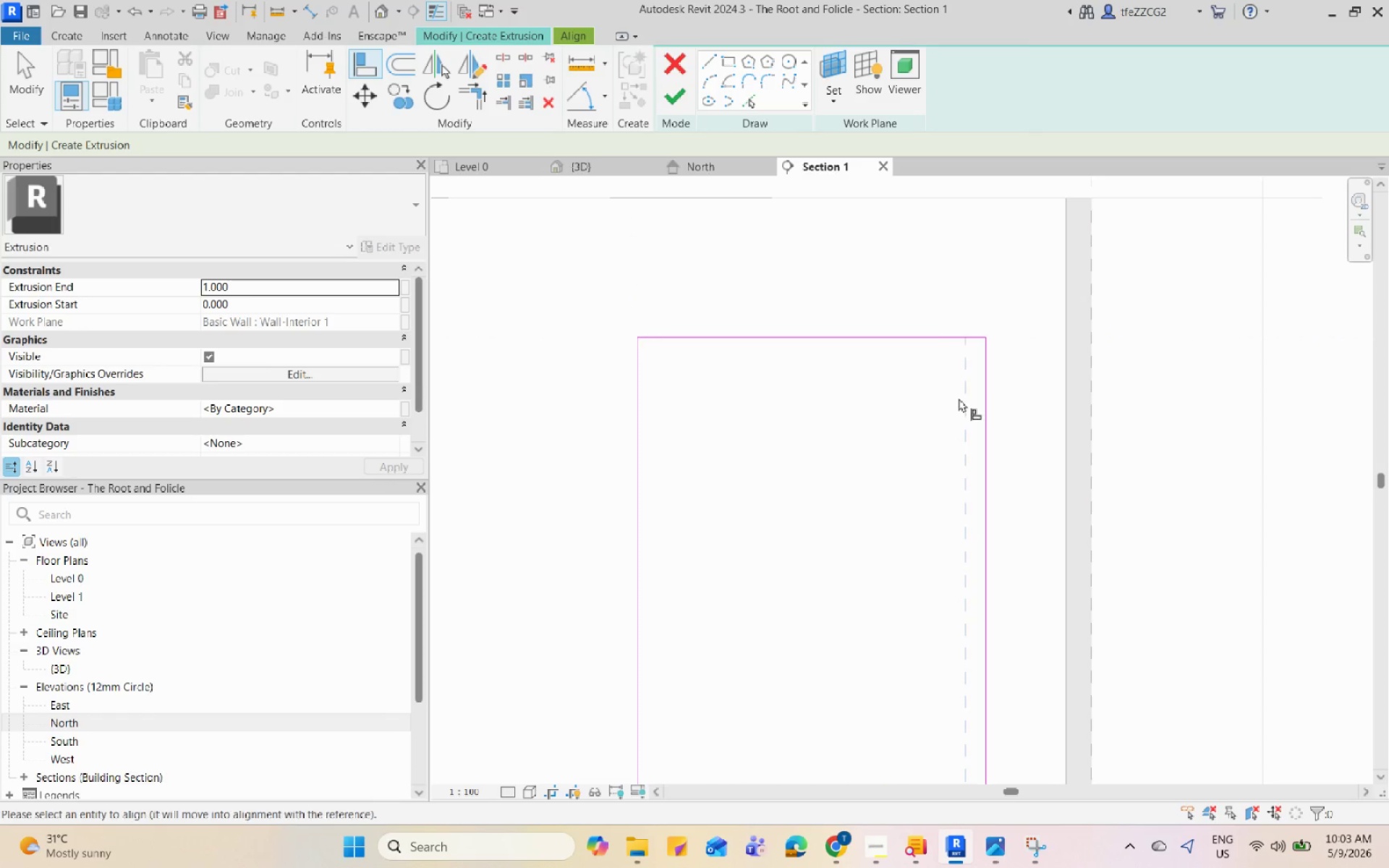 
double_click([993, 398])
 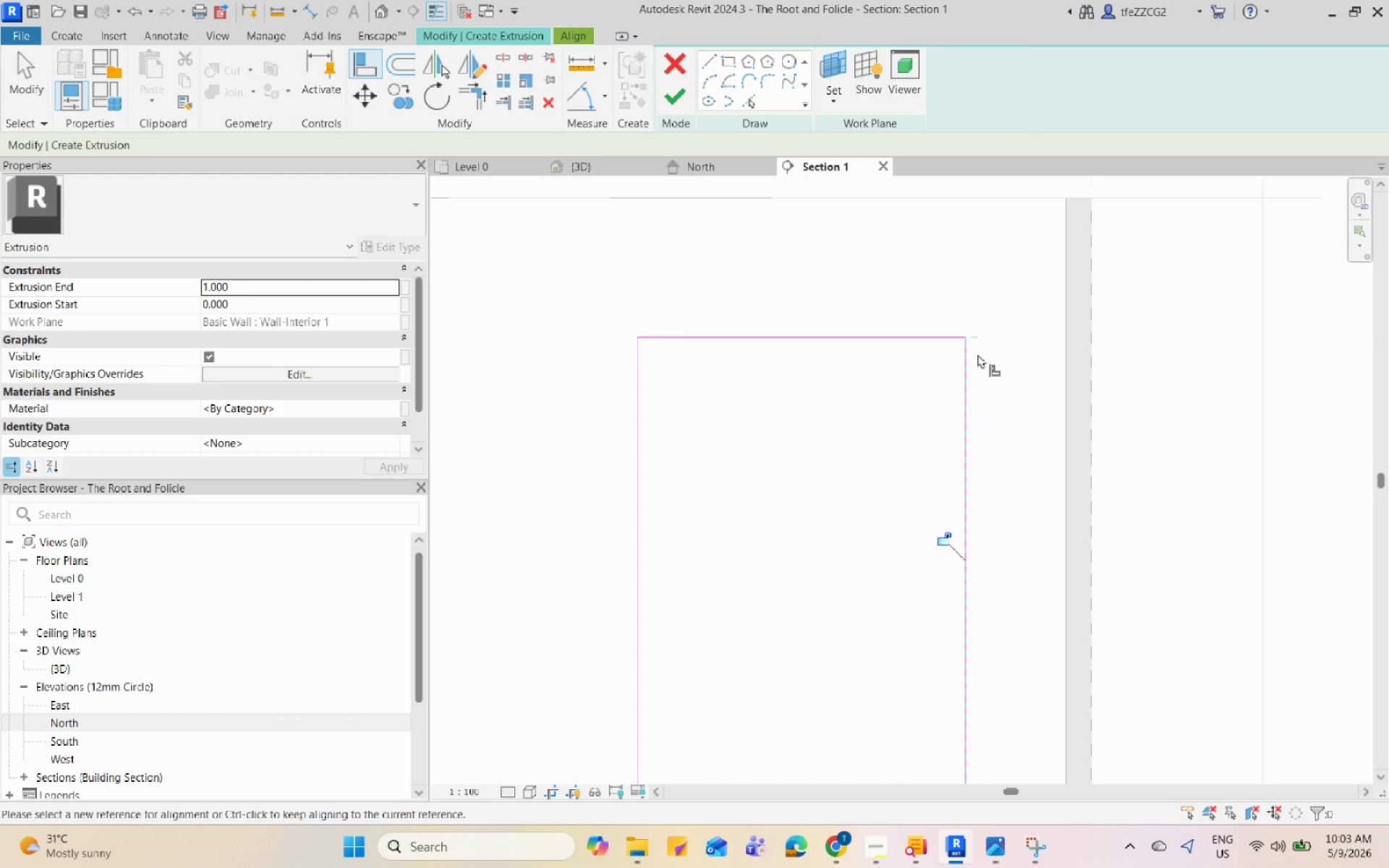 
scroll: coordinate [958, 323], scroll_direction: down, amount: 5.0
 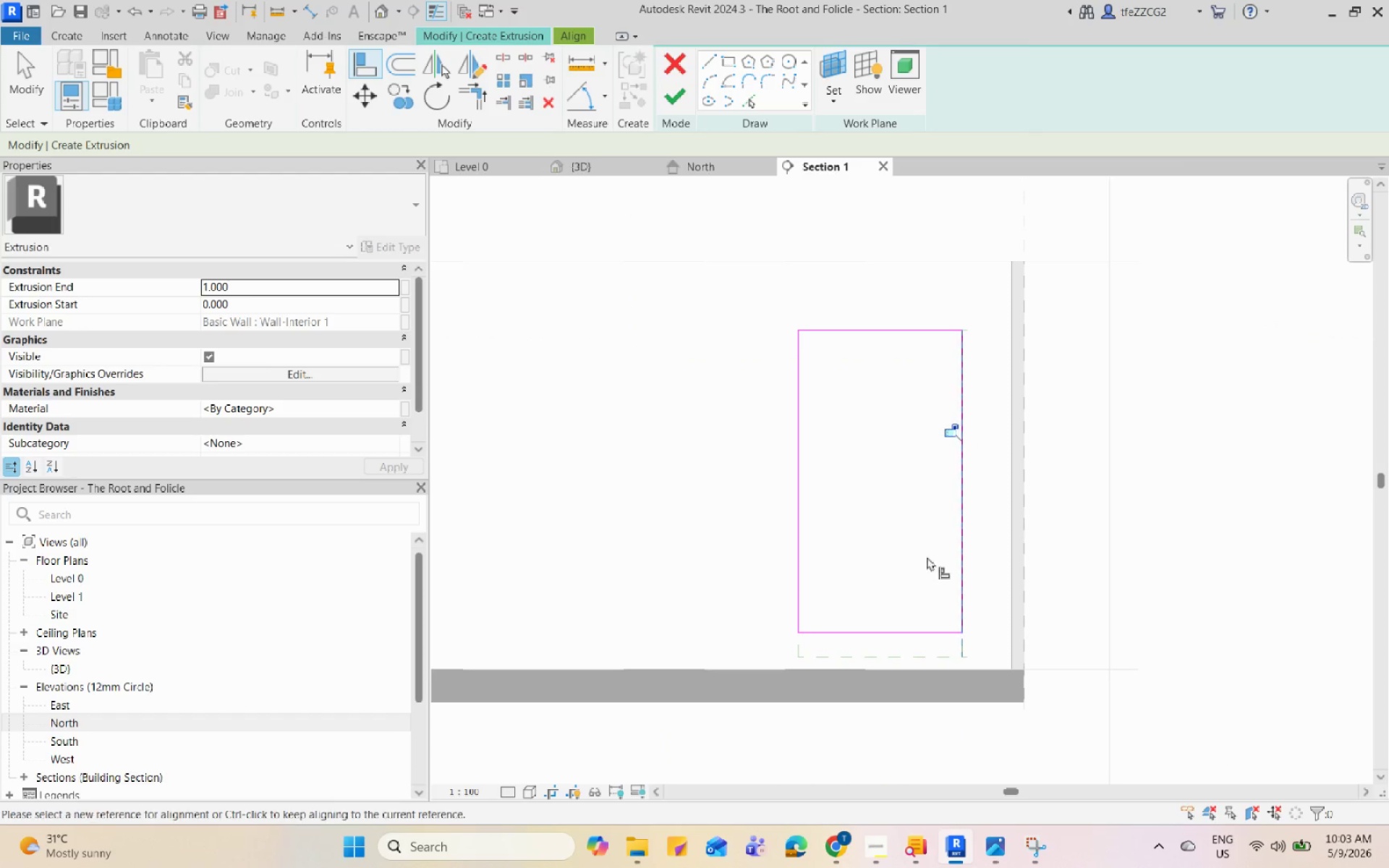 
left_click([885, 663])
 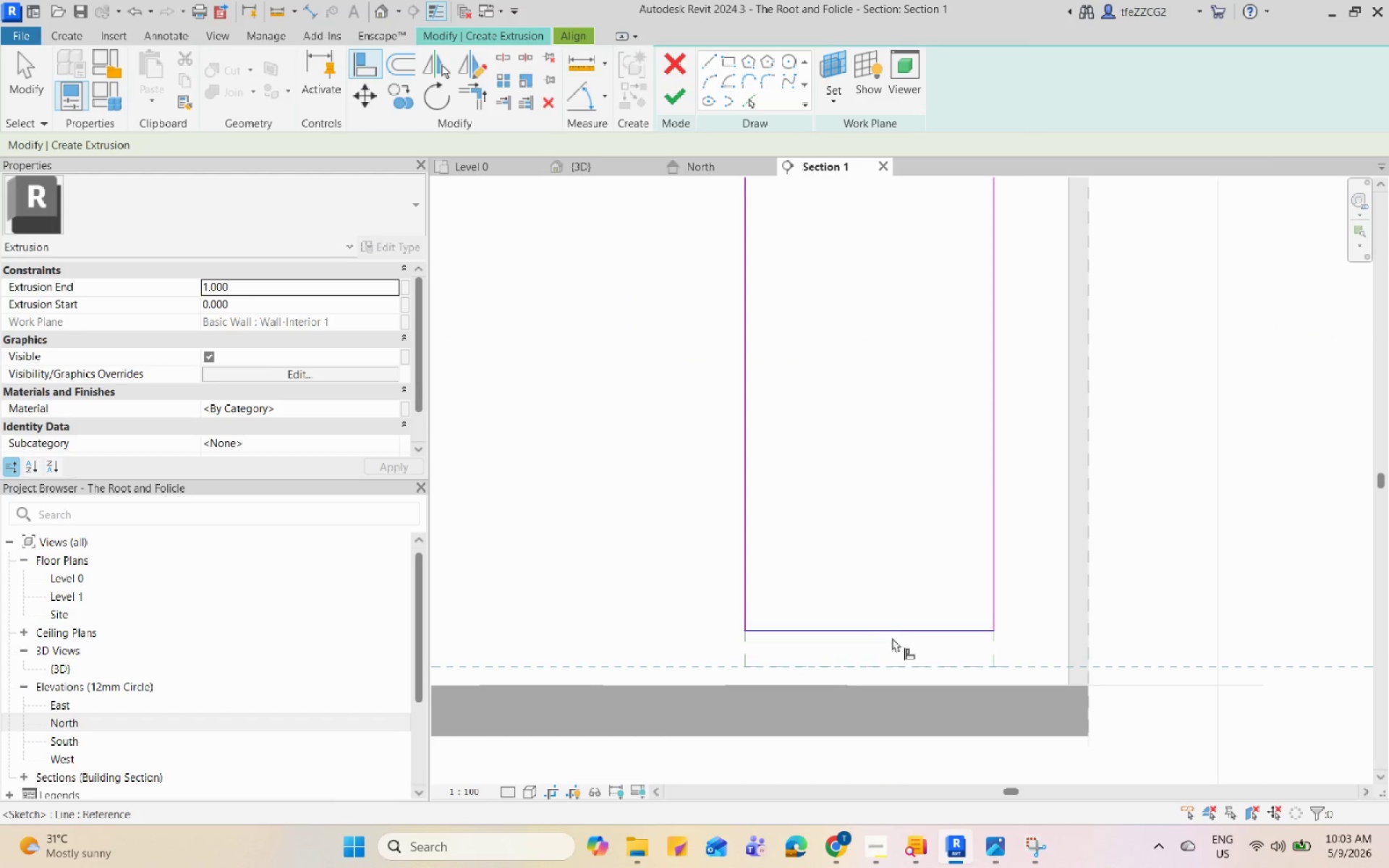 
scroll: coordinate [893, 645], scroll_direction: up, amount: 3.0
 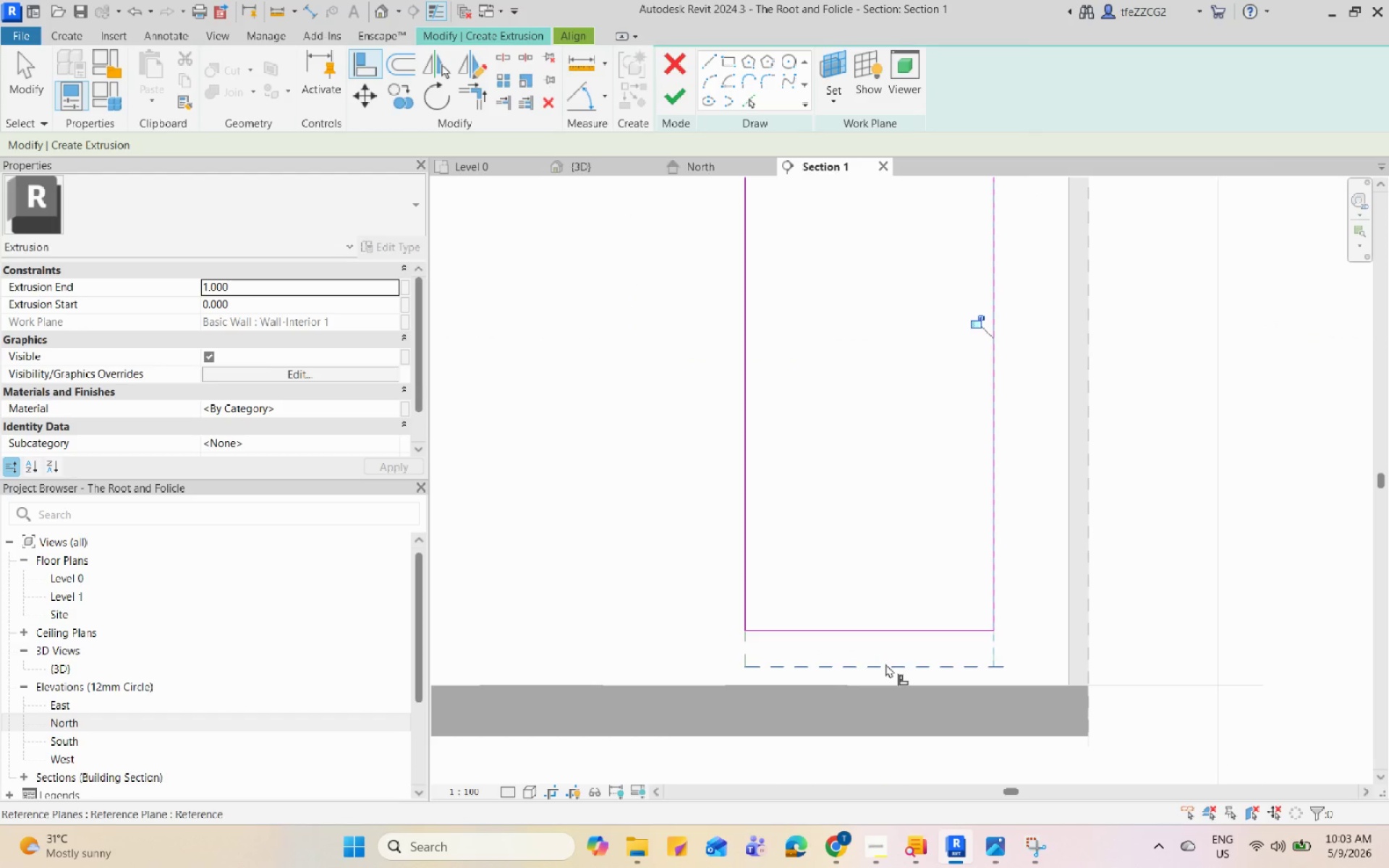 
double_click([893, 632])
 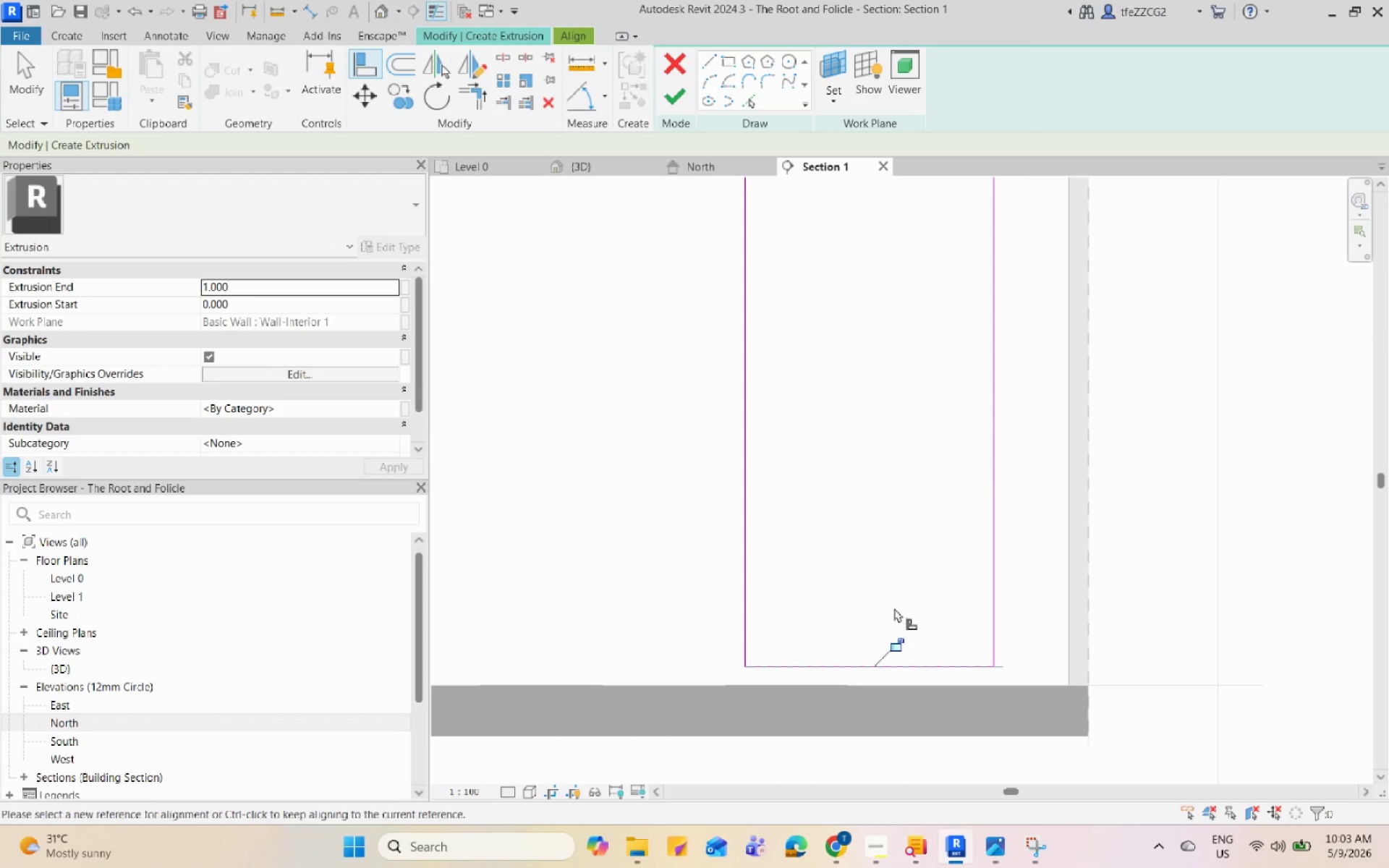 
scroll: coordinate [886, 550], scroll_direction: down, amount: 4.0
 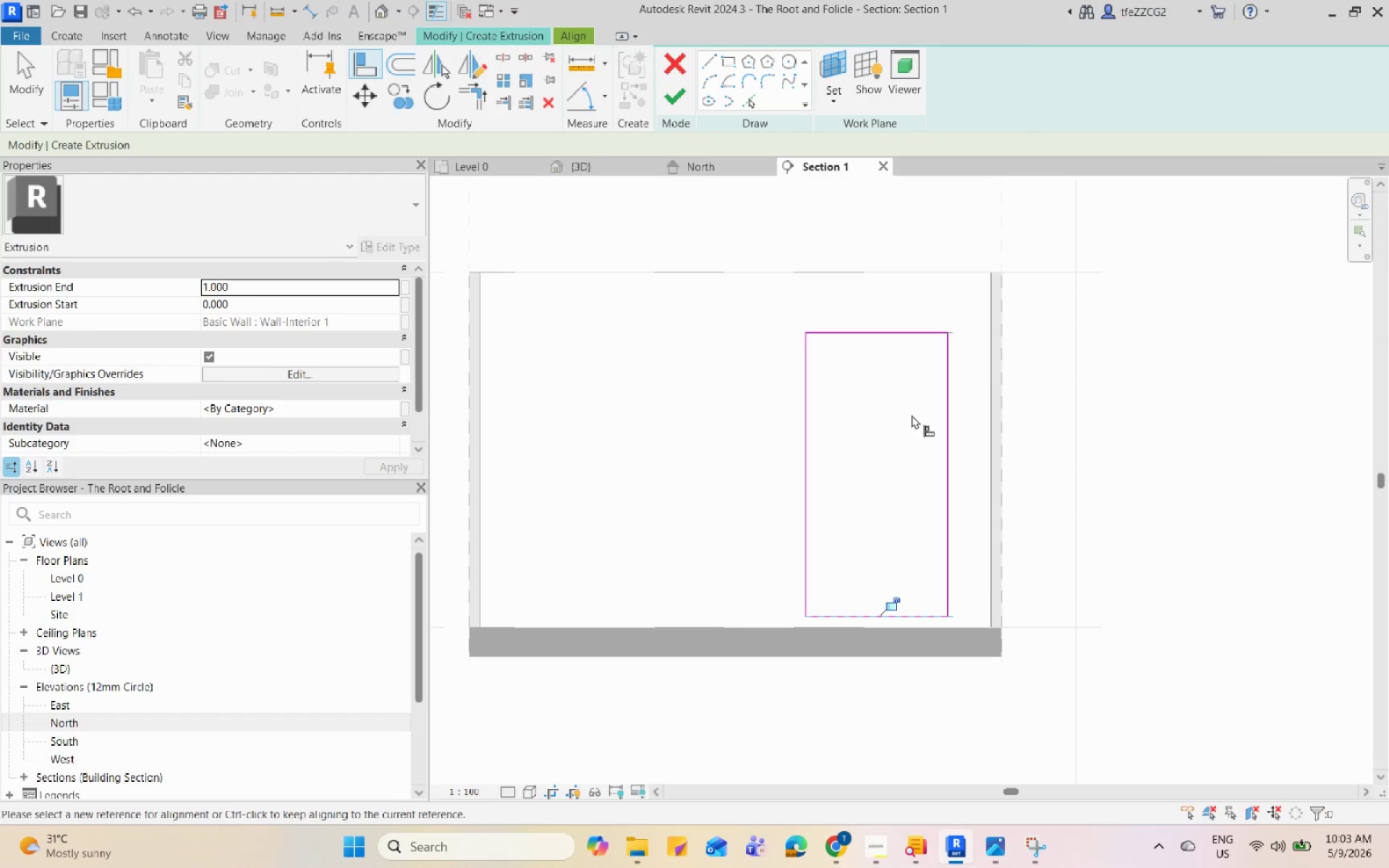 
scroll: coordinate [810, 222], scroll_direction: up, amount: 5.0
 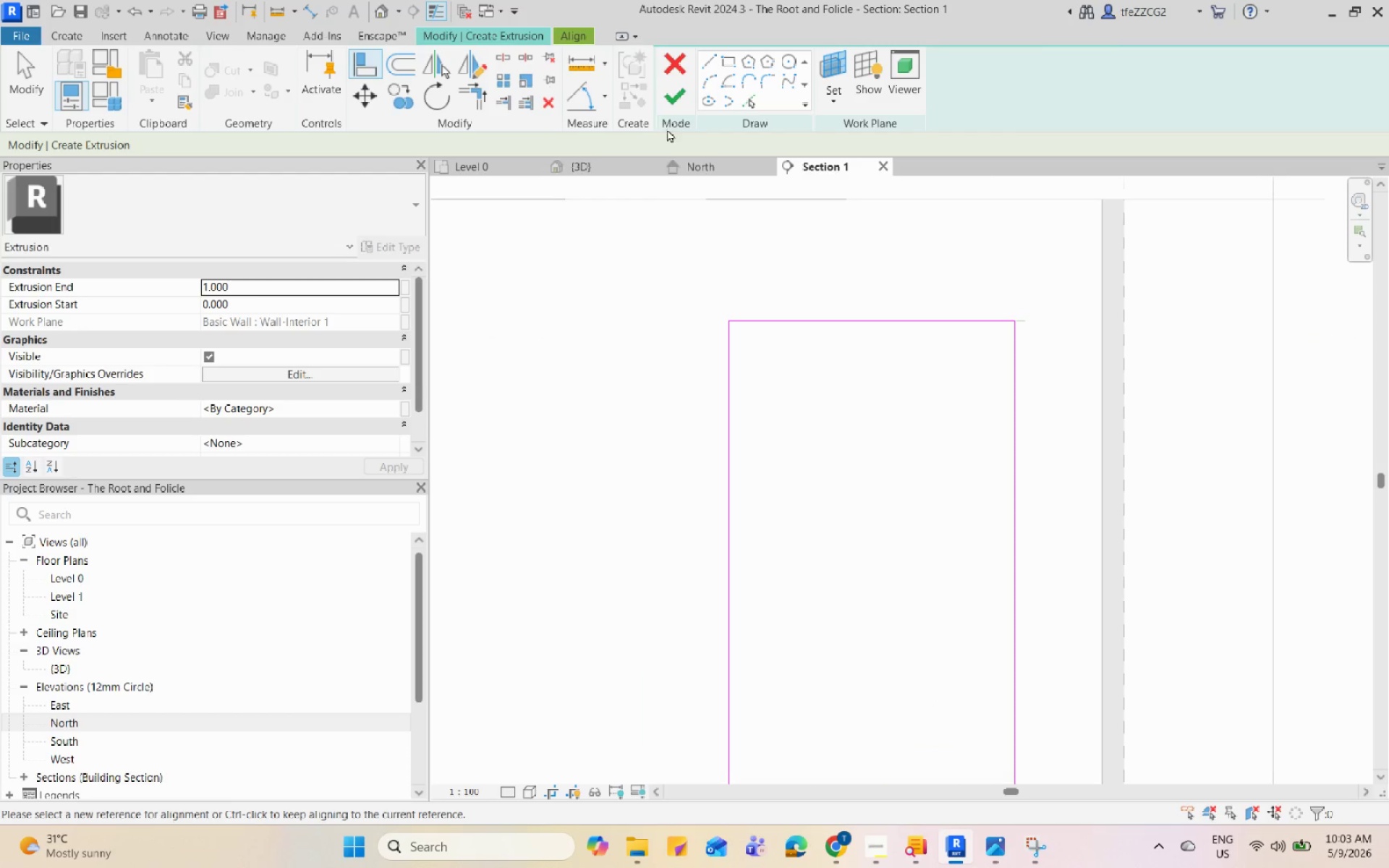 
scroll: coordinate [847, 436], scroll_direction: down, amount: 3.0
 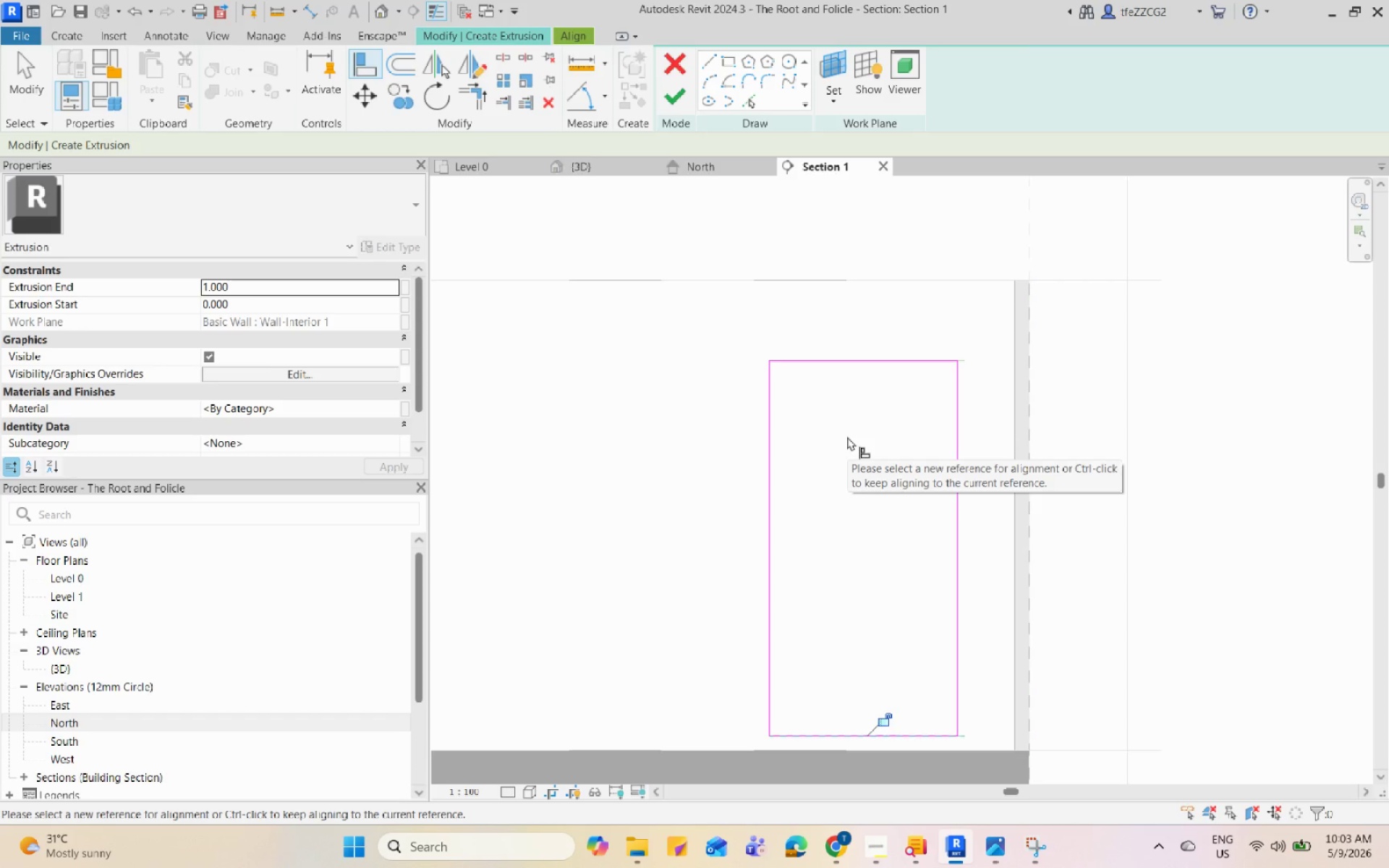 
scroll: coordinate [839, 390], scroll_direction: up, amount: 1.0
 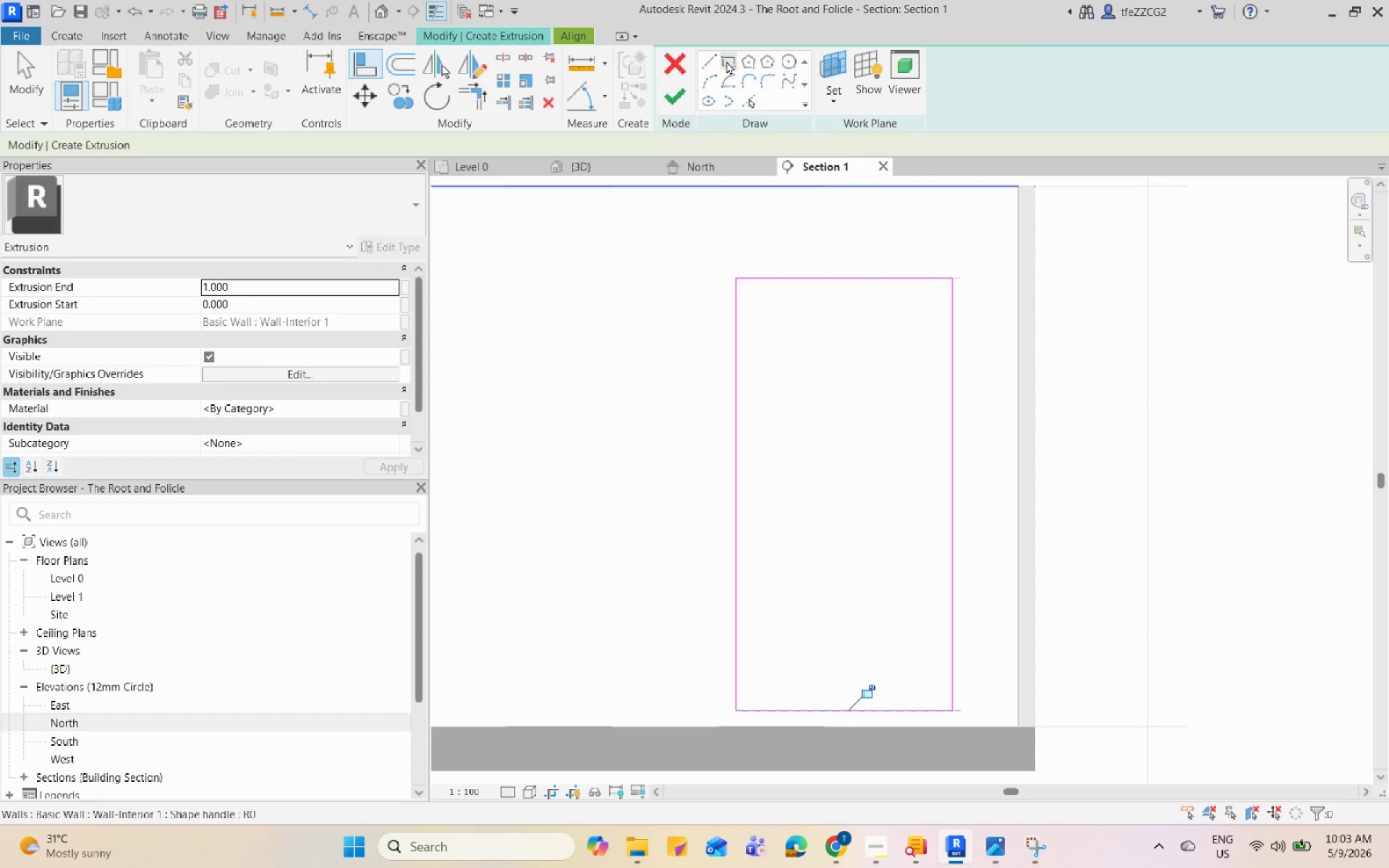 
key(Escape)
 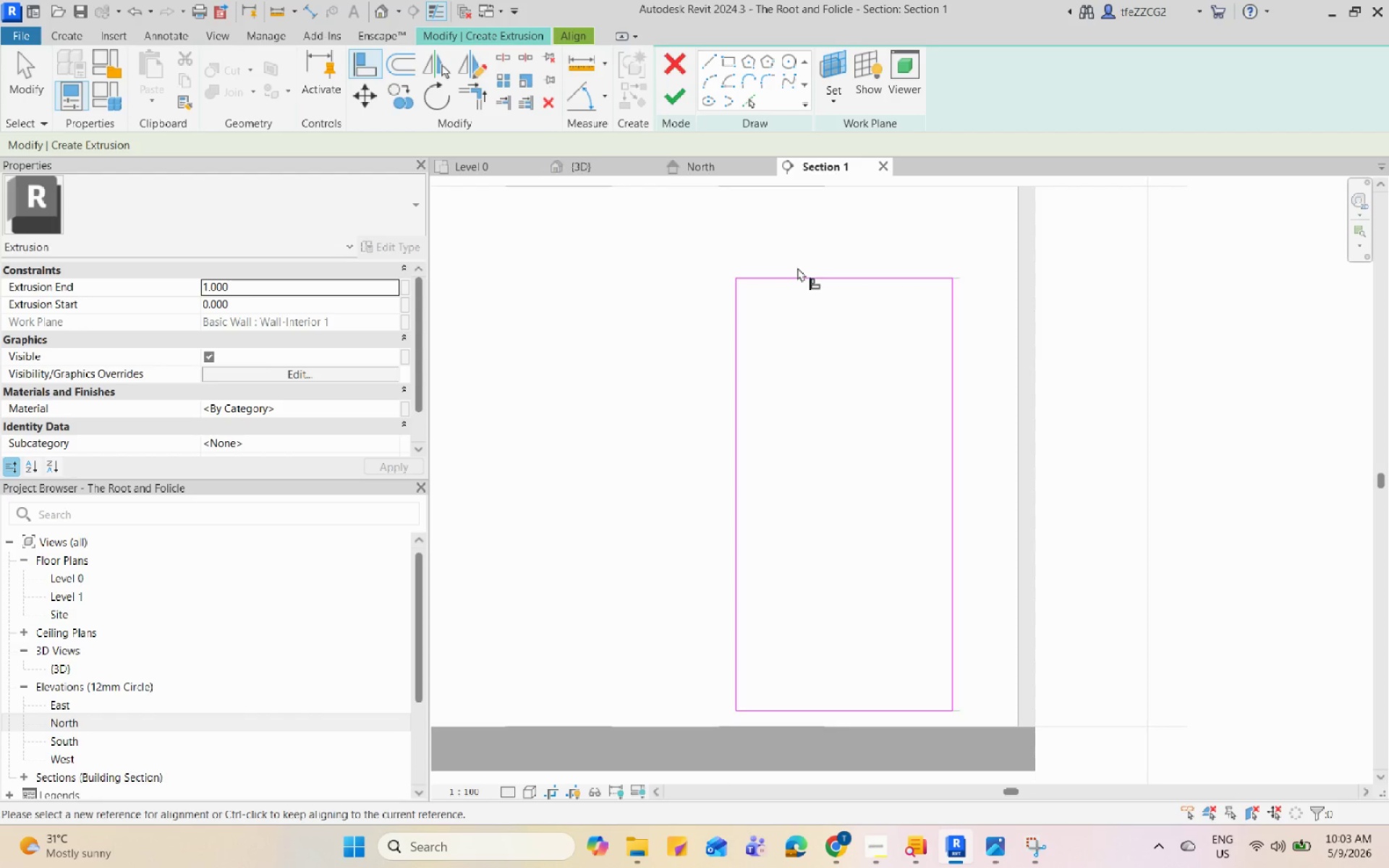 
hold_key(key=Escape, duration=1.56)
 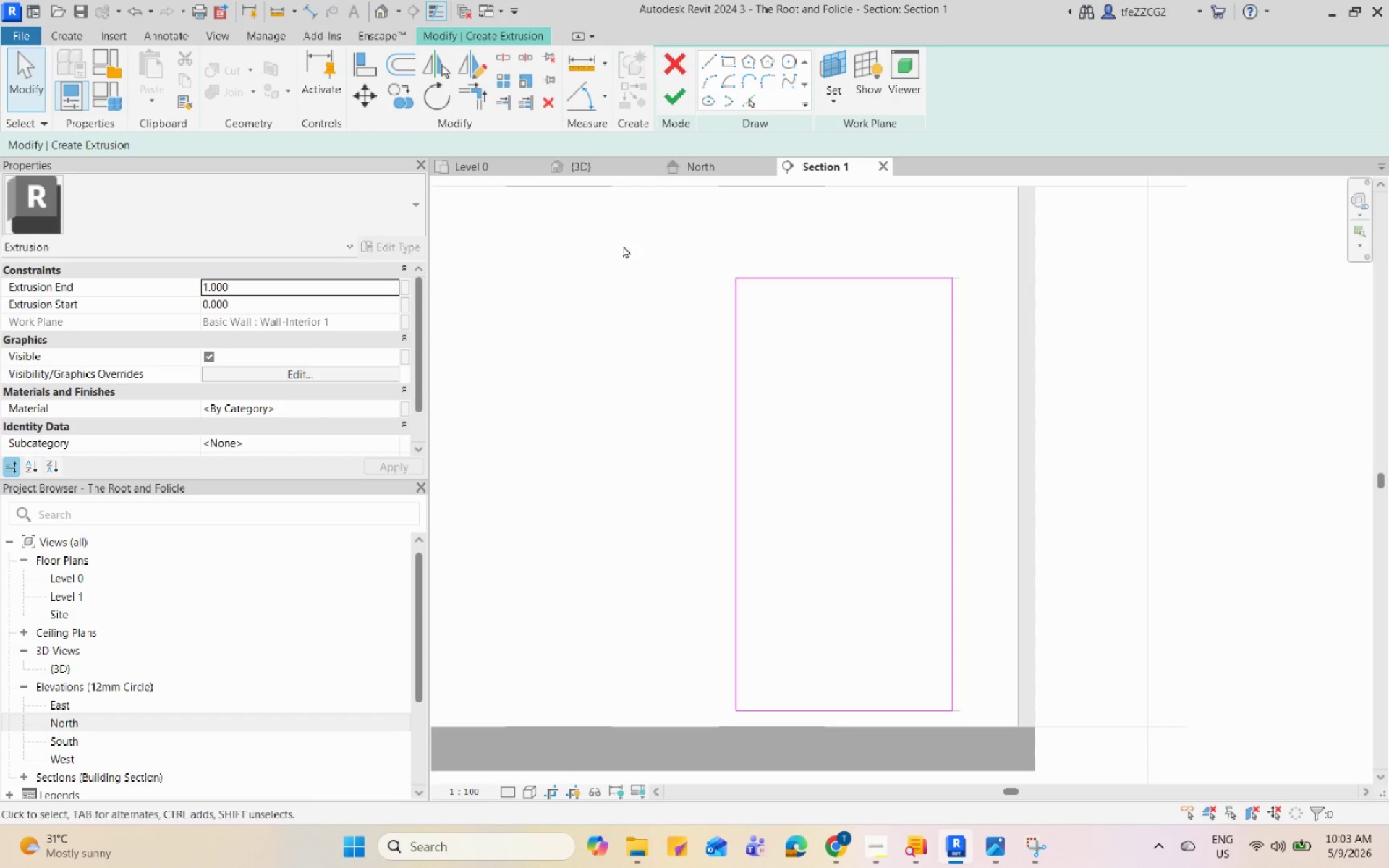 
left_click([766, 279])
 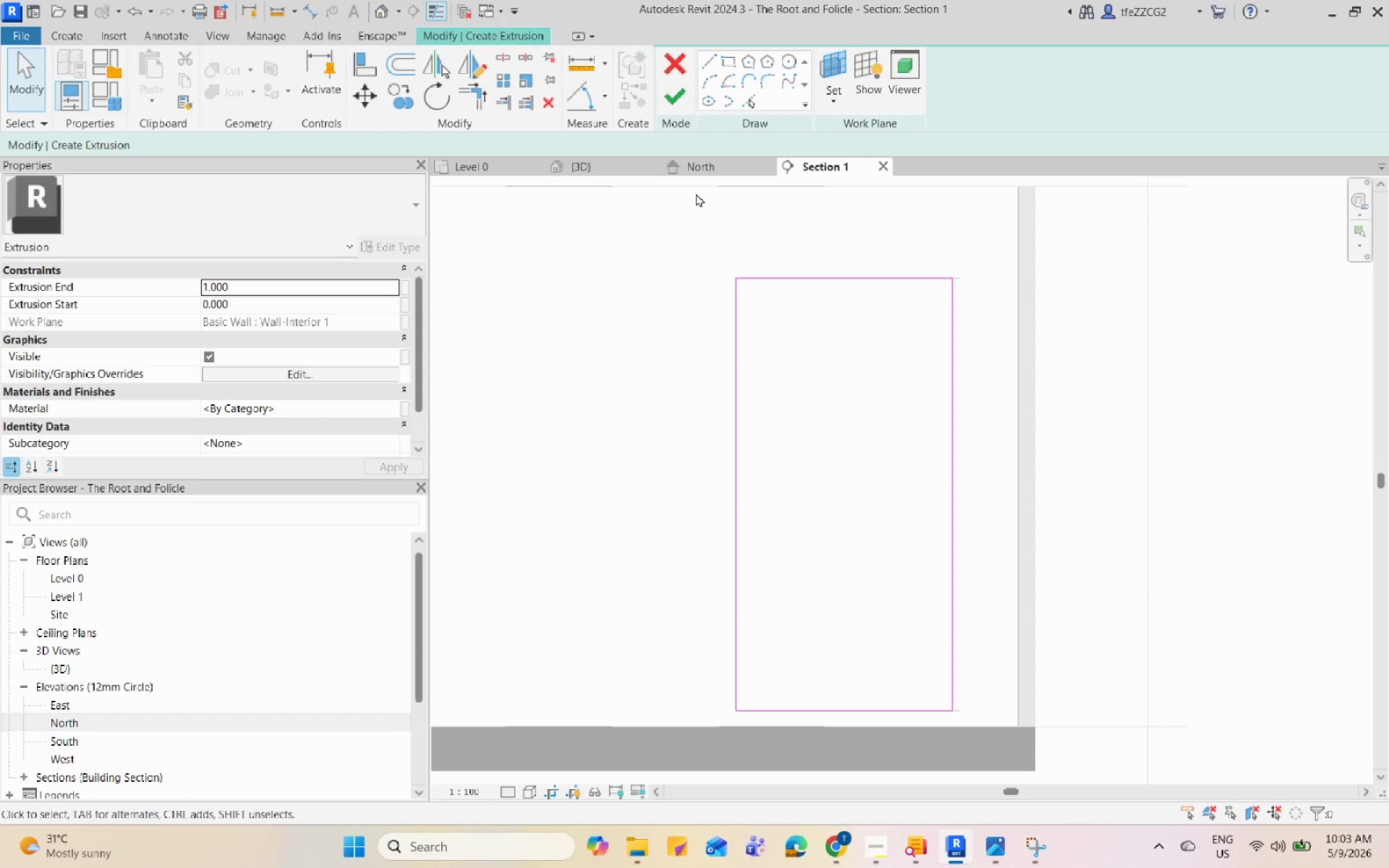 
left_click([734, 59])
 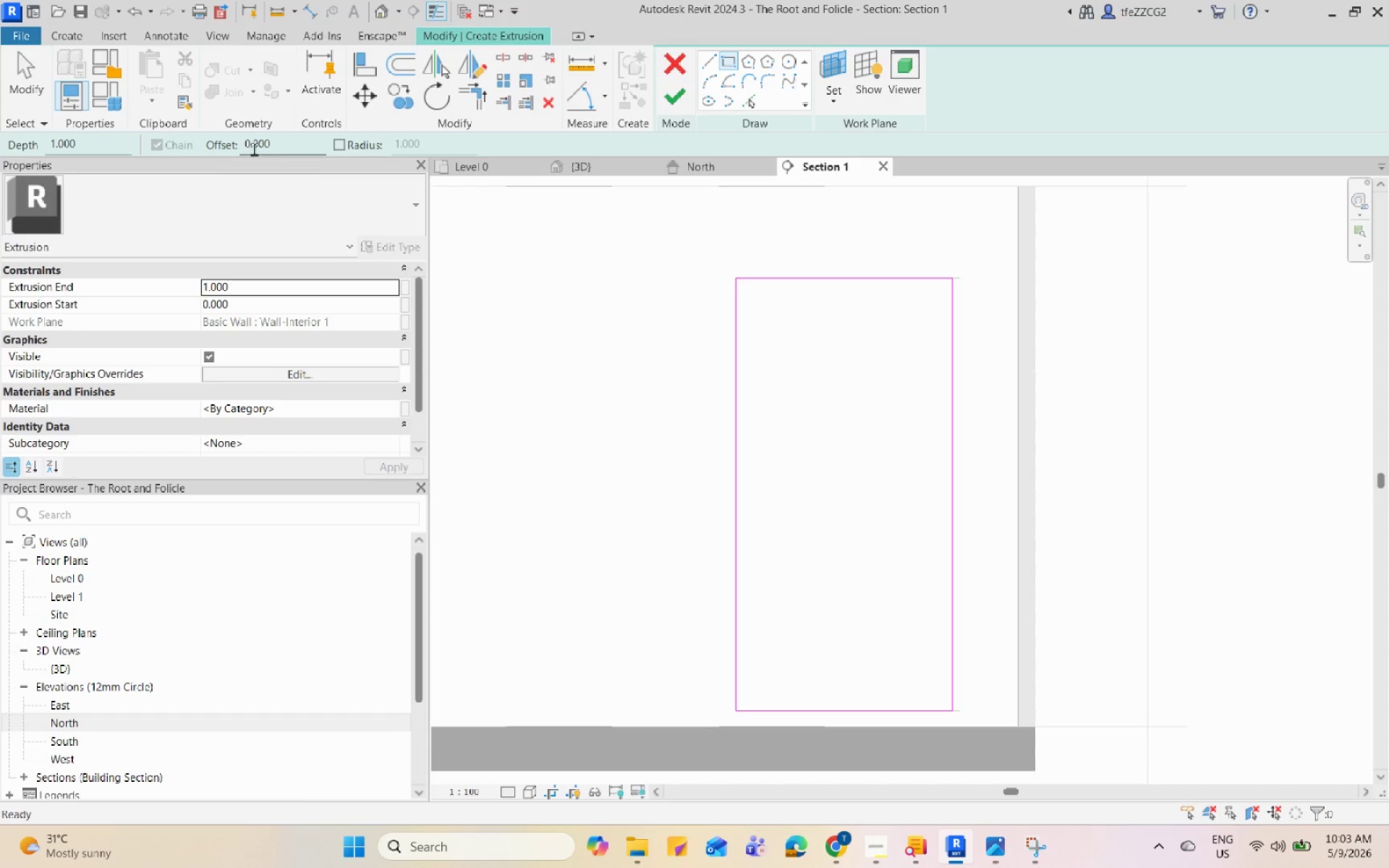 
left_click_drag(start_coordinate=[276, 148], to_coordinate=[186, 147])
 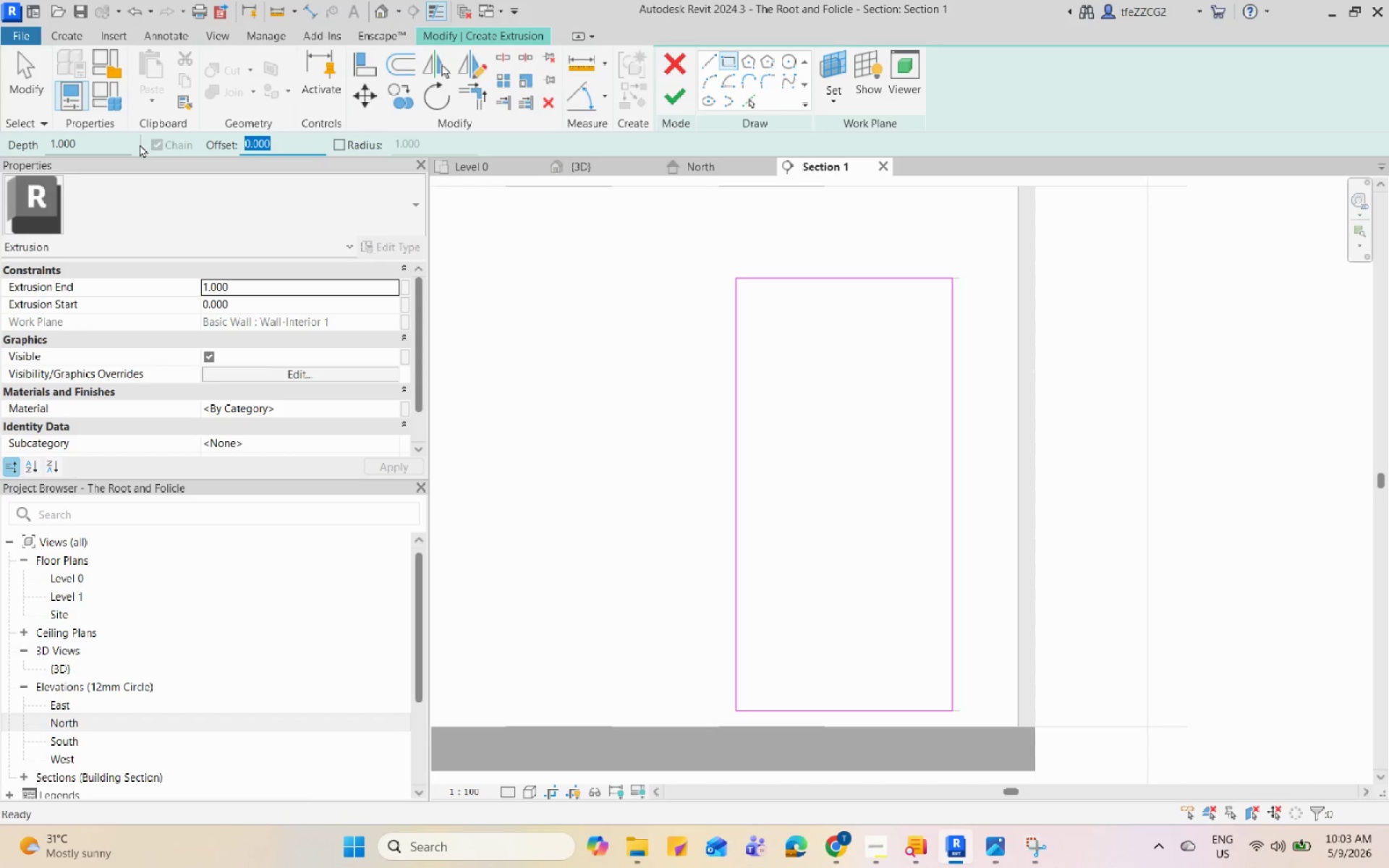 
key(Numpad2)
 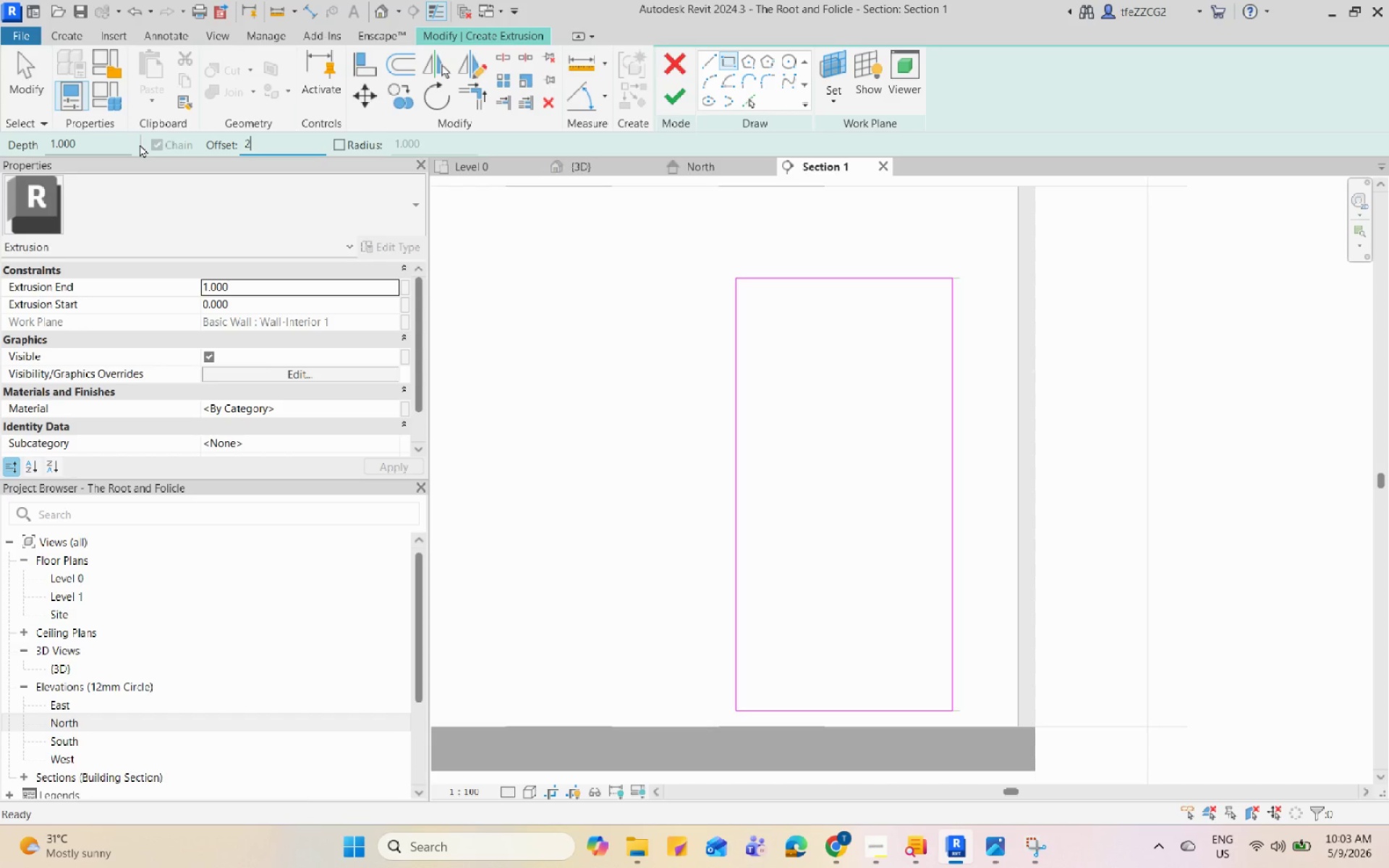 
key(Enter)
 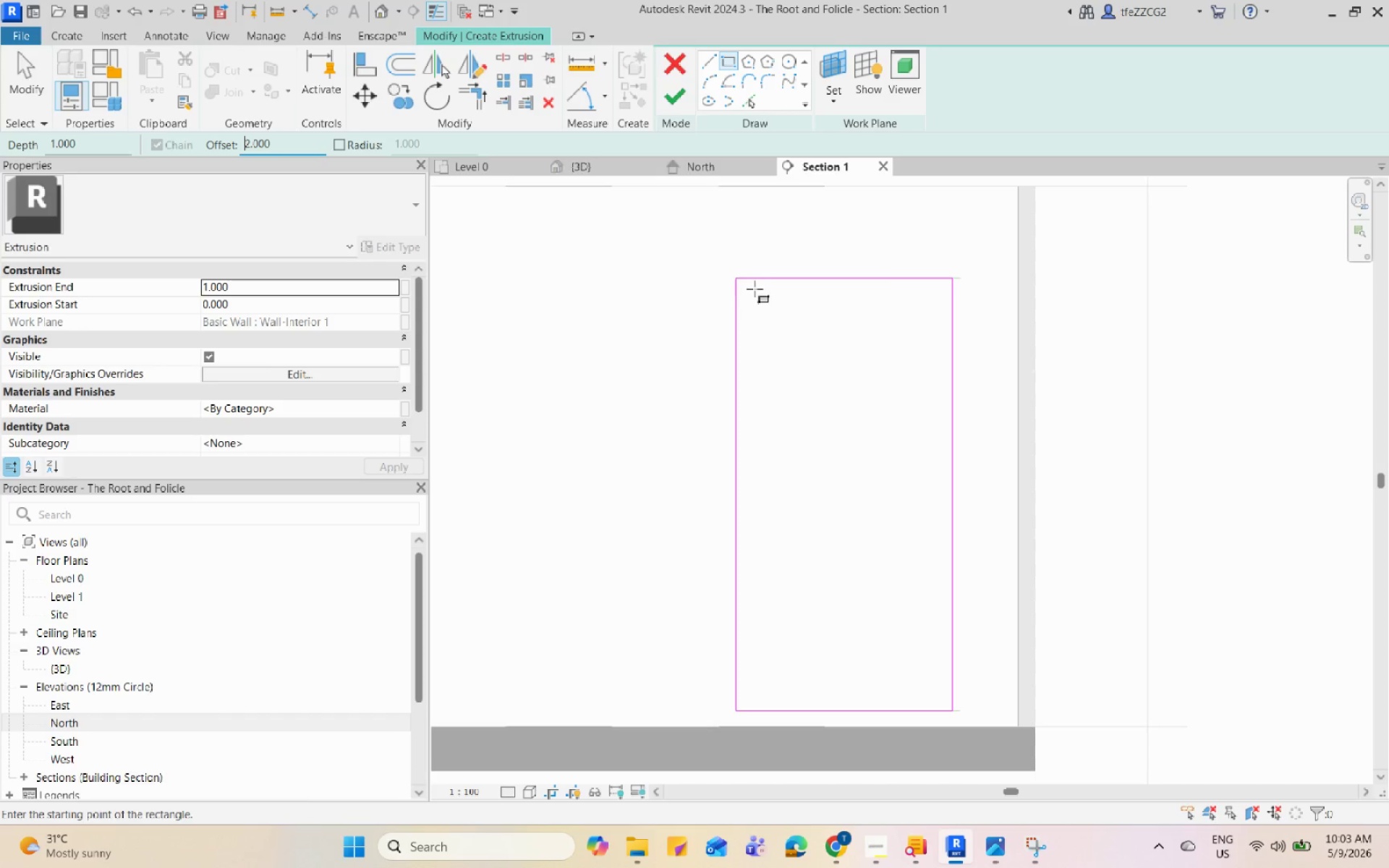 
left_click([740, 279])
 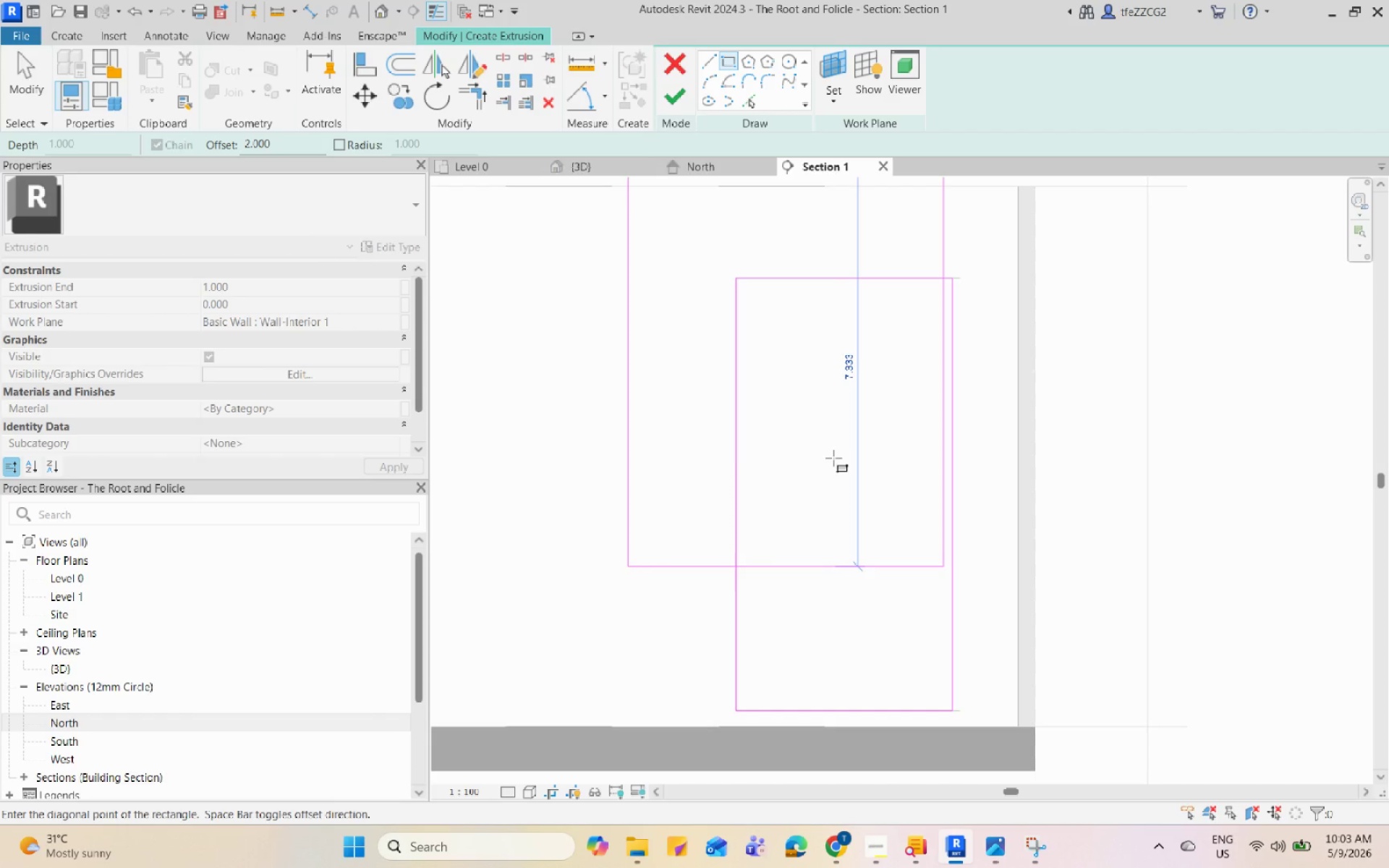 
key(Escape)
 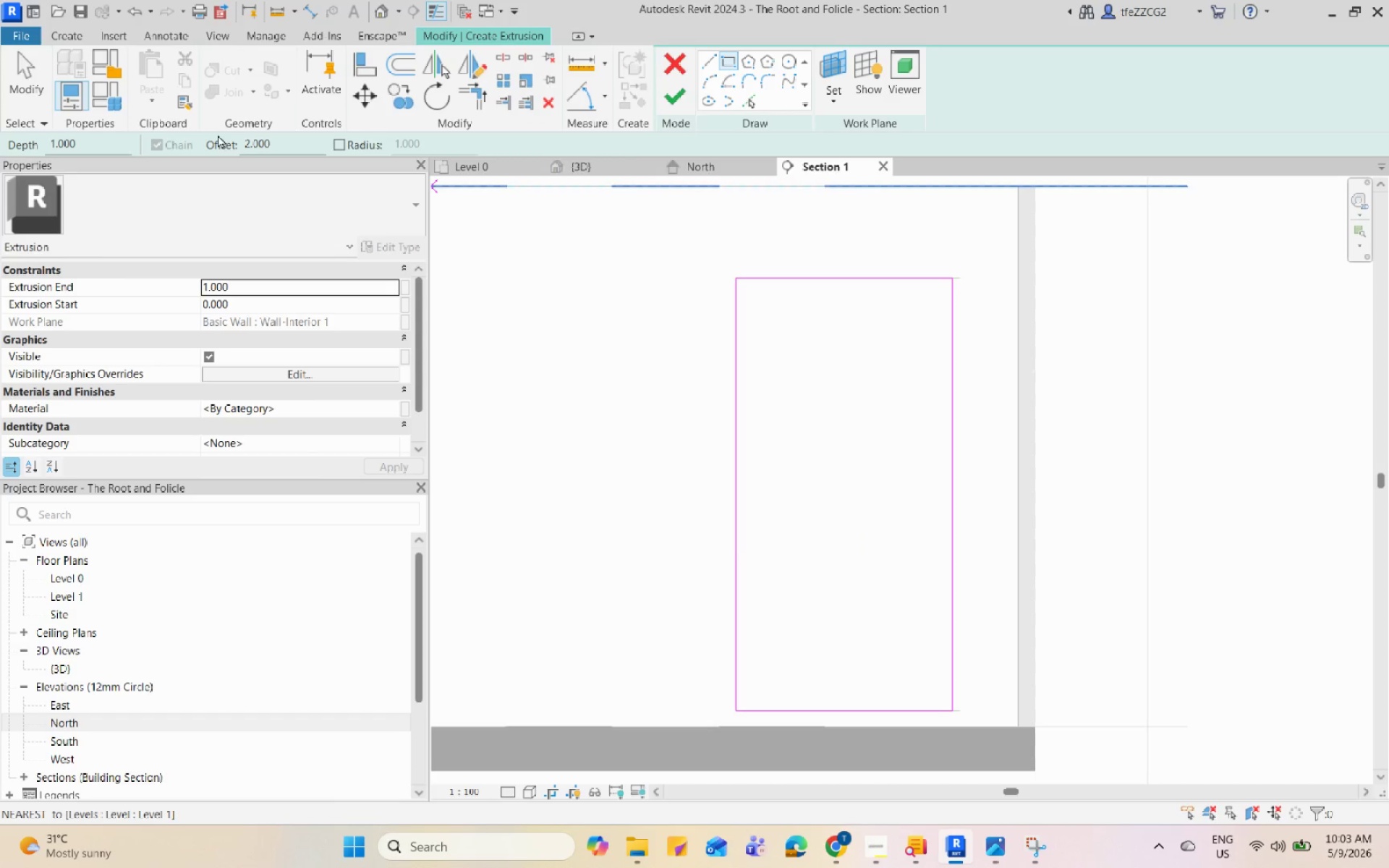 
left_click_drag(start_coordinate=[281, 150], to_coordinate=[216, 150])
 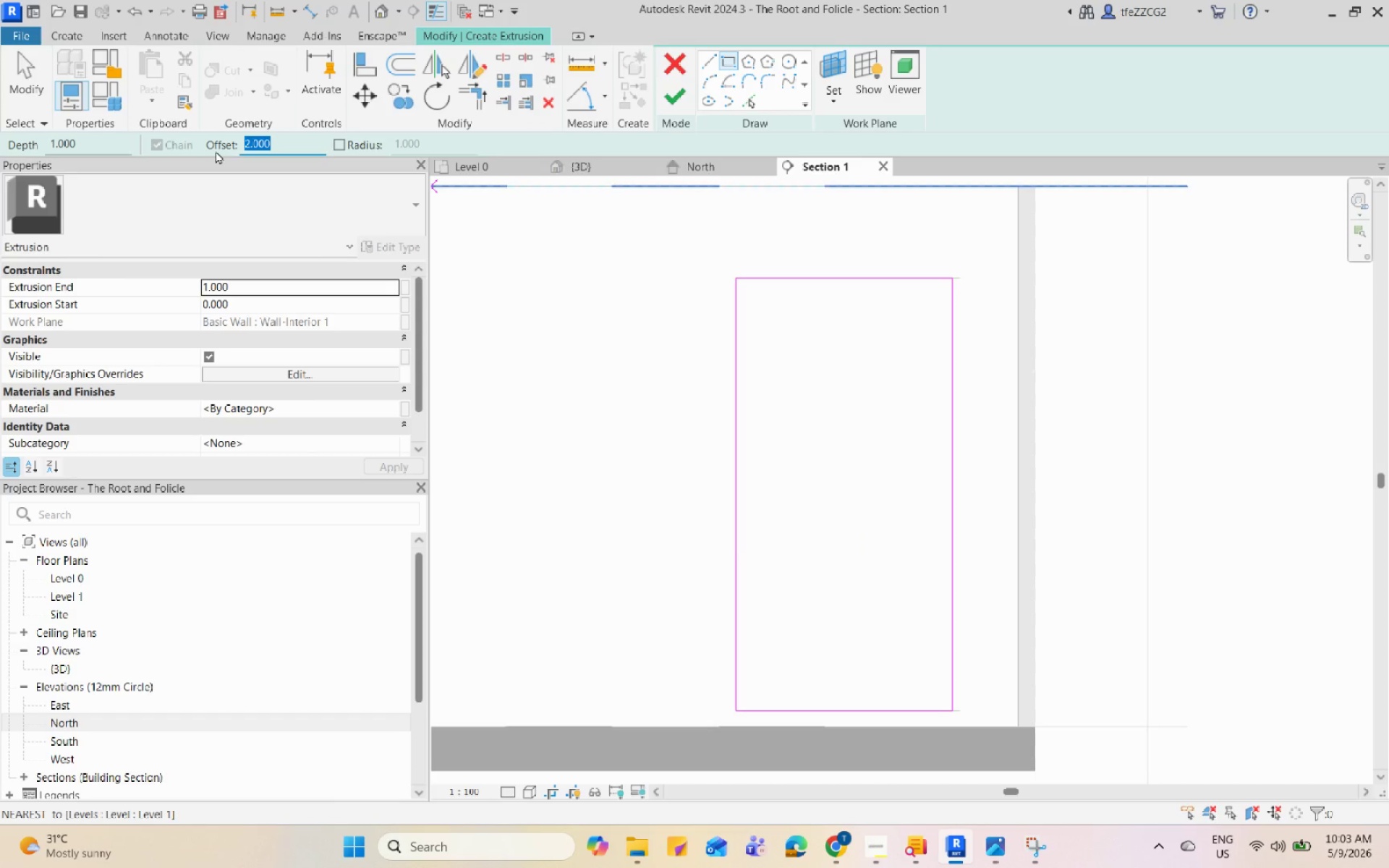 
key(Numpad0)
 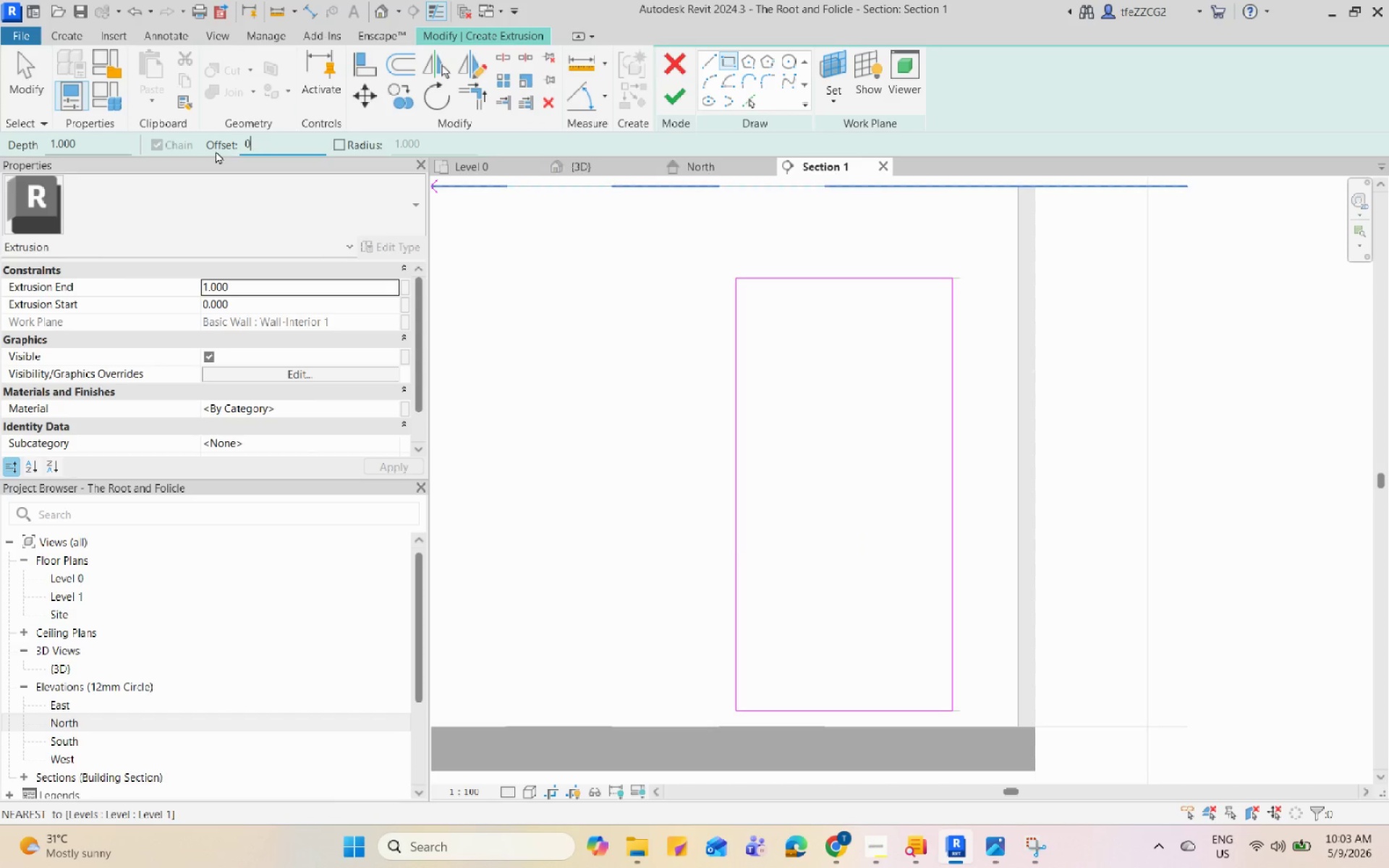 
key(NumpadDecimal)
 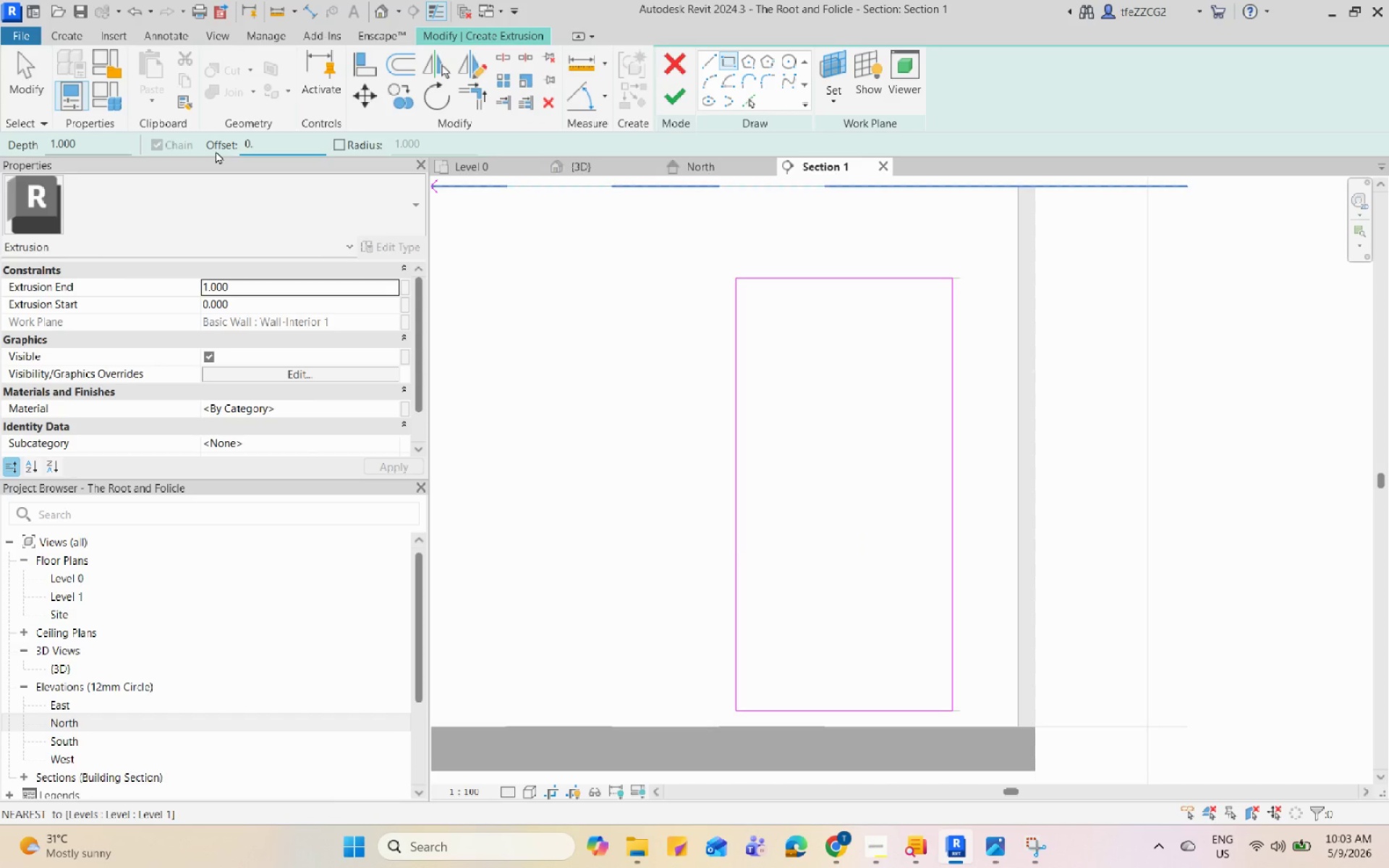 
key(Numpad5)
 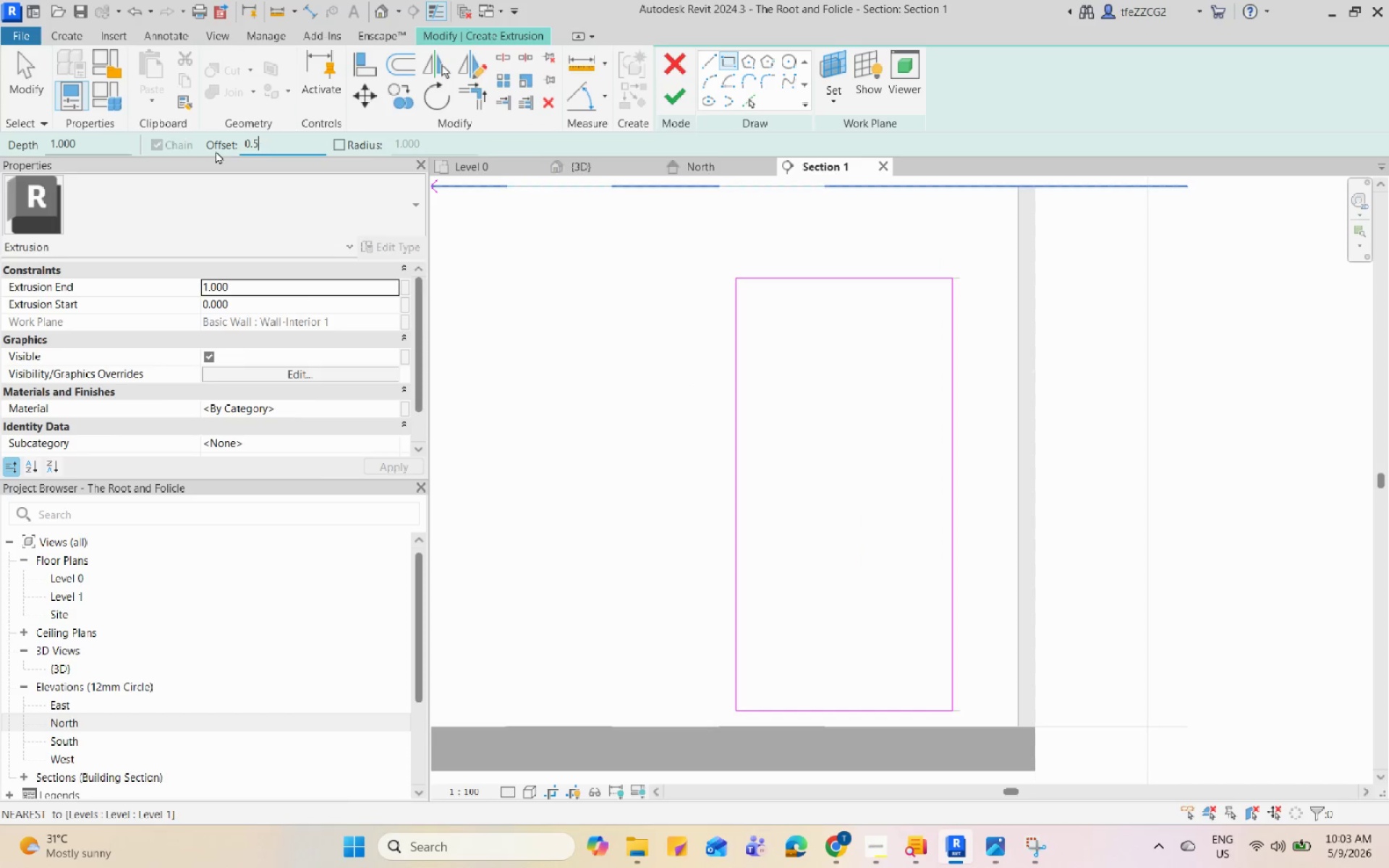 
key(Enter)
 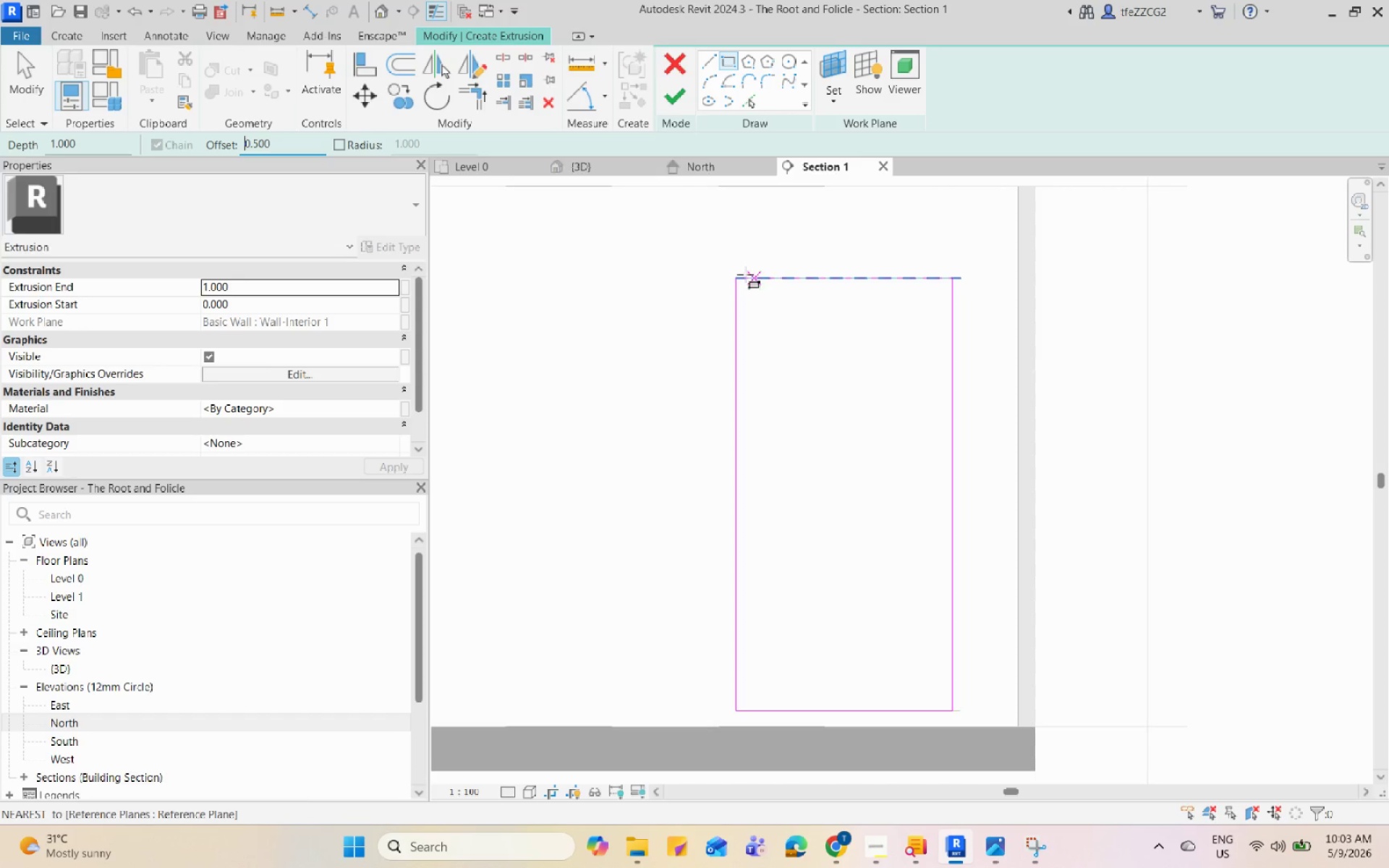 
left_click([742, 277])
 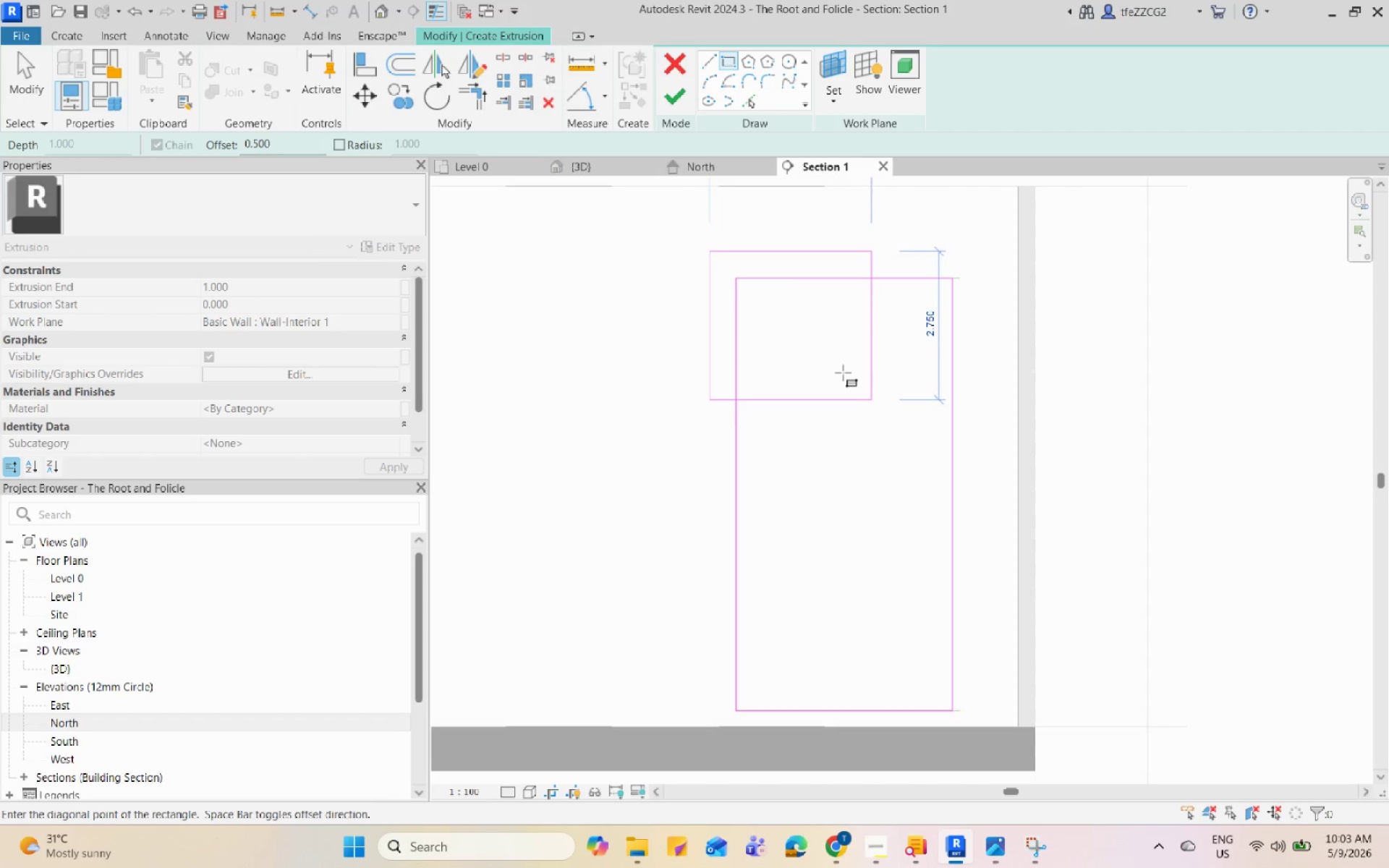 
key(Space)
 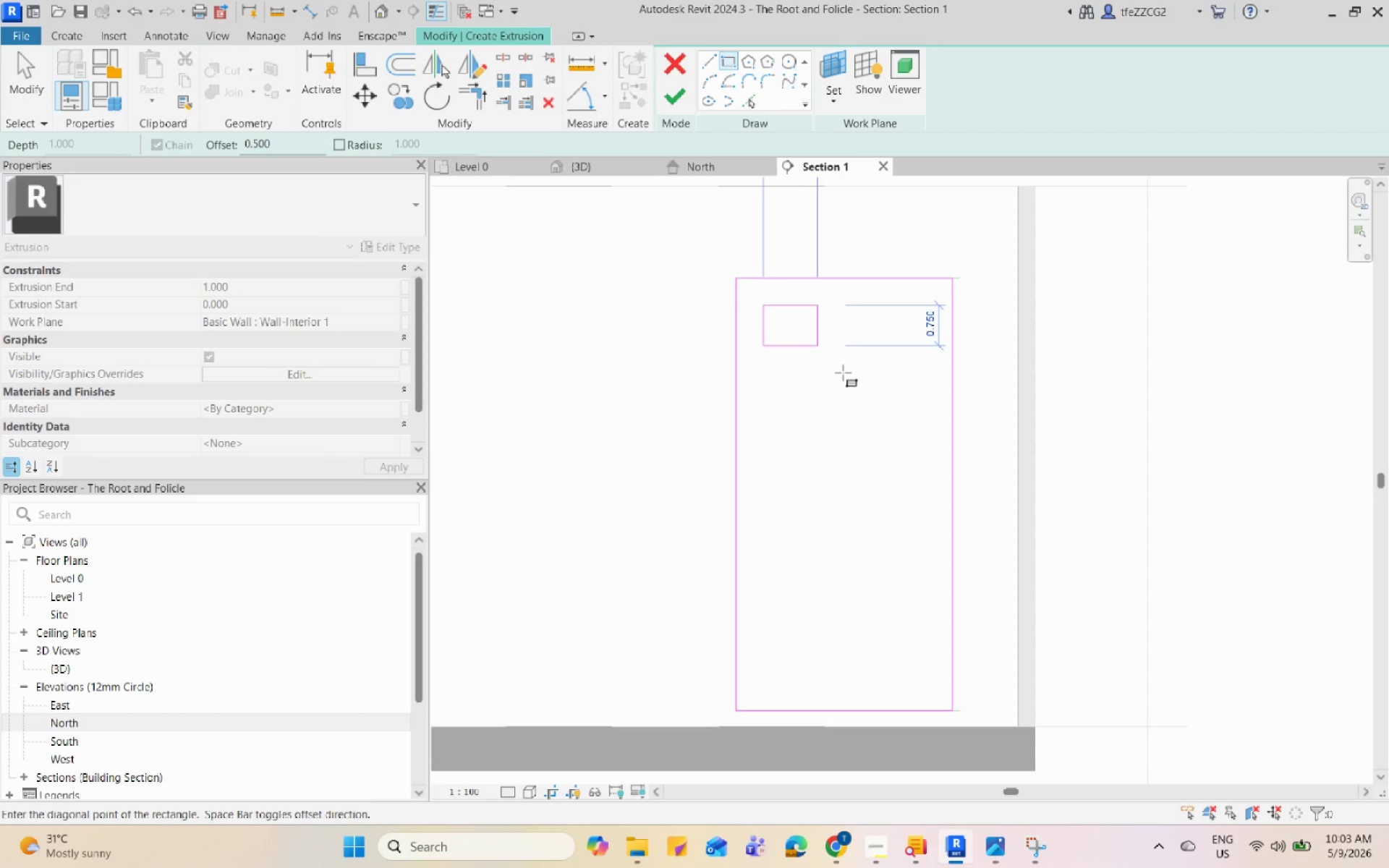 
key(Escape)
 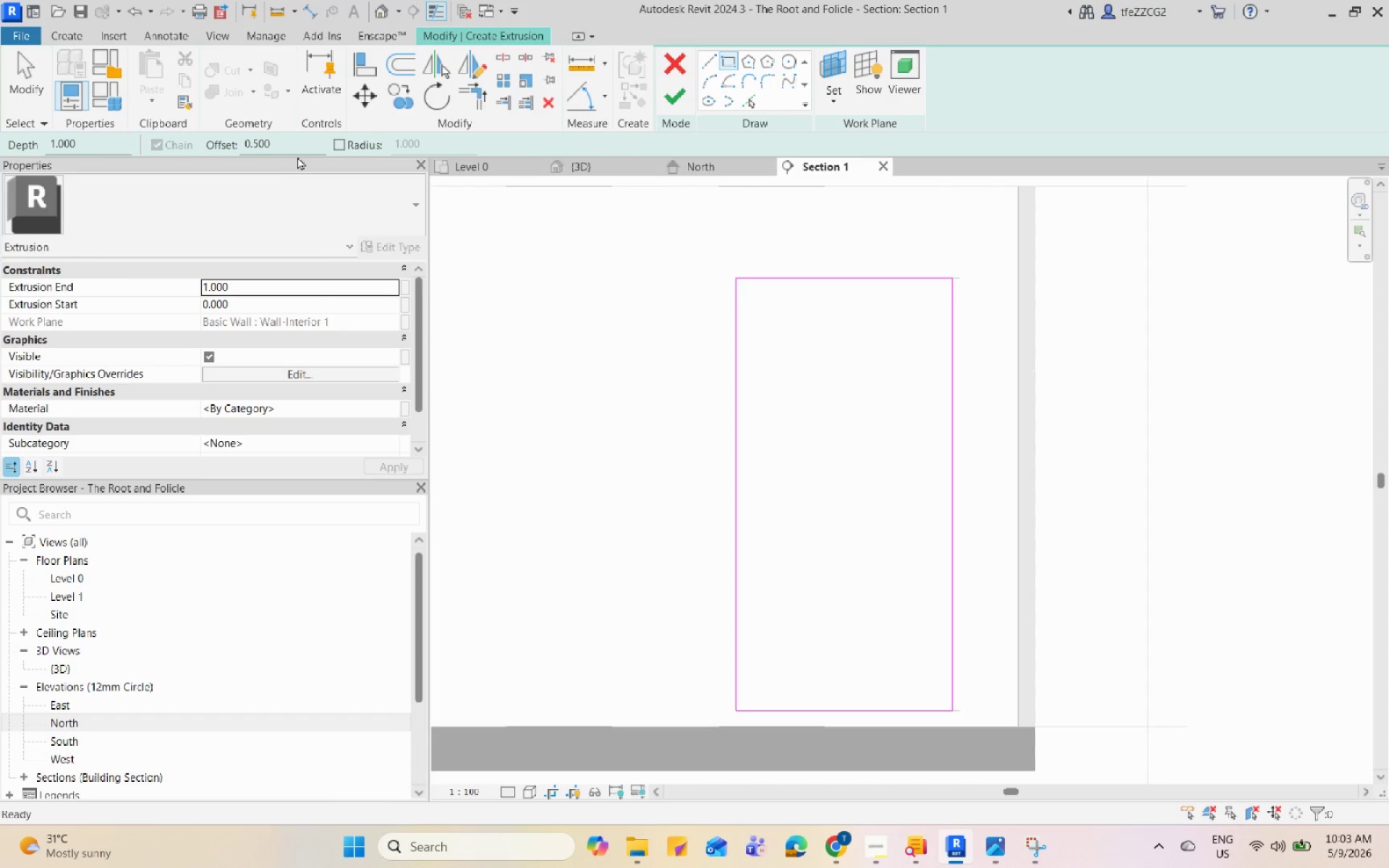 
left_click_drag(start_coordinate=[288, 147], to_coordinate=[255, 143])
 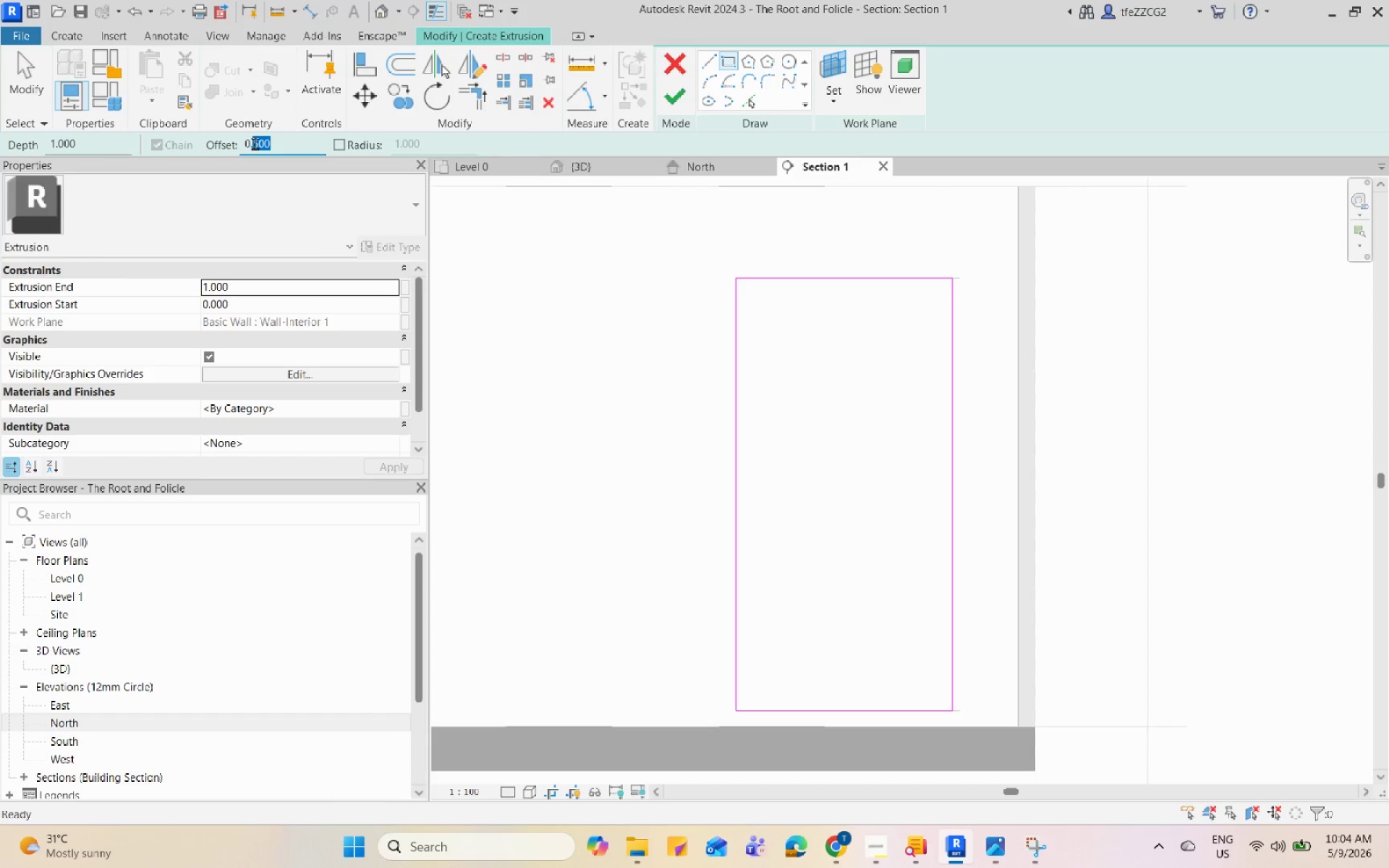 
key(Numpad3)
 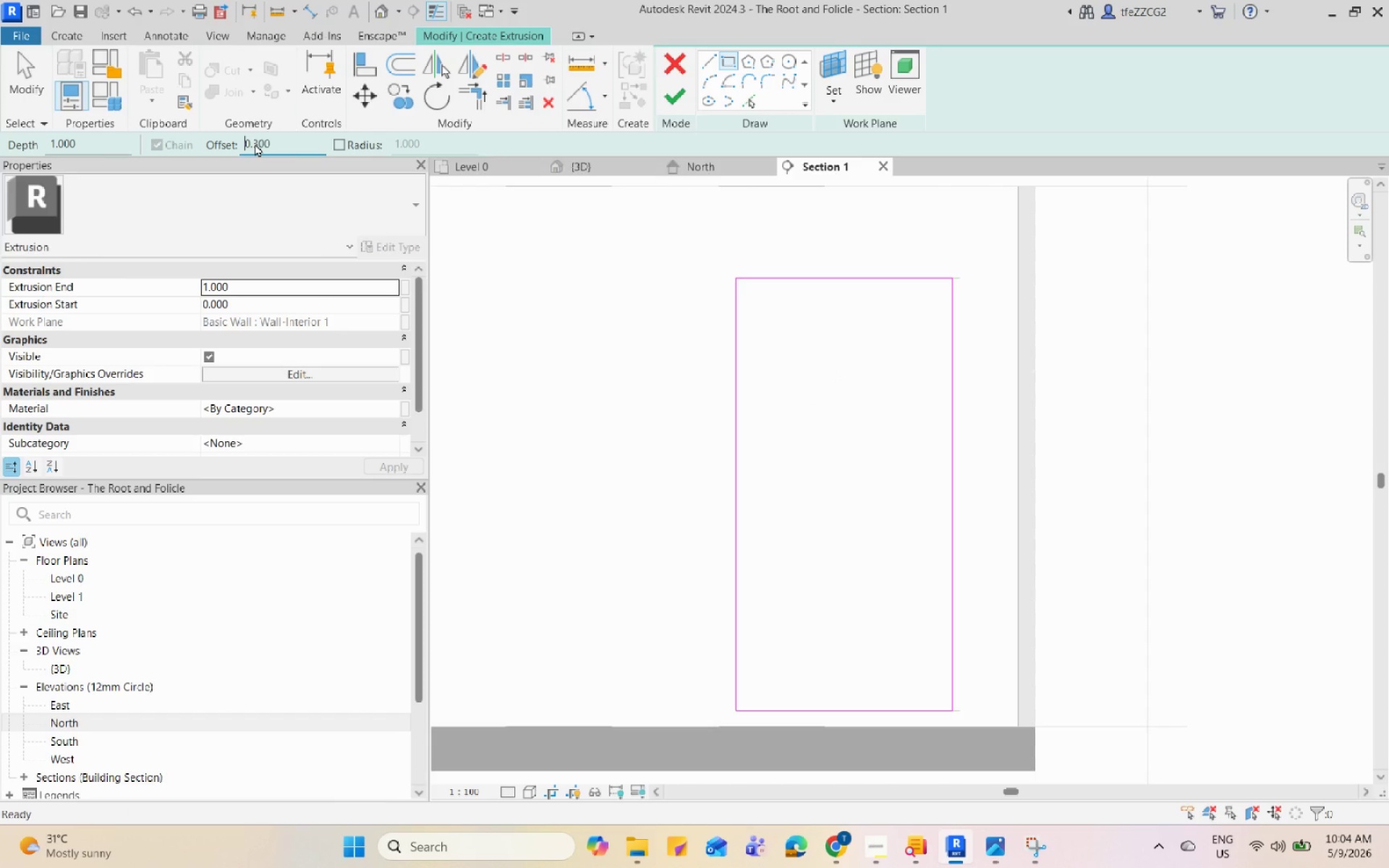 
key(Enter)
 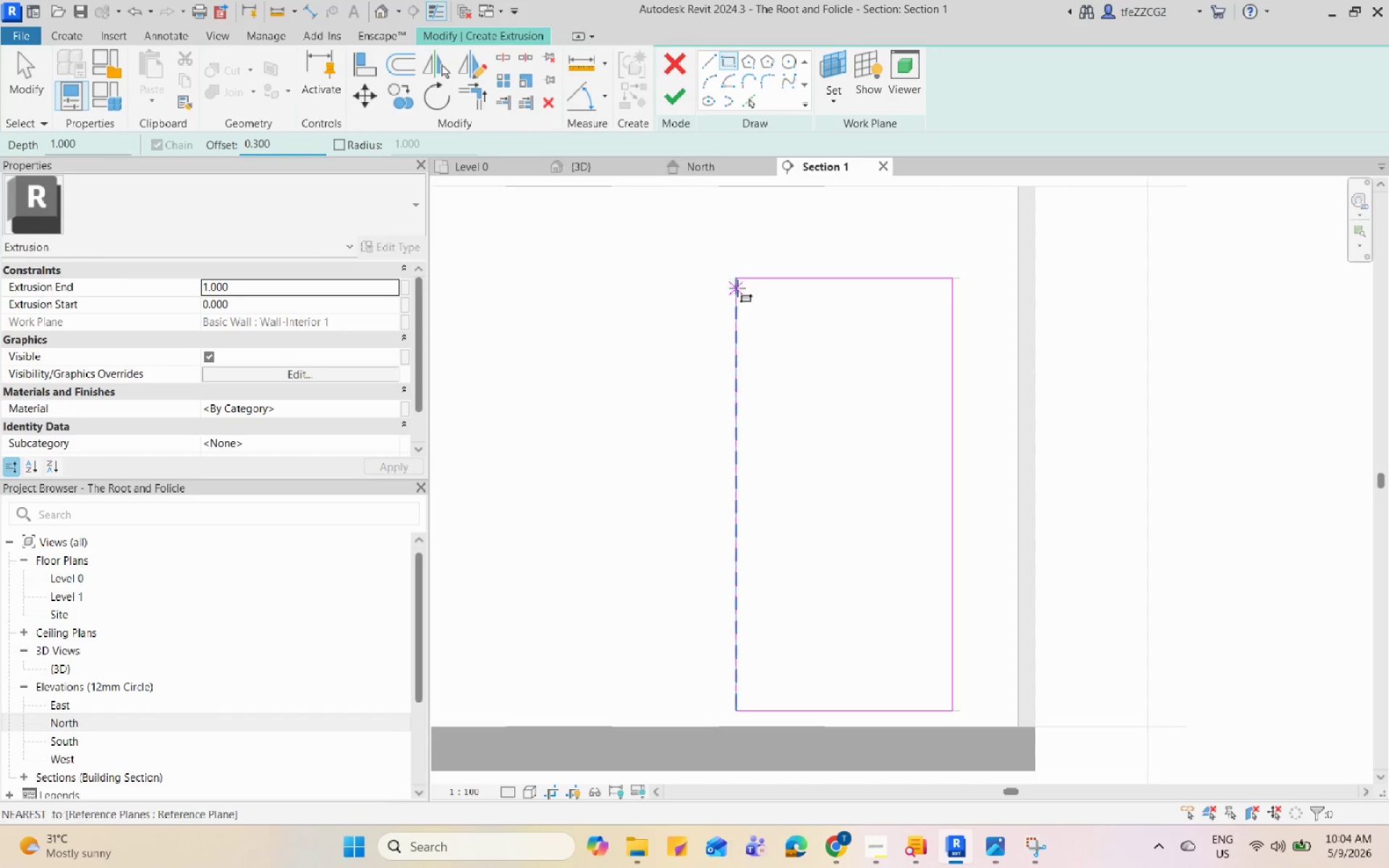 
left_click([743, 284])
 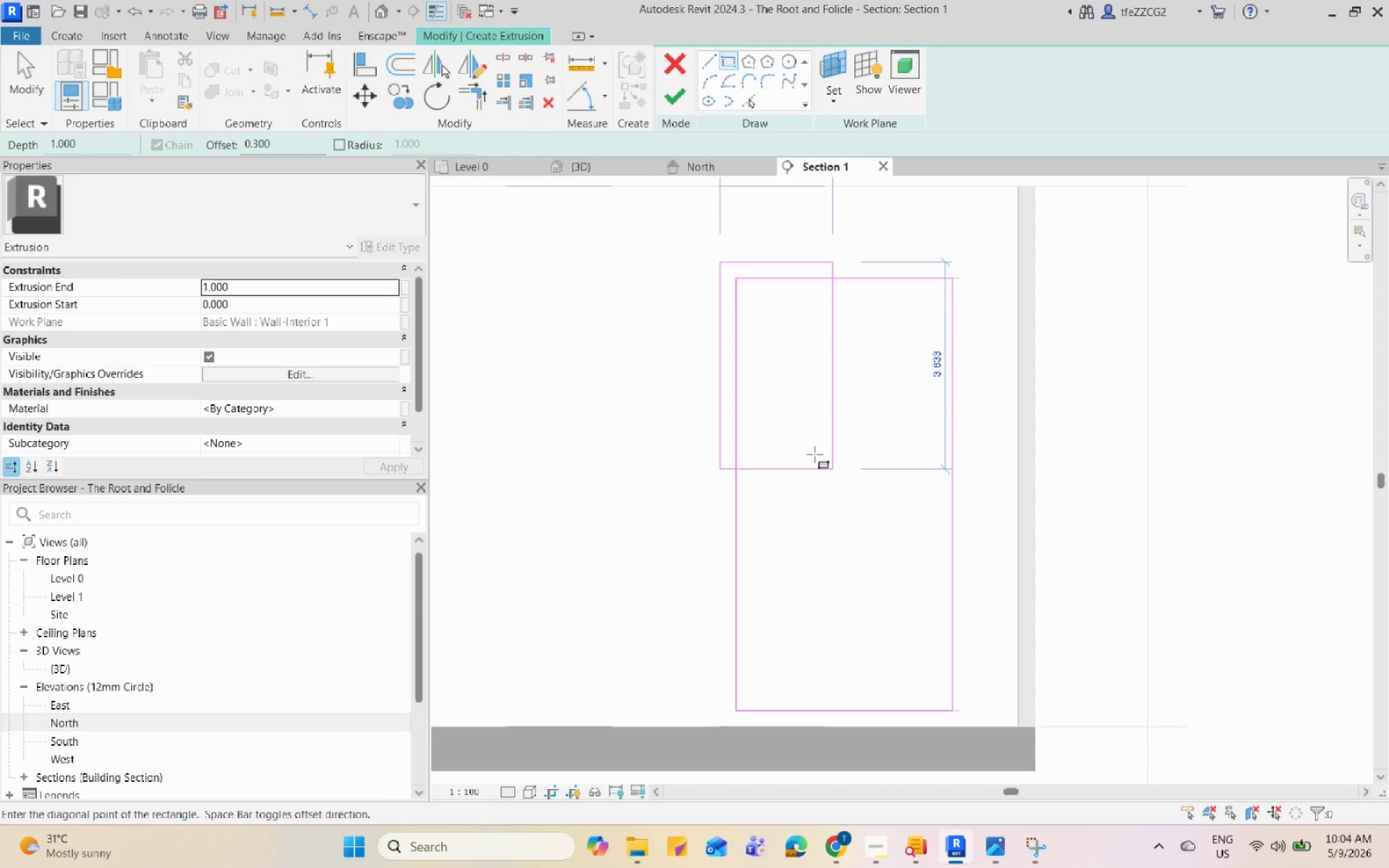 
key(Space)
 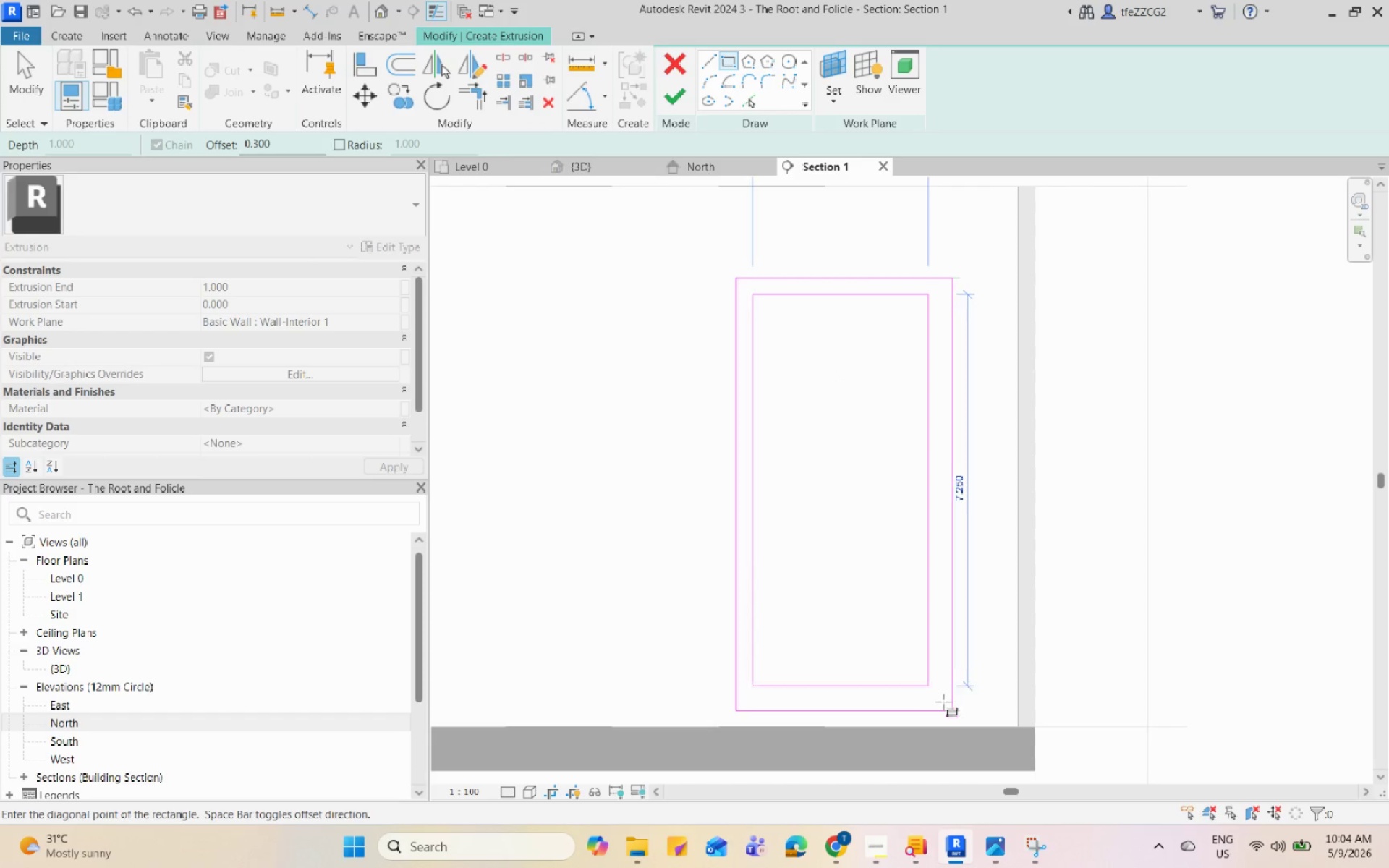 
left_click([949, 707])
 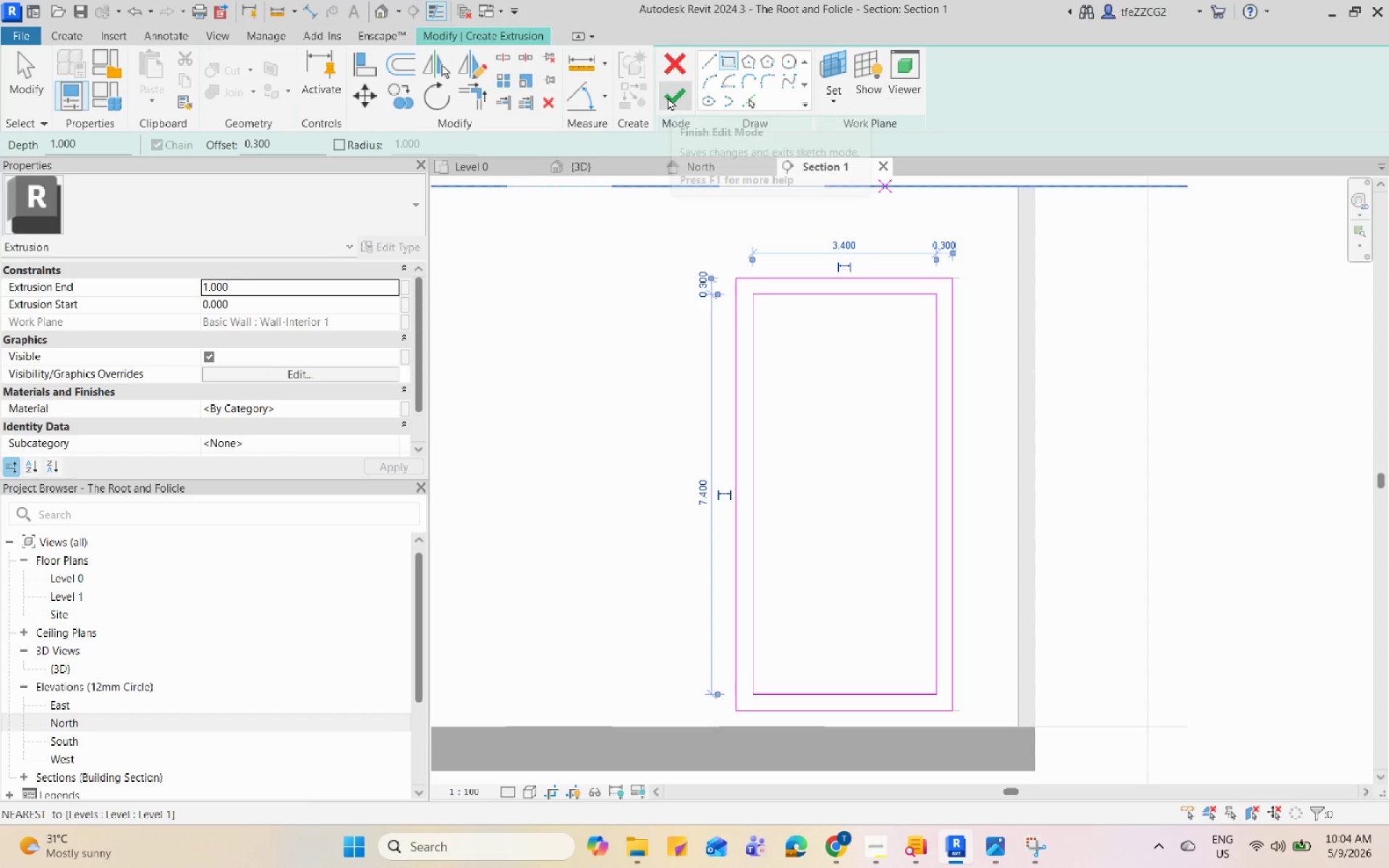 
left_click([668, 97])
 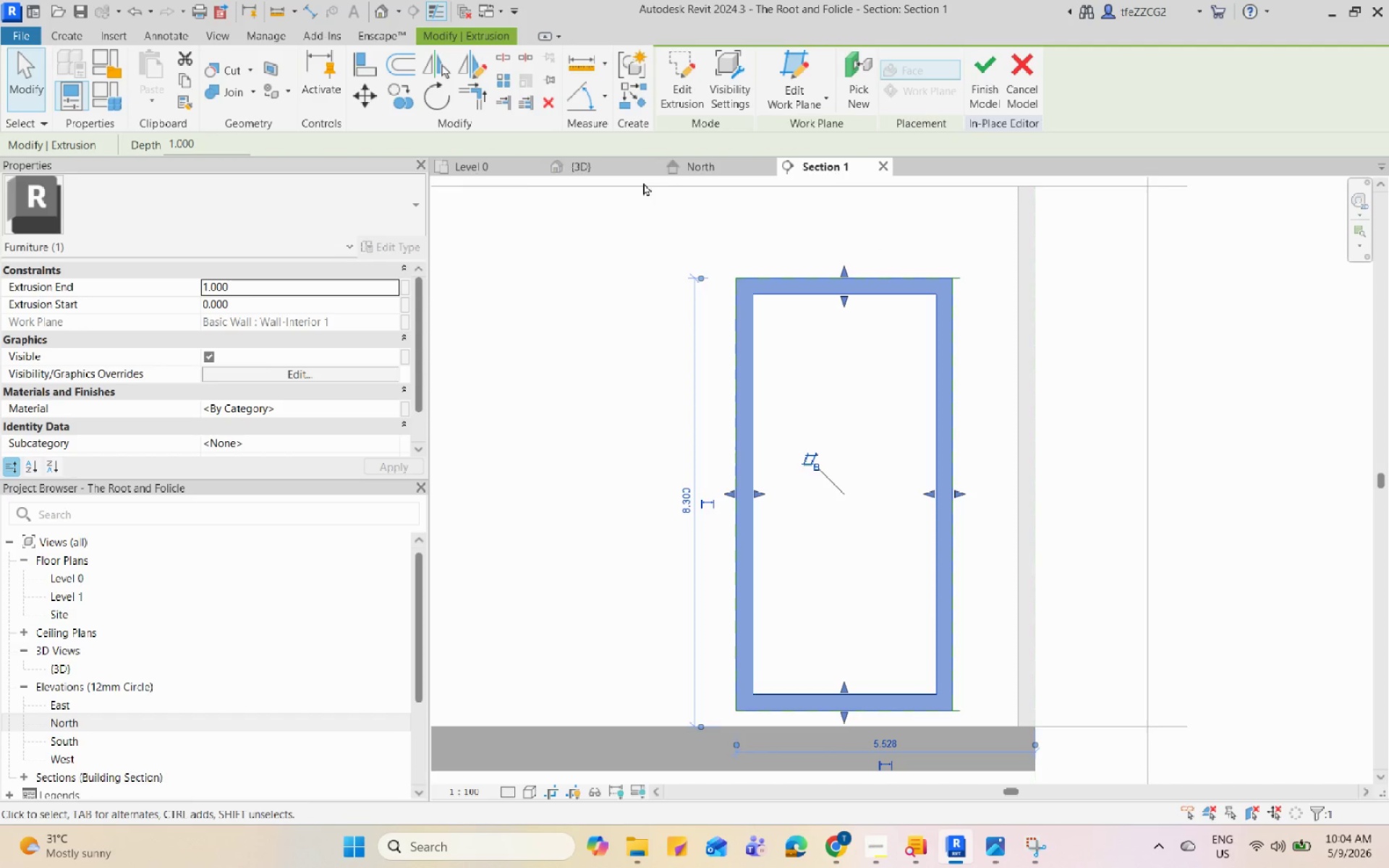 
left_click([609, 171])
 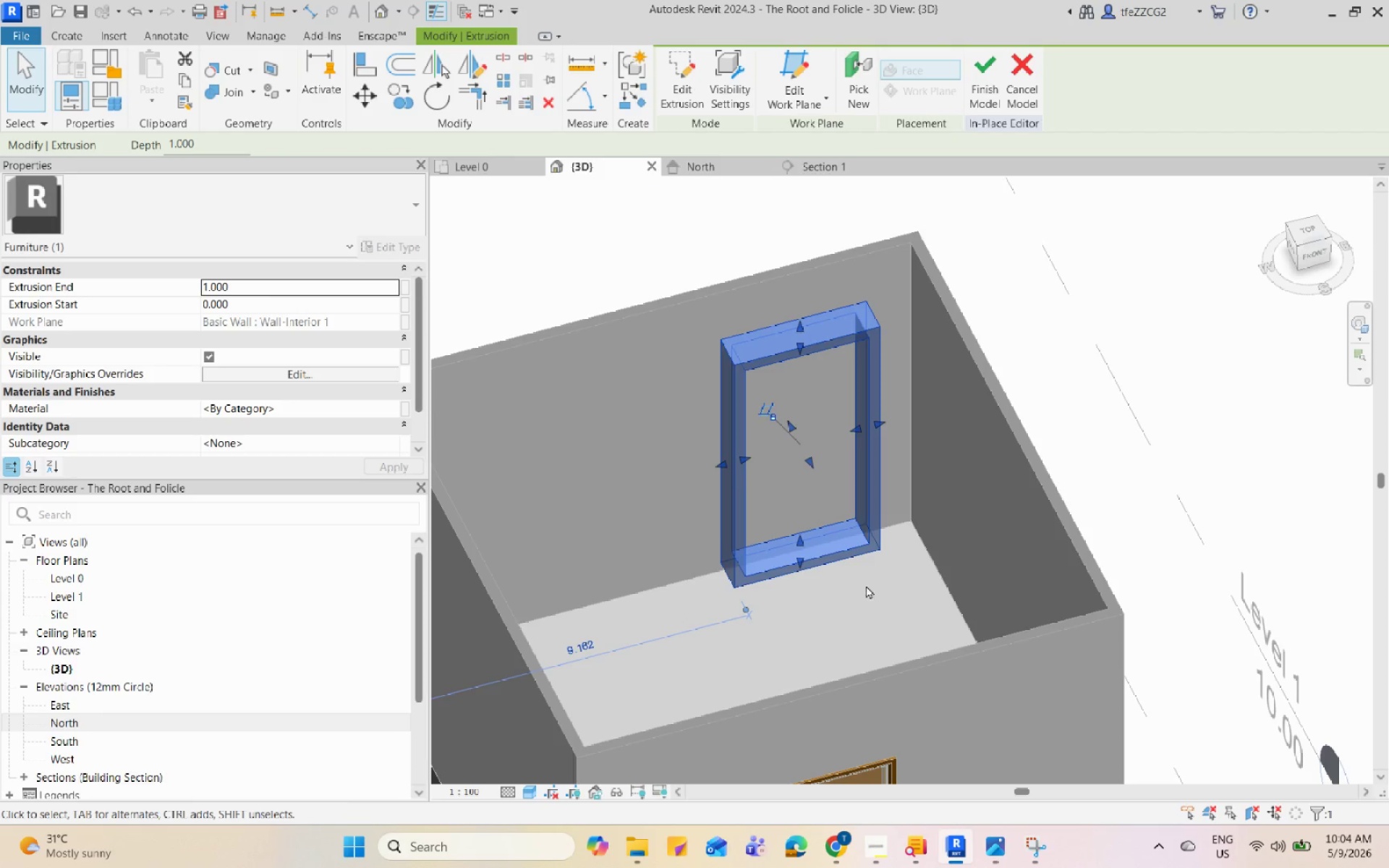 
scroll: coordinate [744, 462], scroll_direction: up, amount: 4.0
 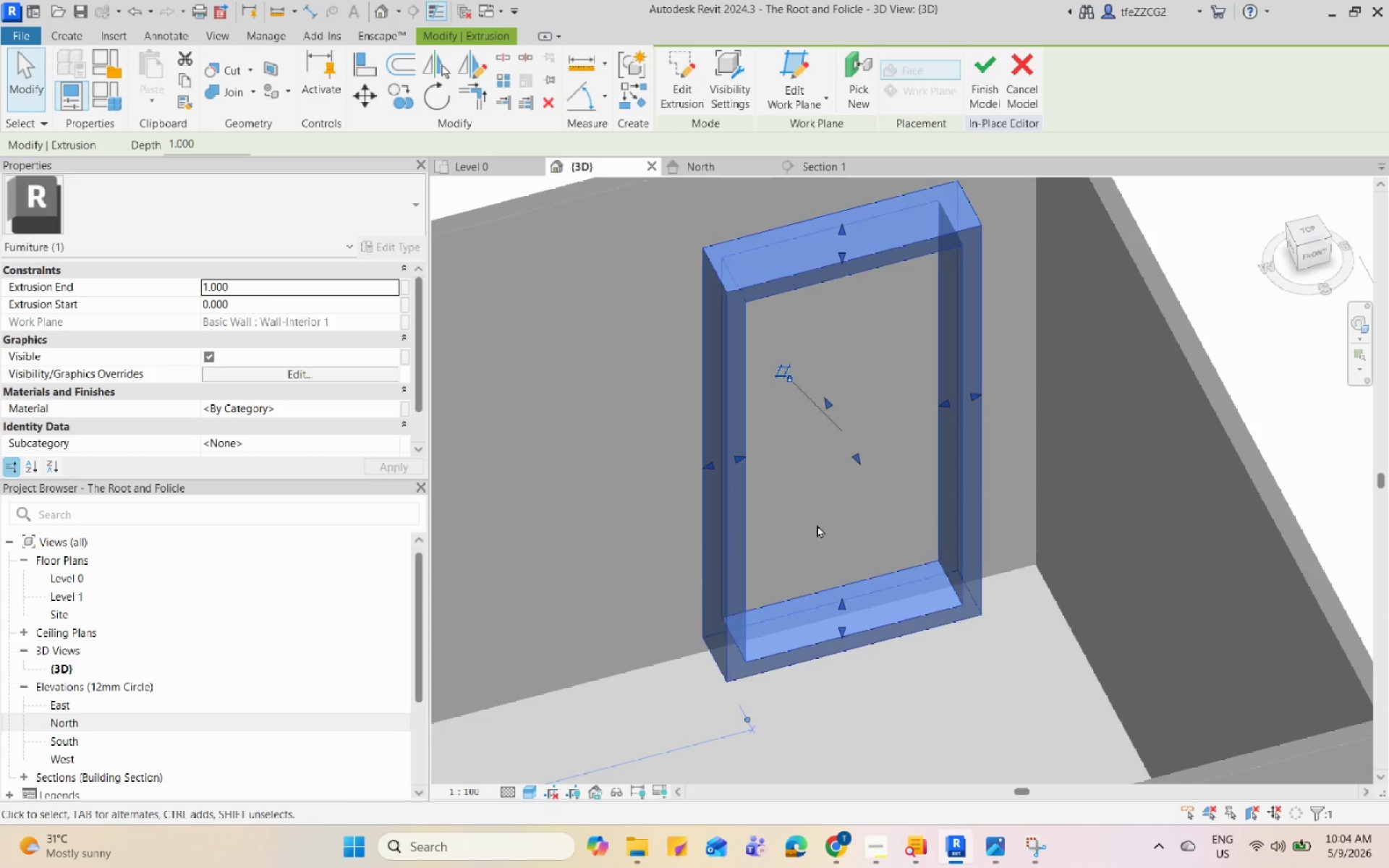 
hold_key(key=ShiftLeft, duration=0.88)
 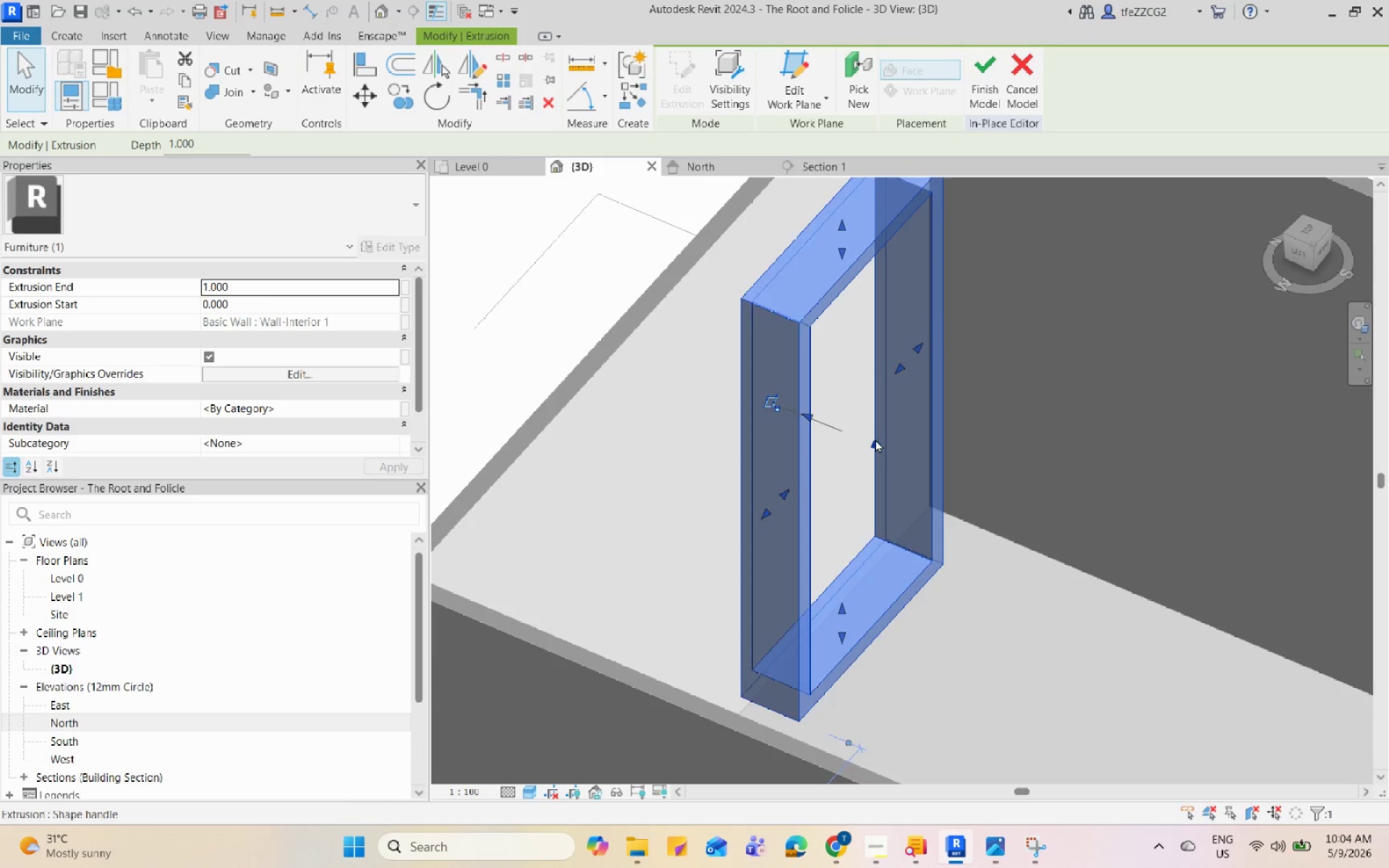 
scroll: coordinate [875, 439], scroll_direction: up, amount: 1.0
 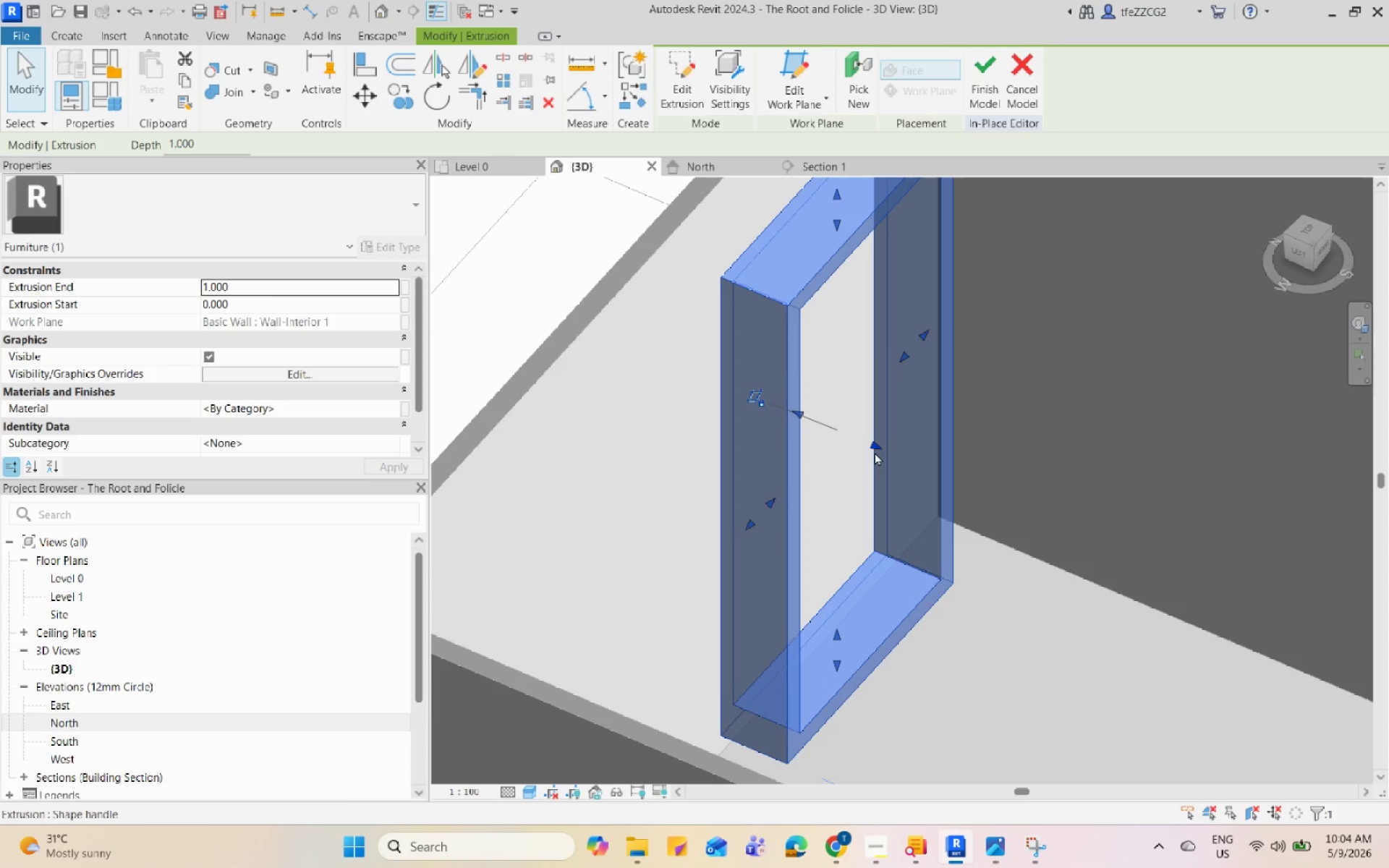 
left_click_drag(start_coordinate=[878, 446], to_coordinate=[807, 429])
 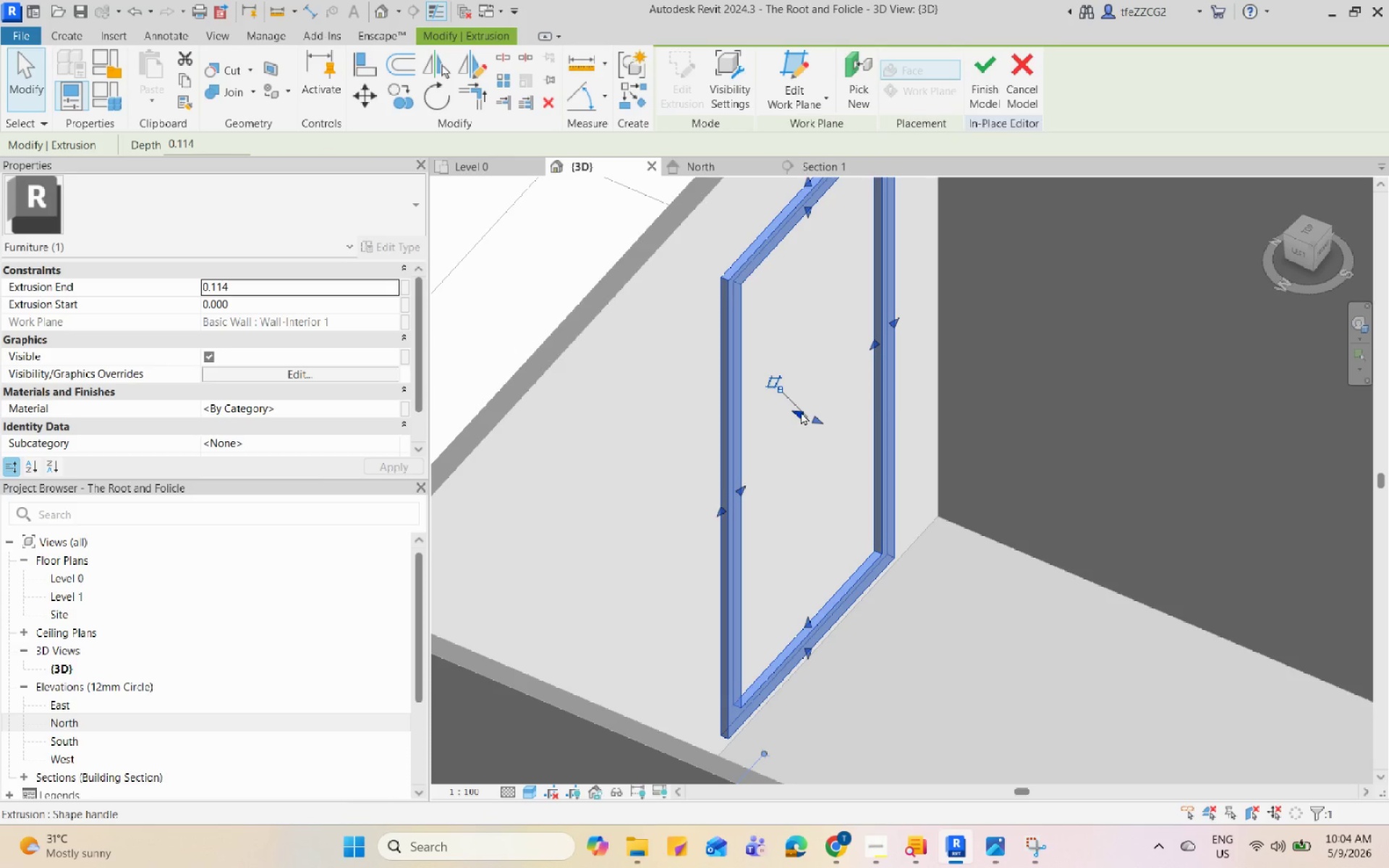 
scroll: coordinate [801, 412], scroll_direction: up, amount: 3.0
 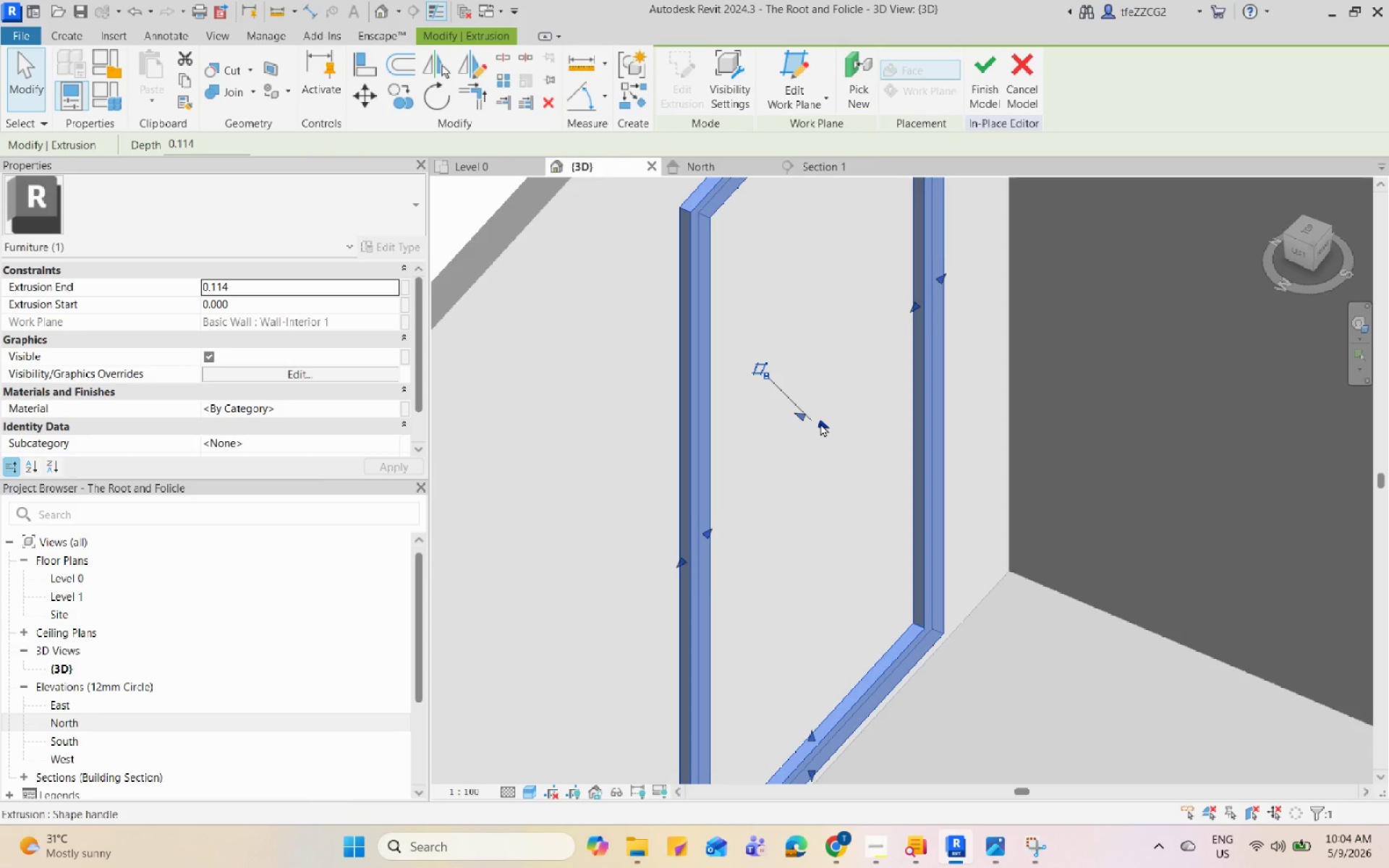 
left_click_drag(start_coordinate=[820, 423], to_coordinate=[810, 434])
 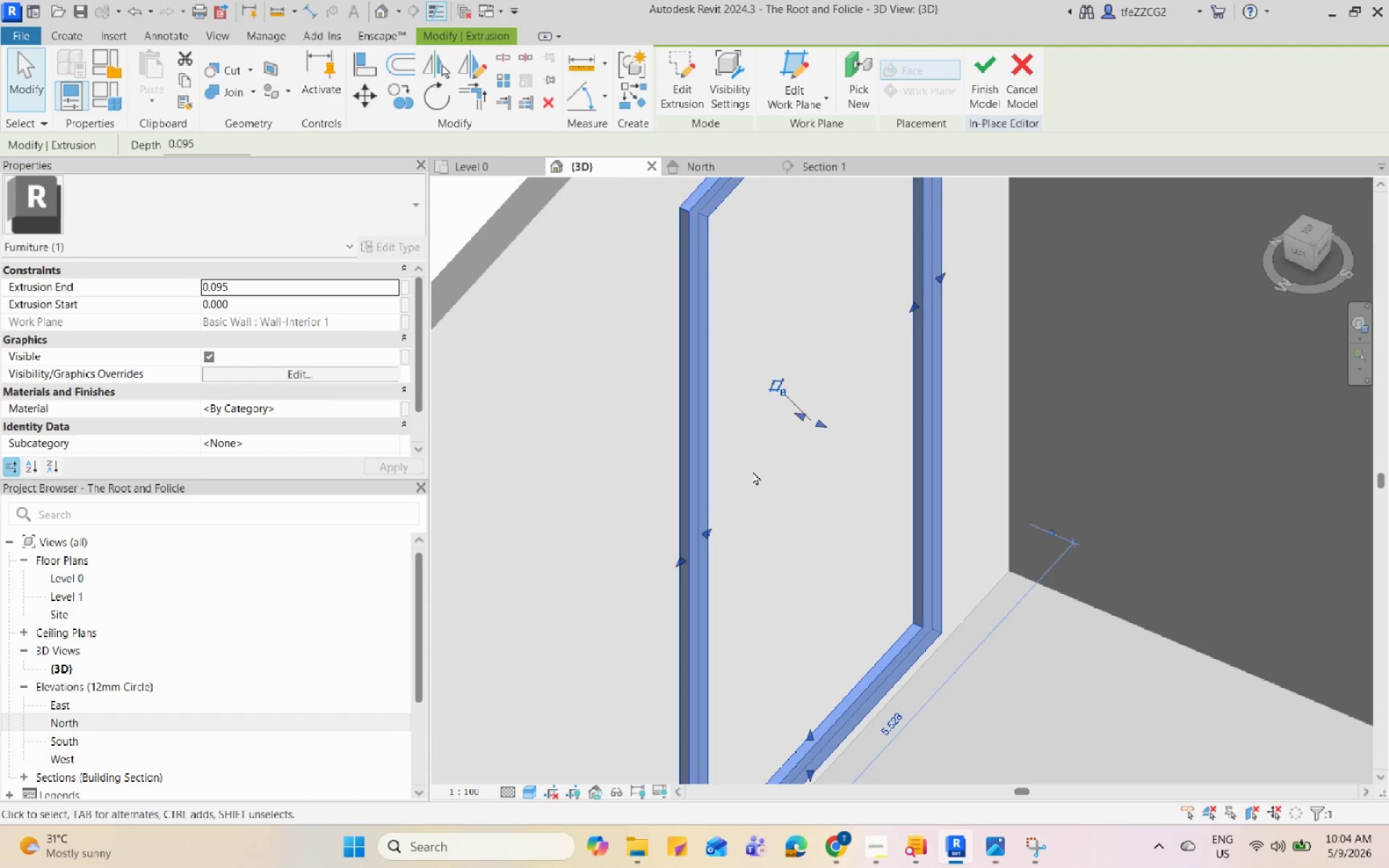 
key(Escape)
 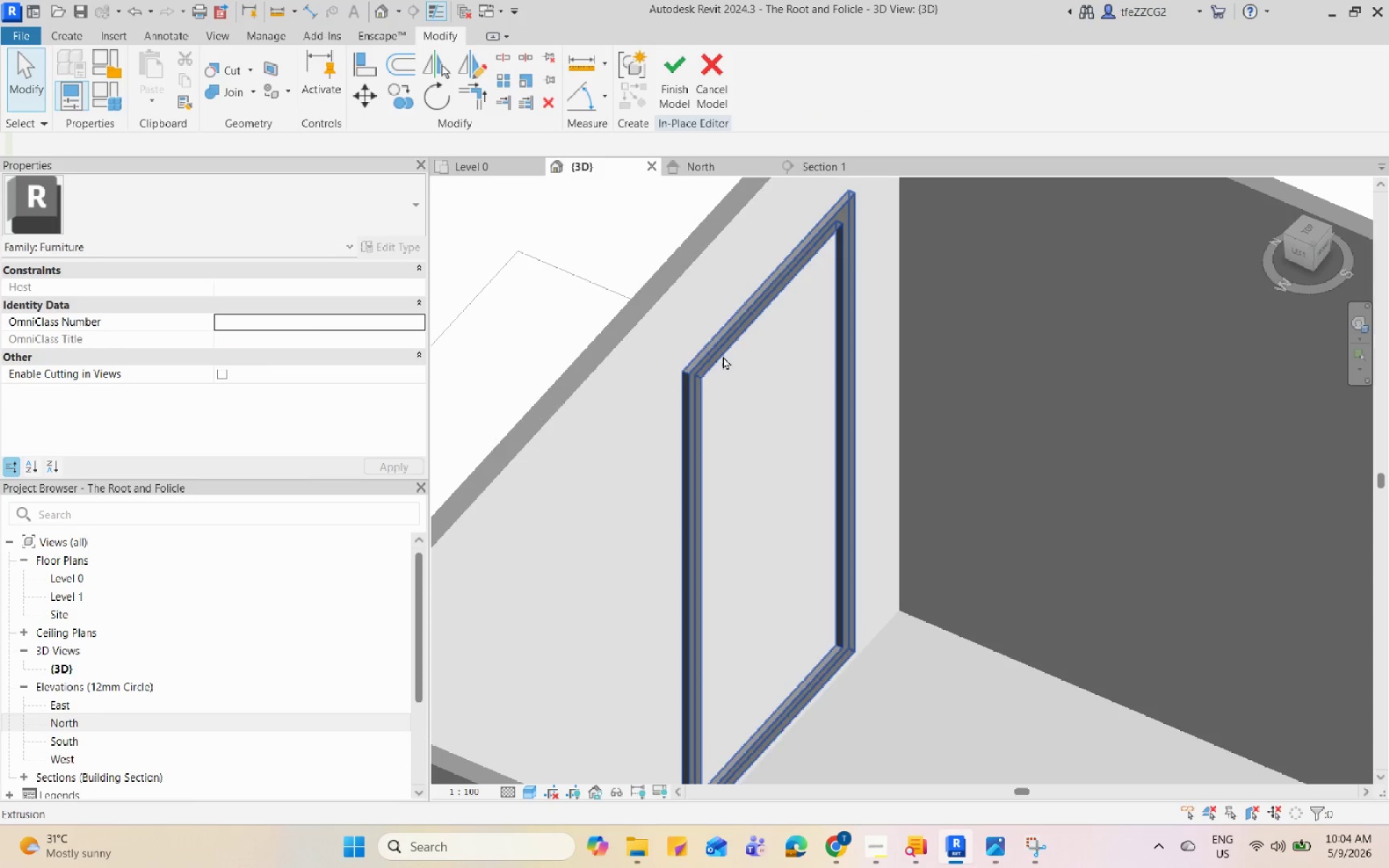 
left_click([723, 356])
 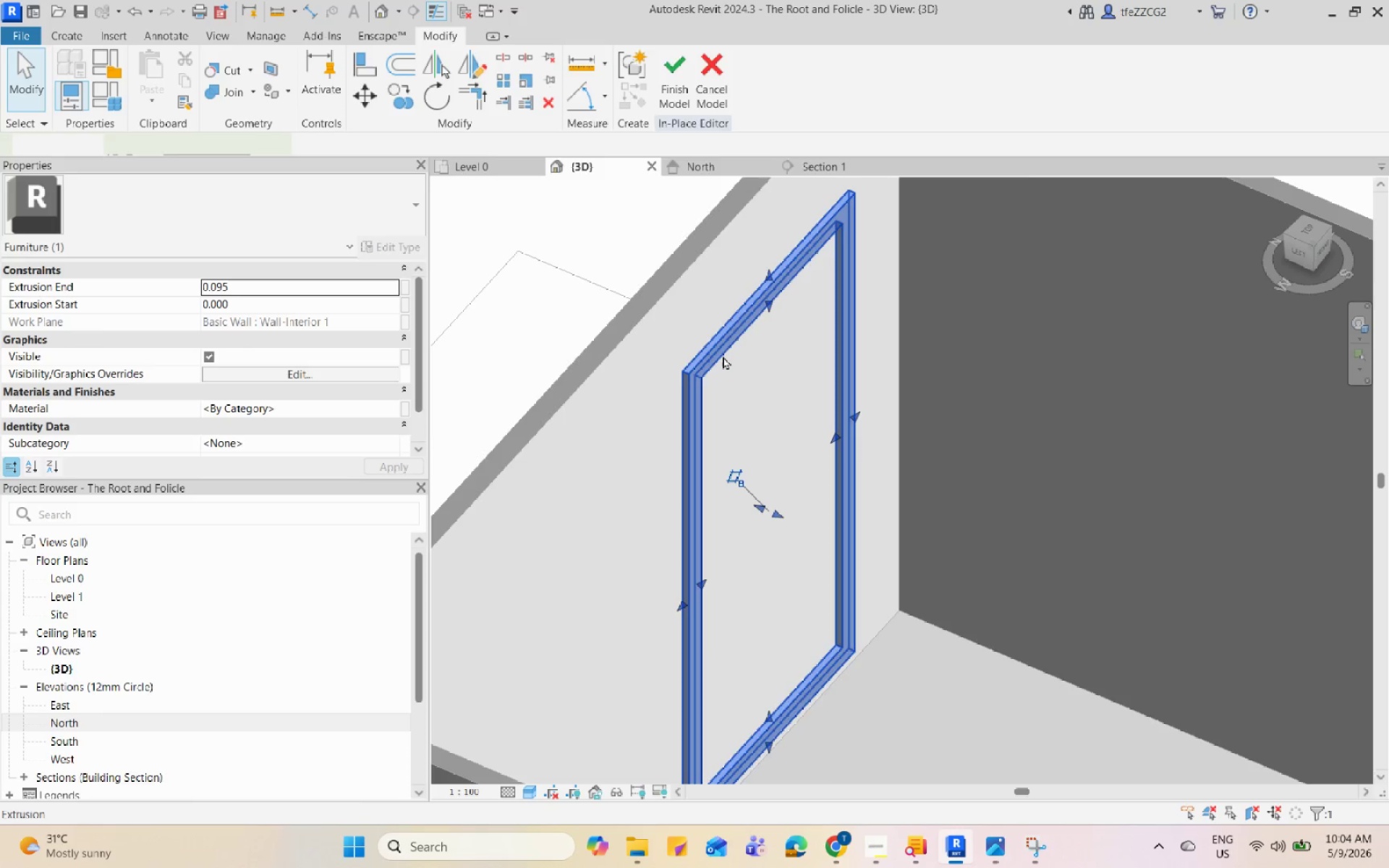 
scroll: coordinate [723, 356], scroll_direction: down, amount: 3.0
 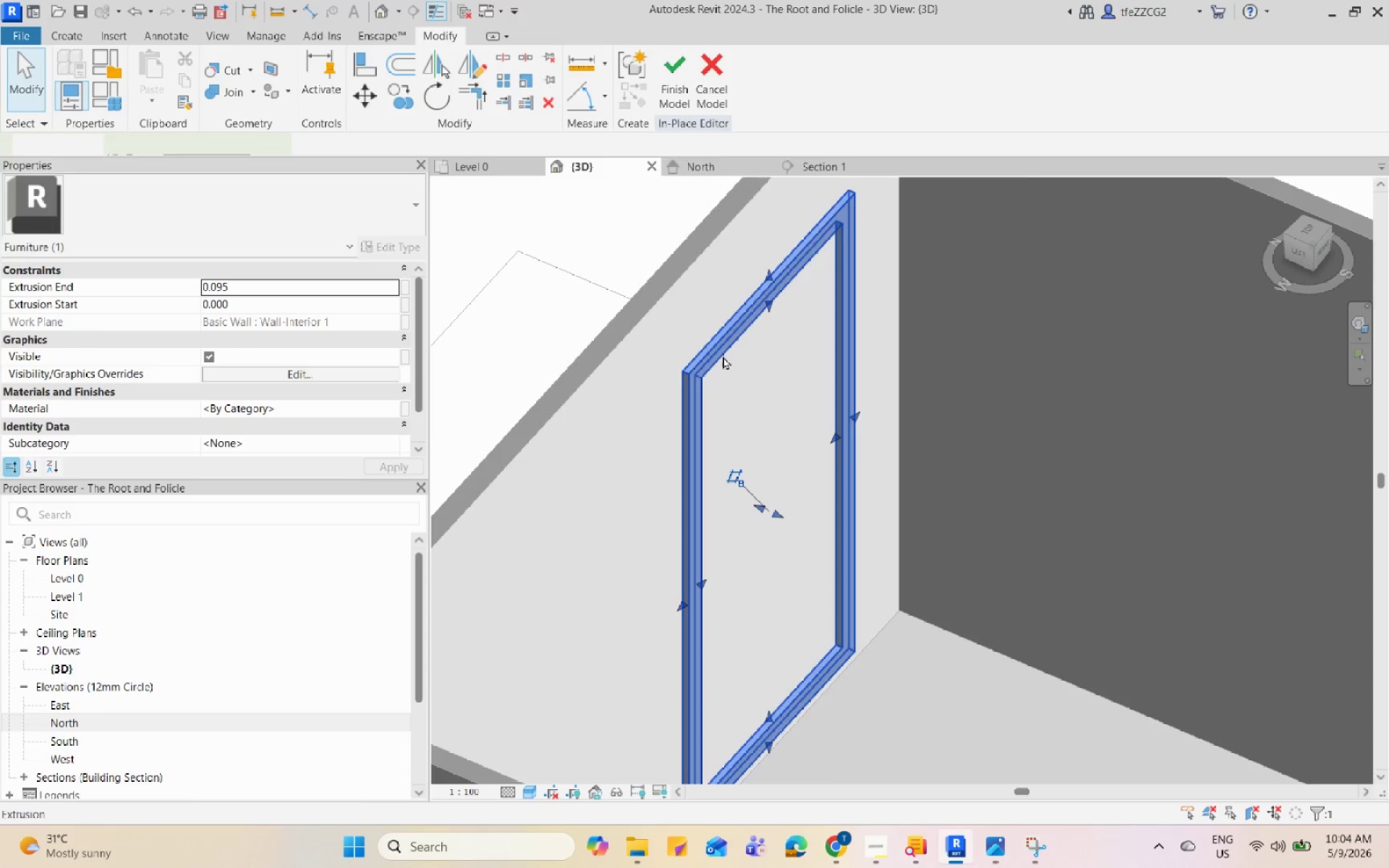 
scroll: coordinate [723, 356], scroll_direction: up, amount: 3.0
 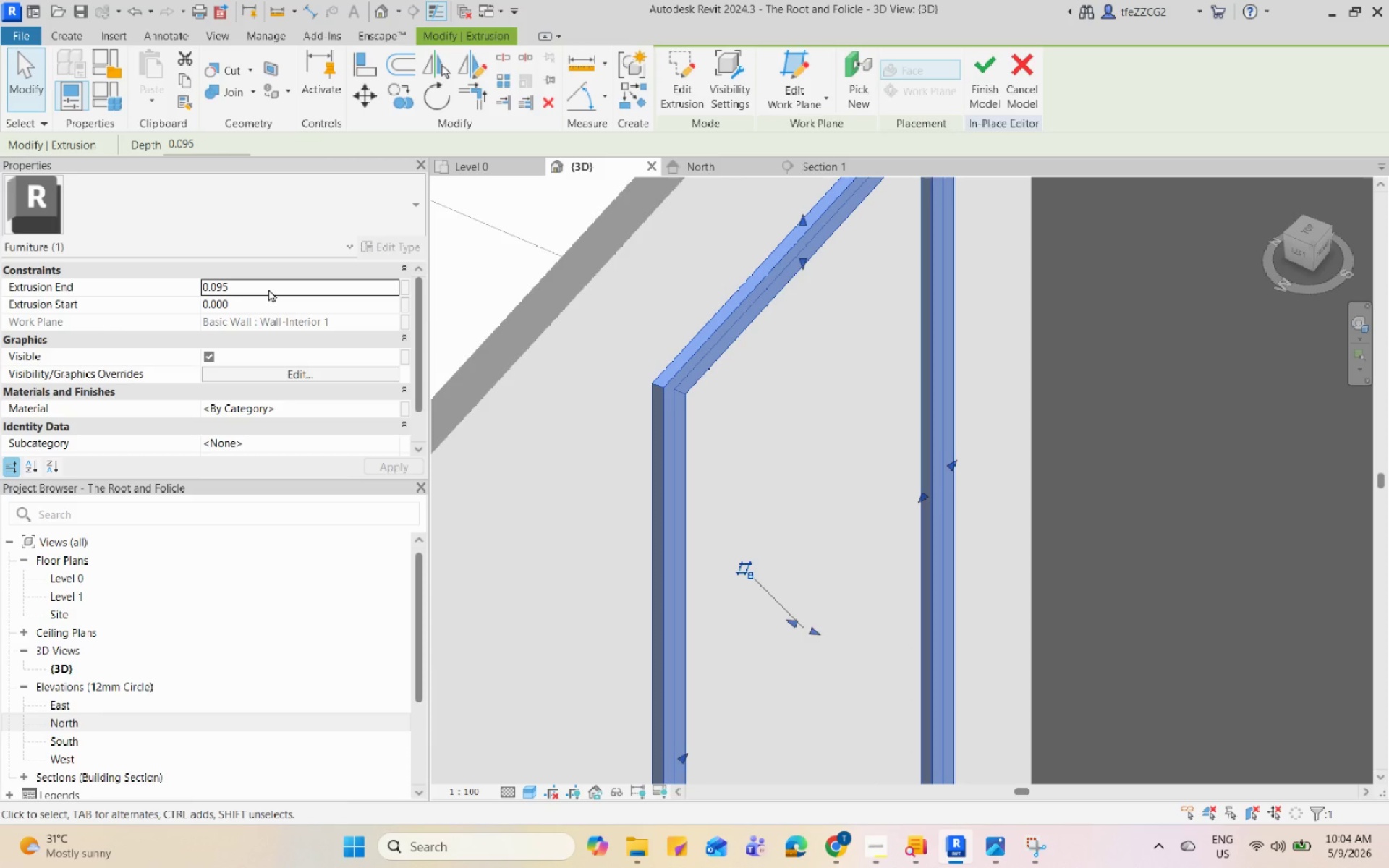 
left_click([268, 289])
 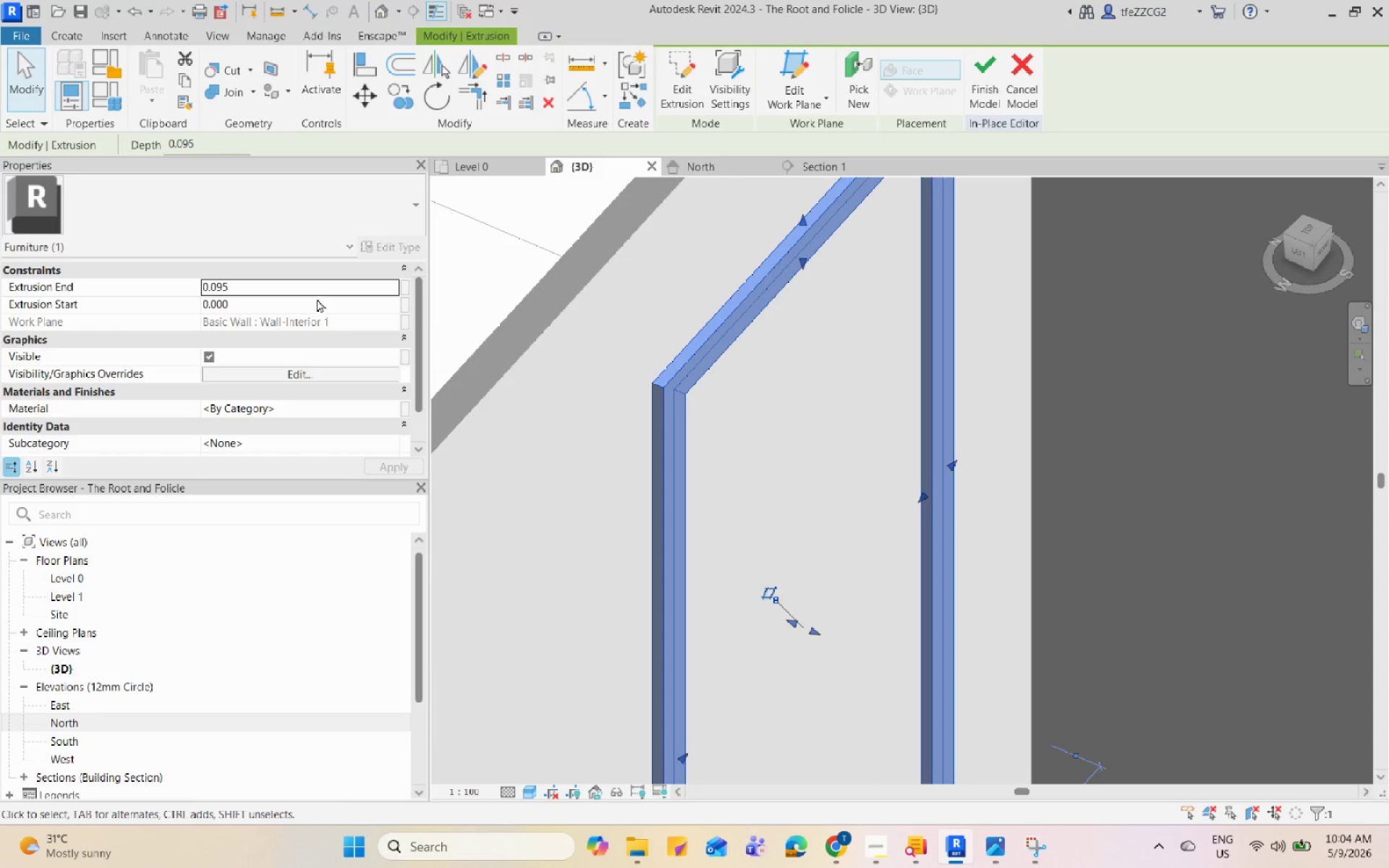 
double_click([310, 281])
 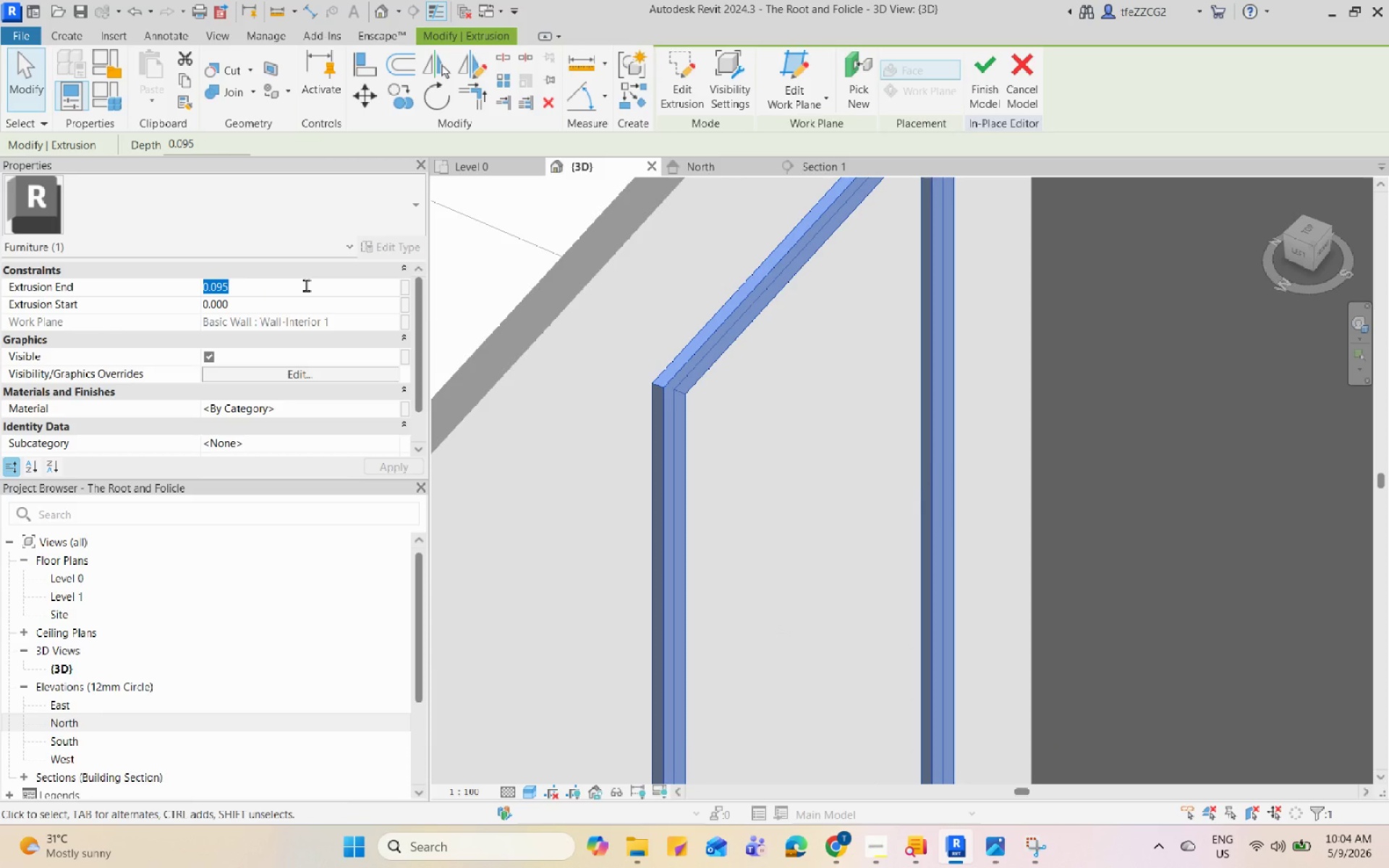 
key(Numpad0)
 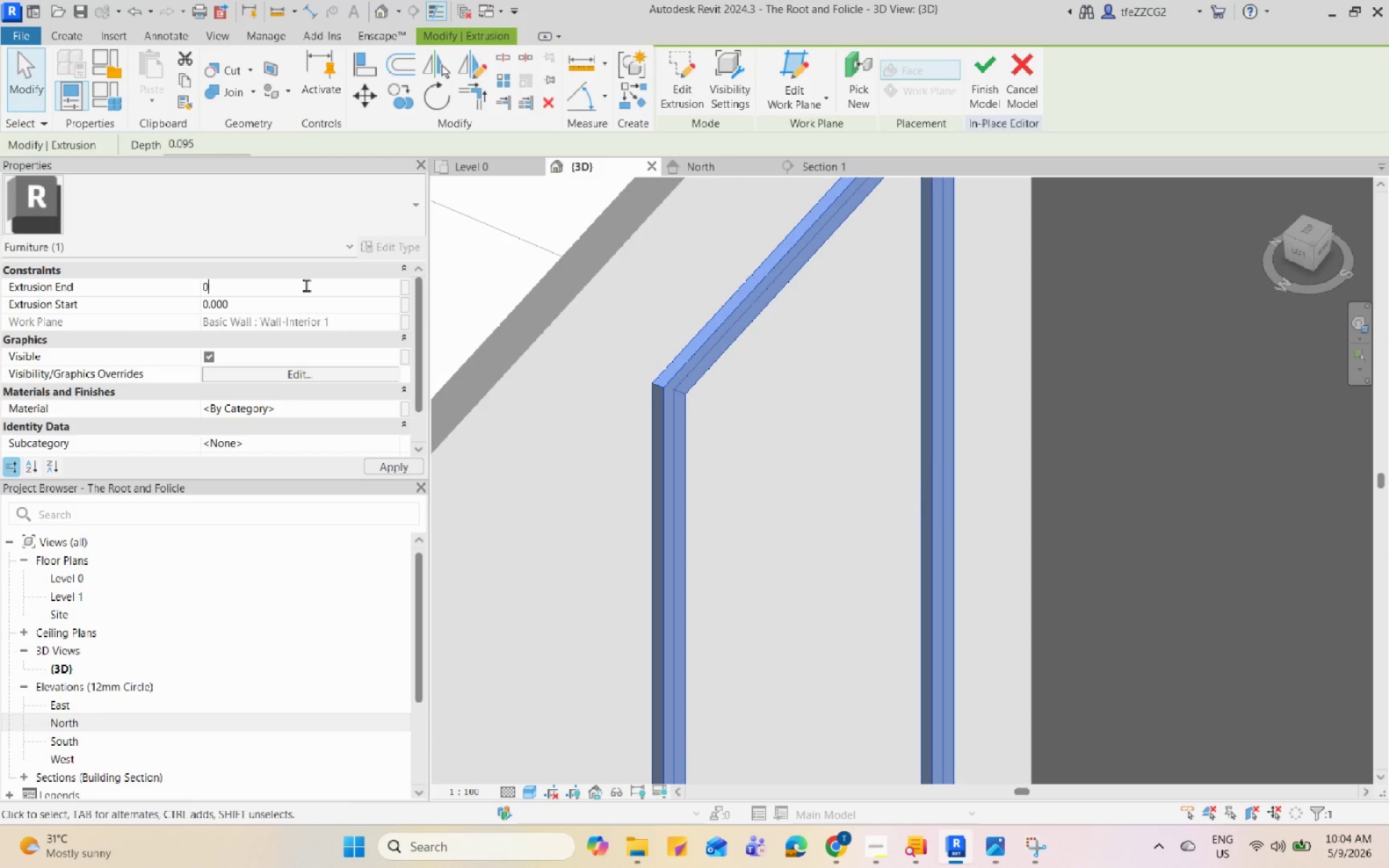 
key(NumpadDecimal)
 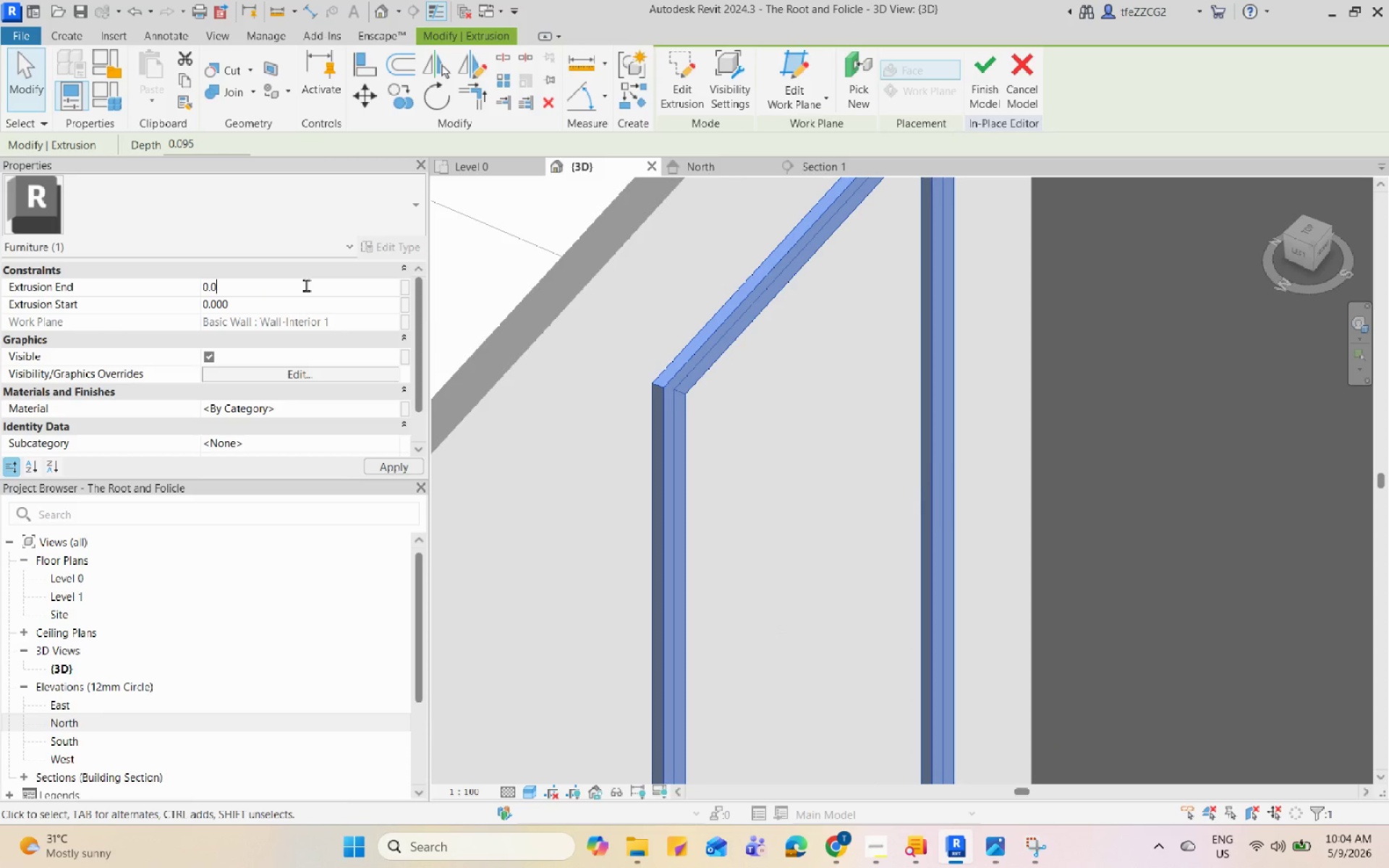 
key(Numpad0)
 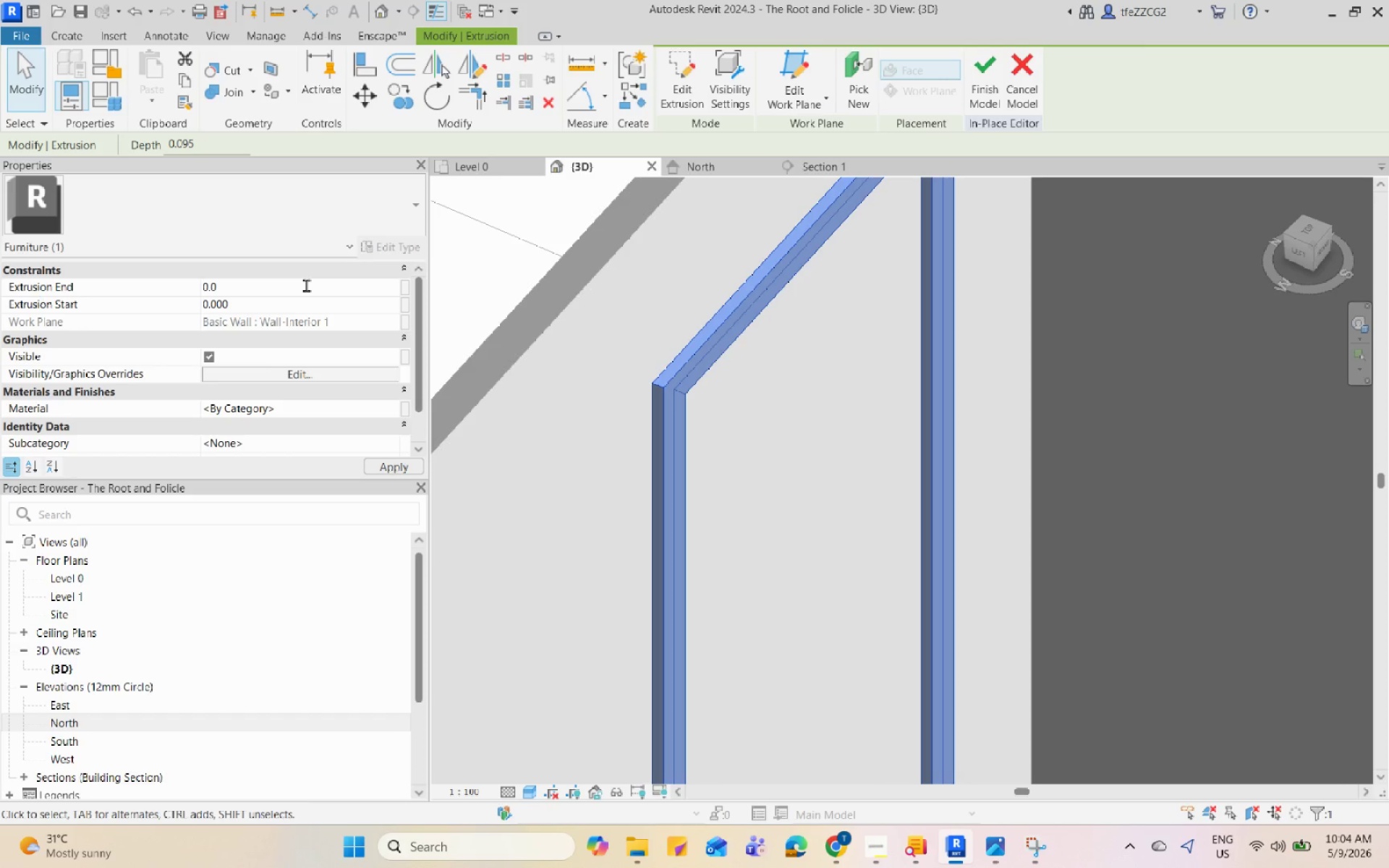 
key(Numpad5)
 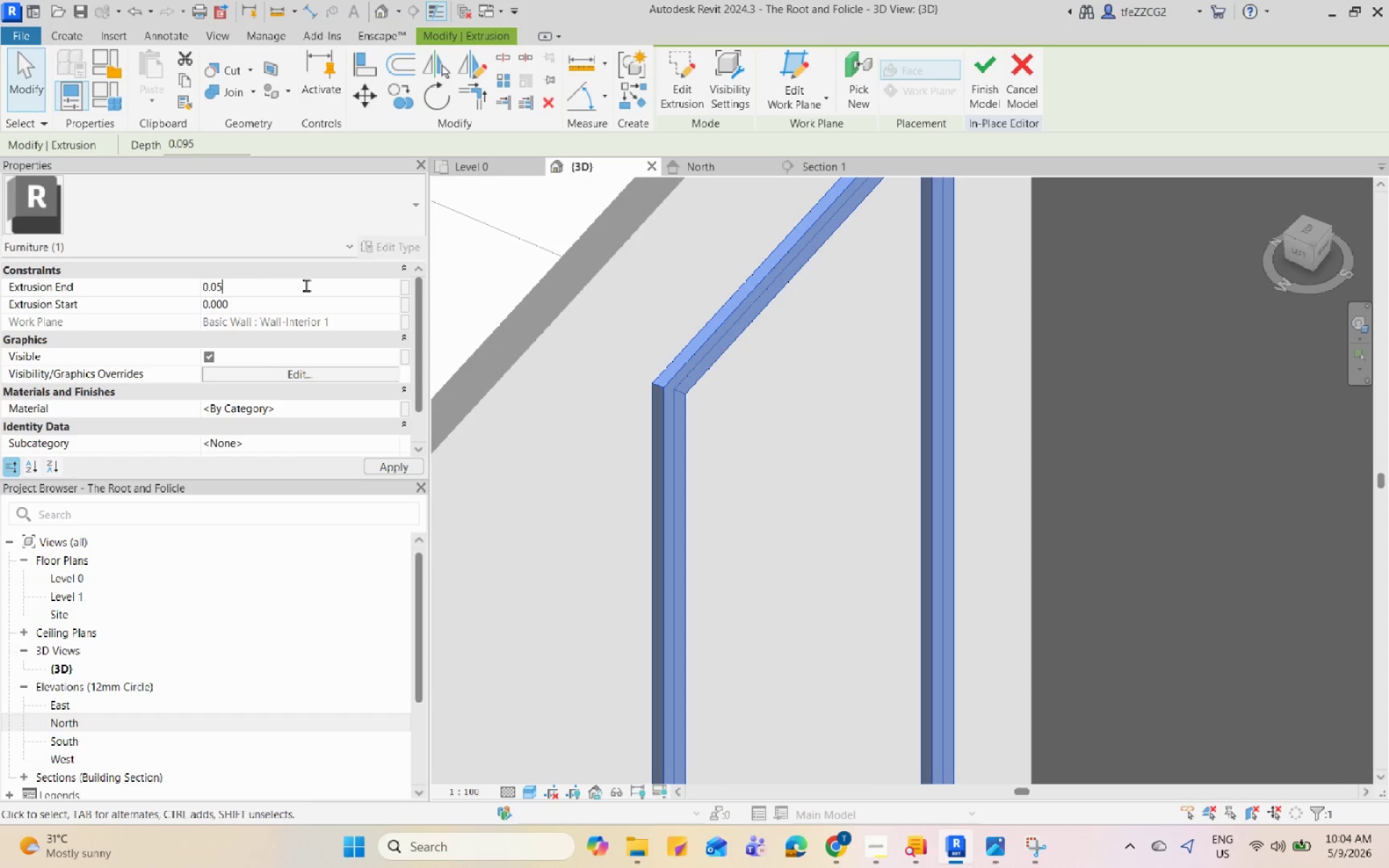 
key(Enter)
 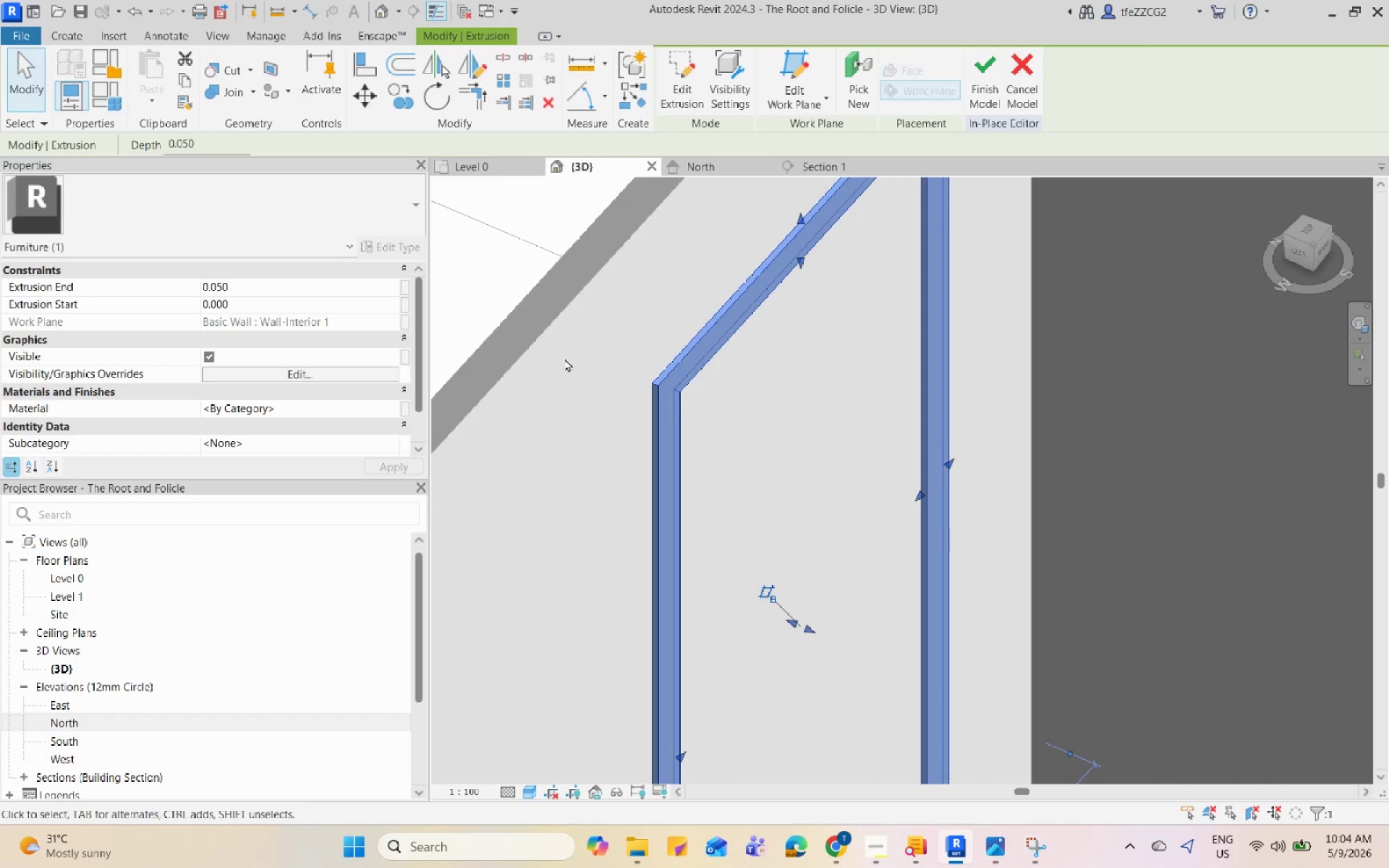 
key(Escape)
 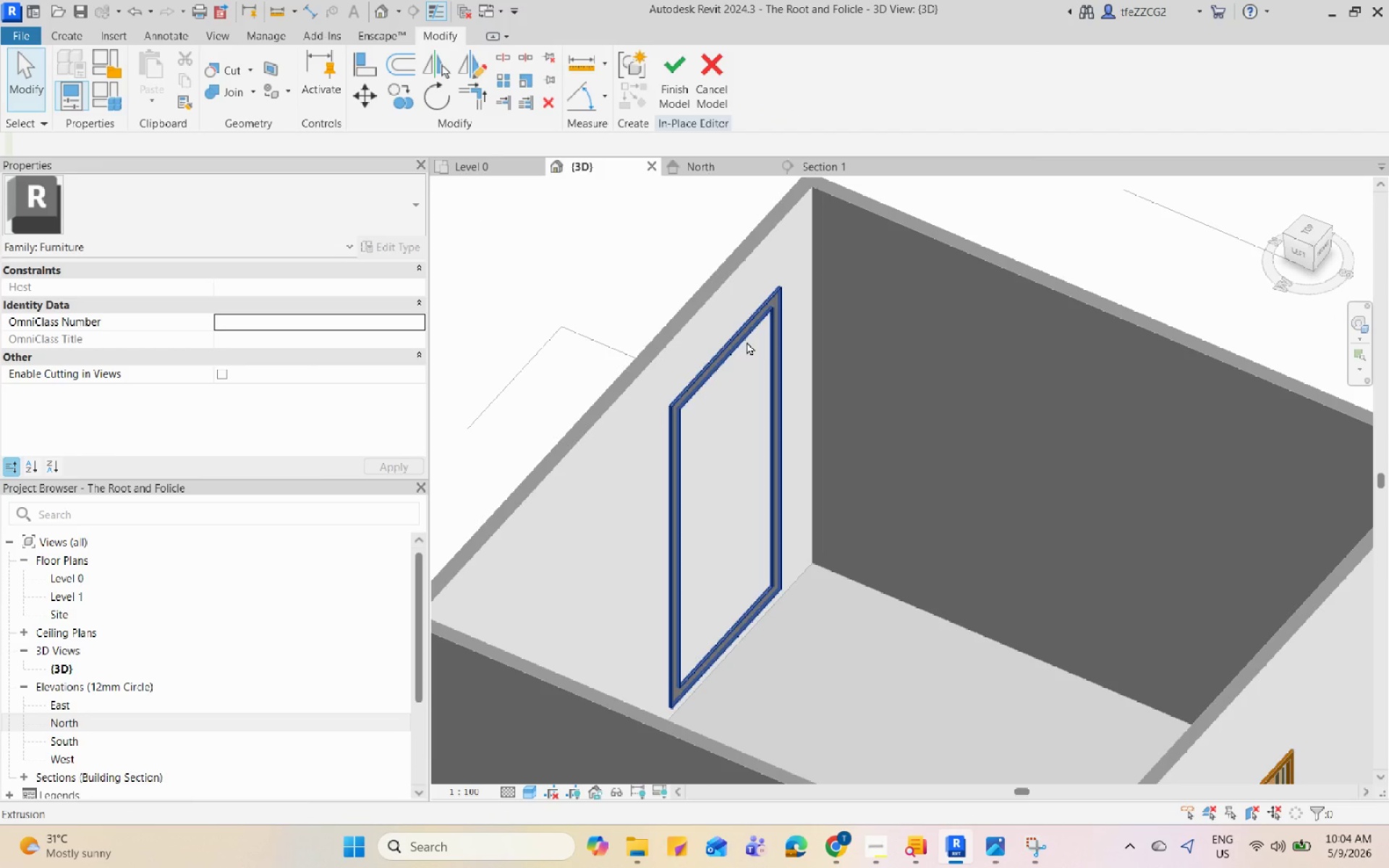 
scroll: coordinate [729, 372], scroll_direction: down, amount: 7.0
 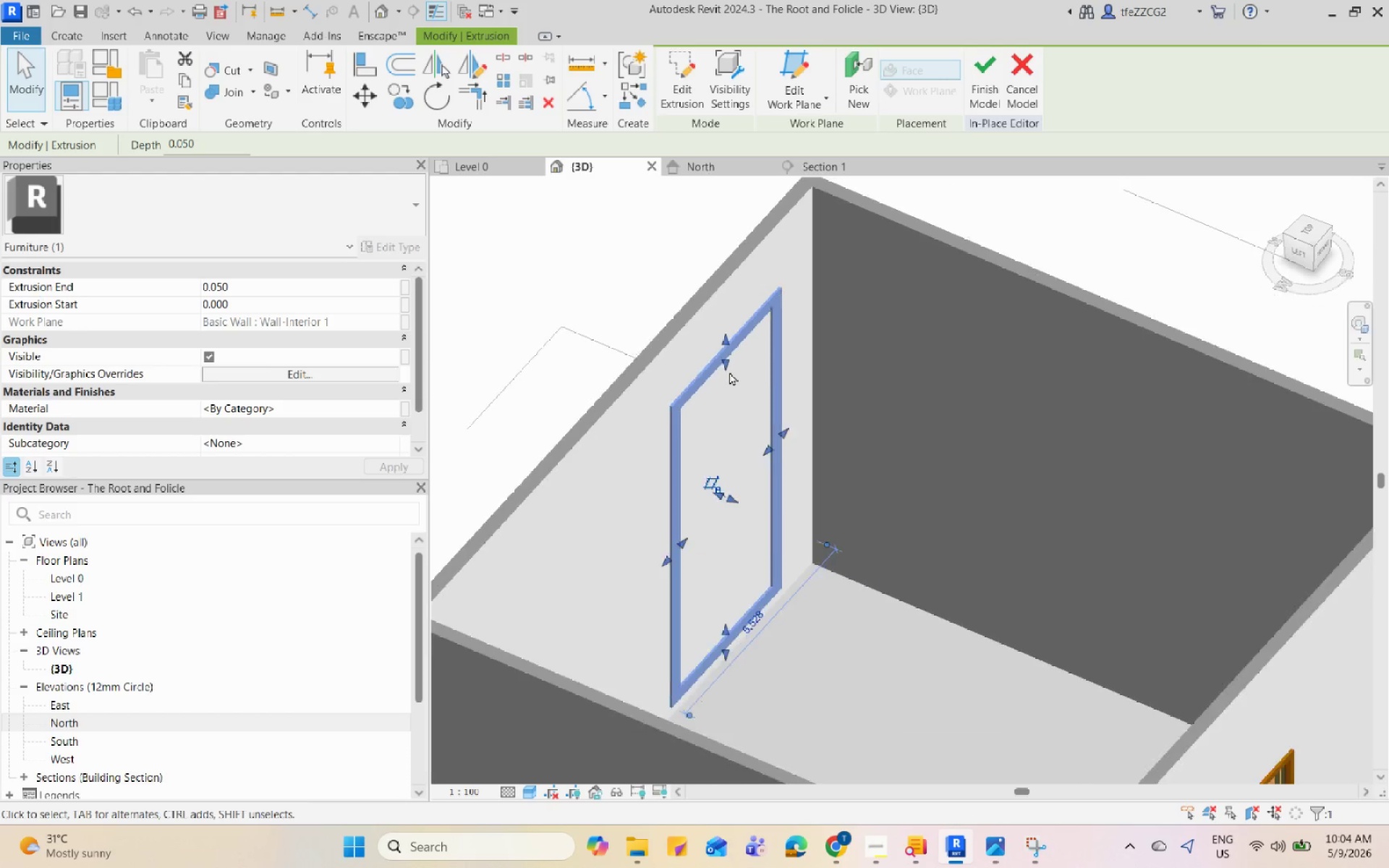 
left_click([747, 341])
 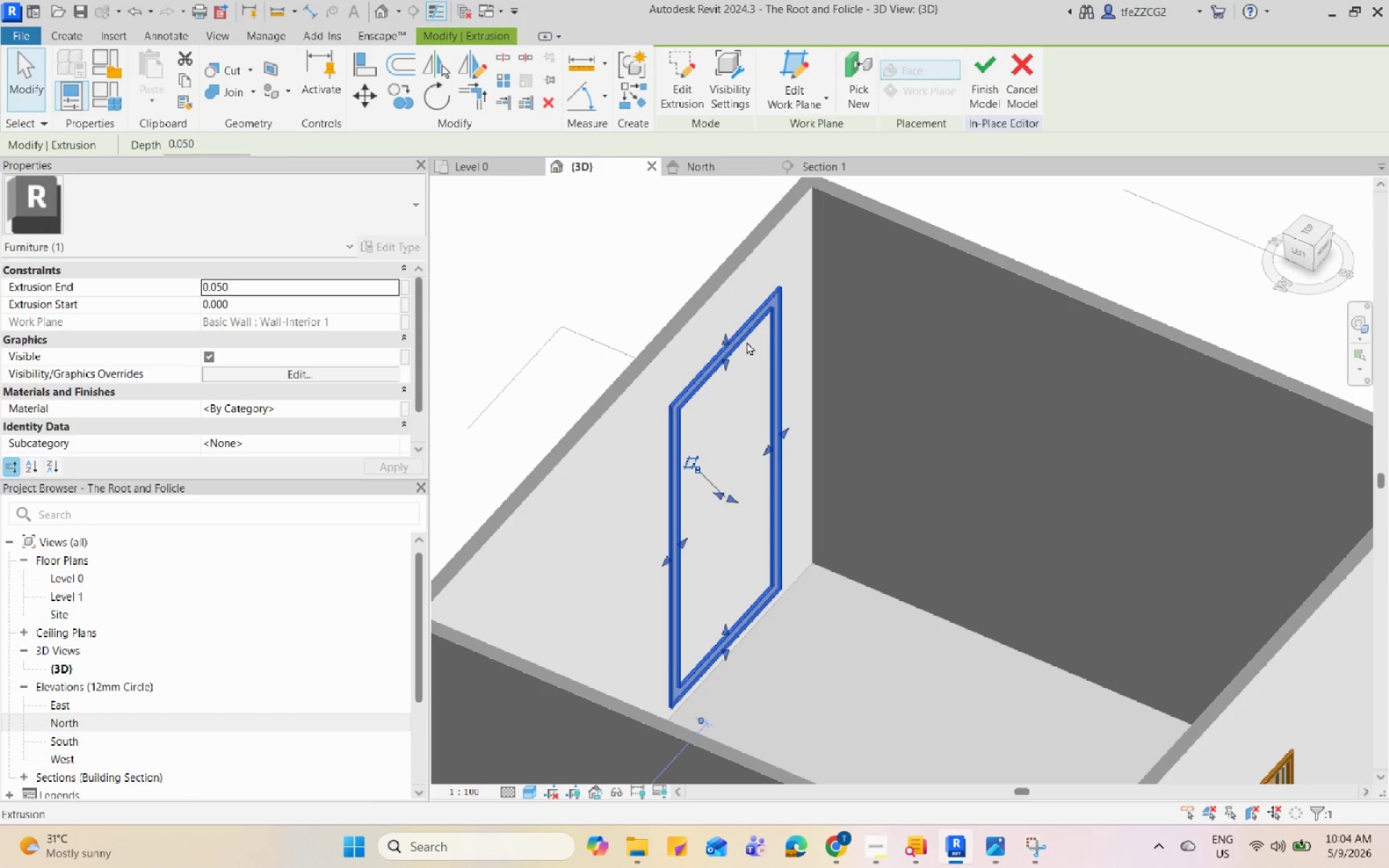 
key(Escape)
 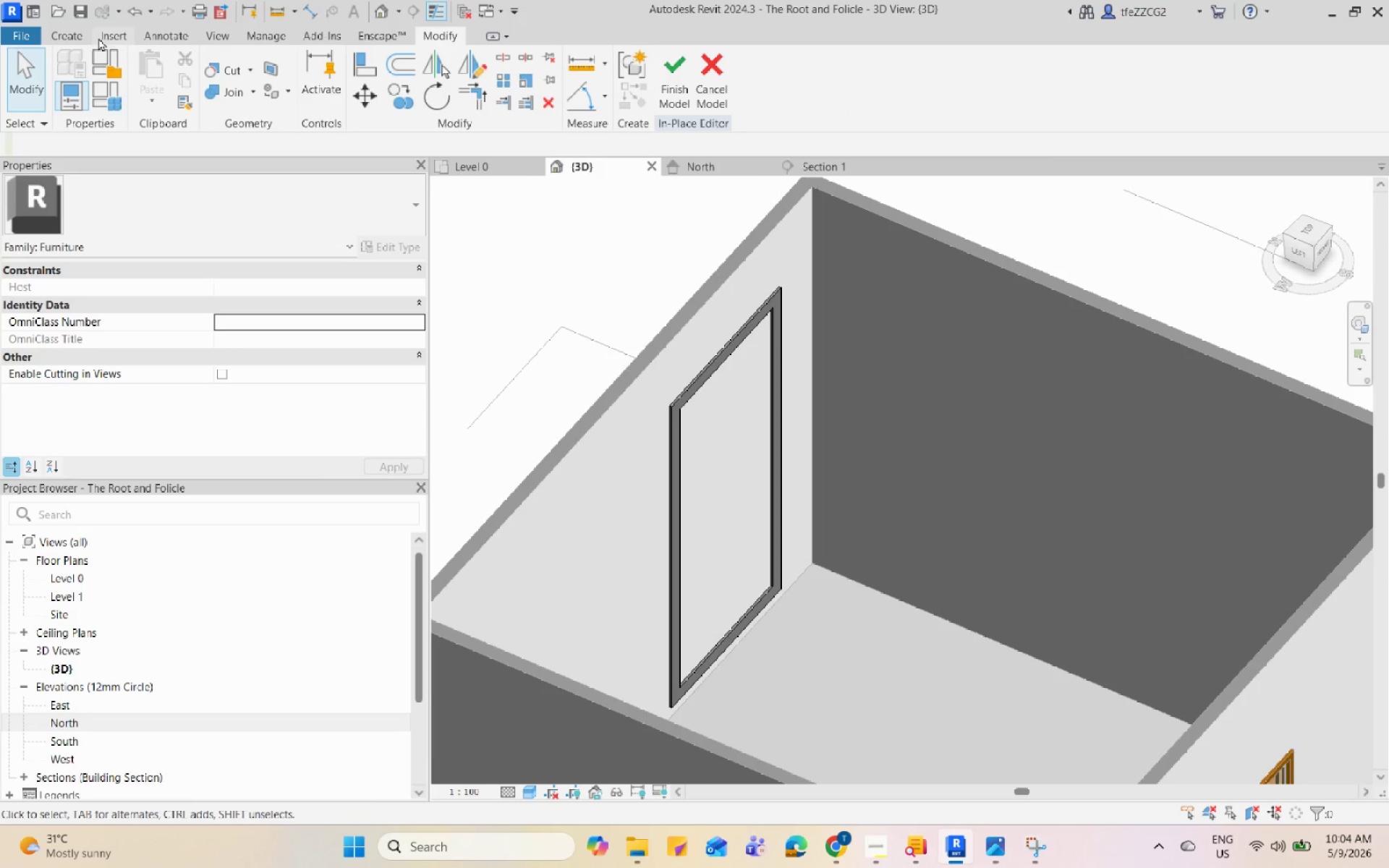 
double_click([137, 83])
 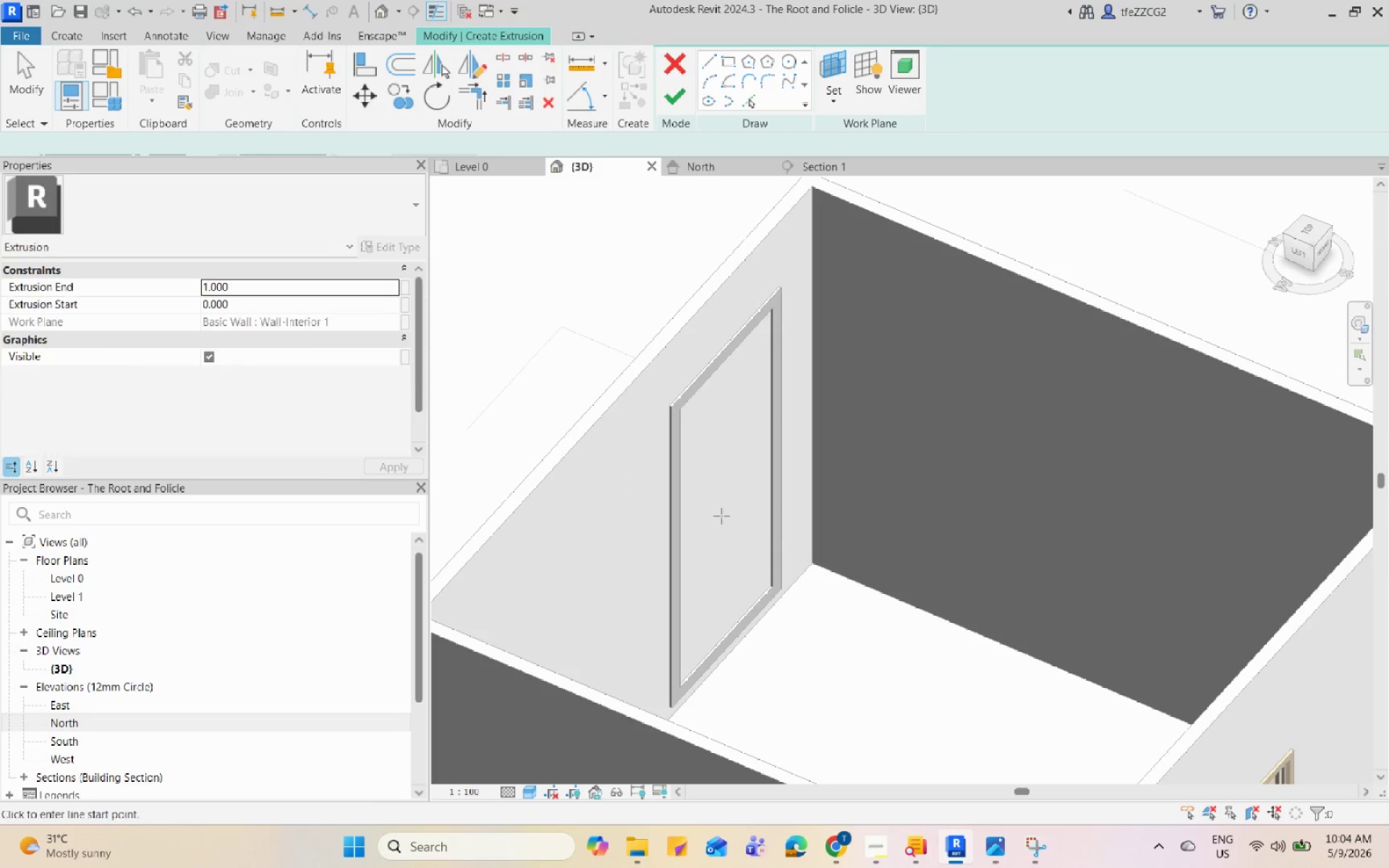 
scroll: coordinate [688, 425], scroll_direction: up, amount: 4.0
 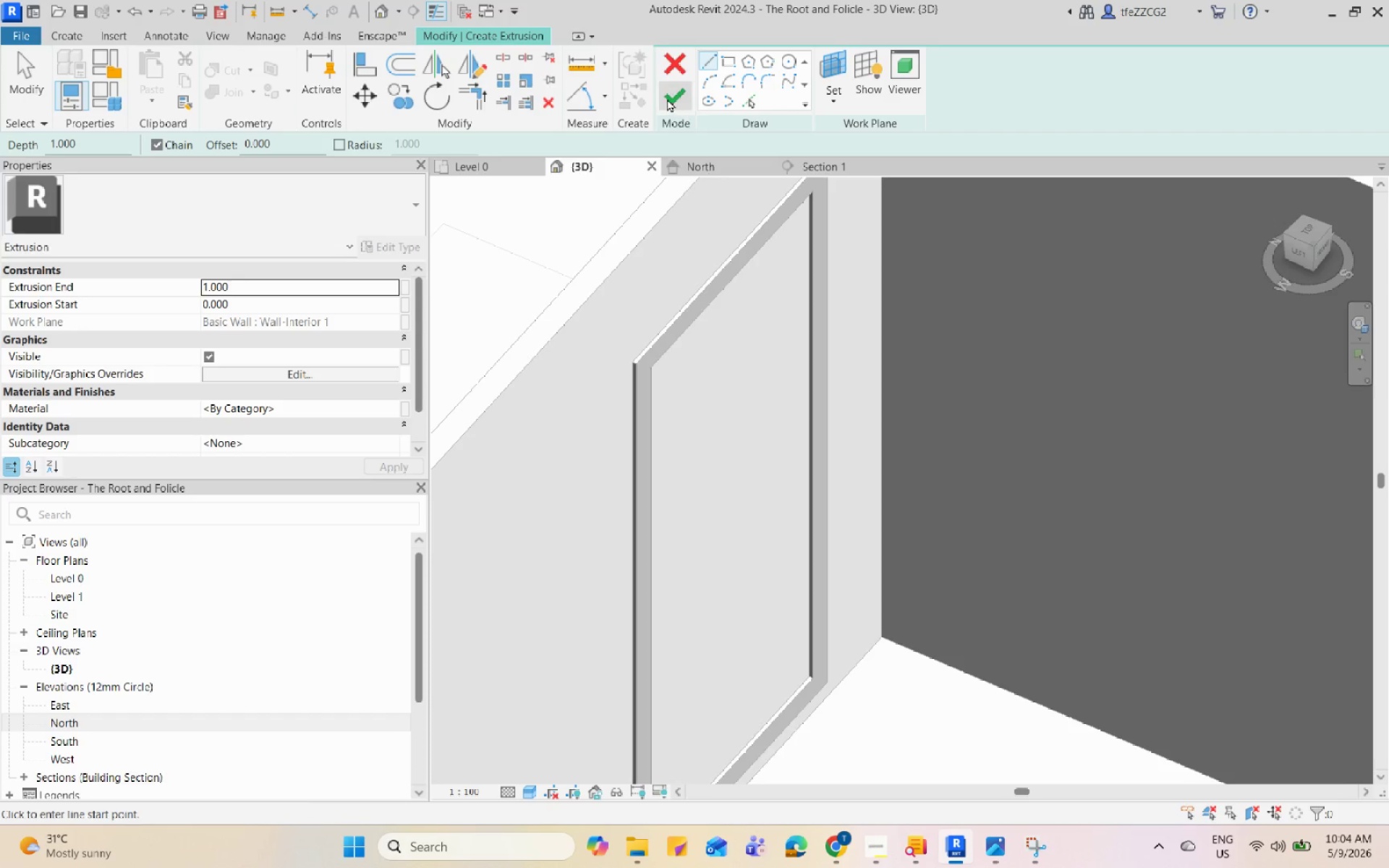 
left_click([822, 75])
 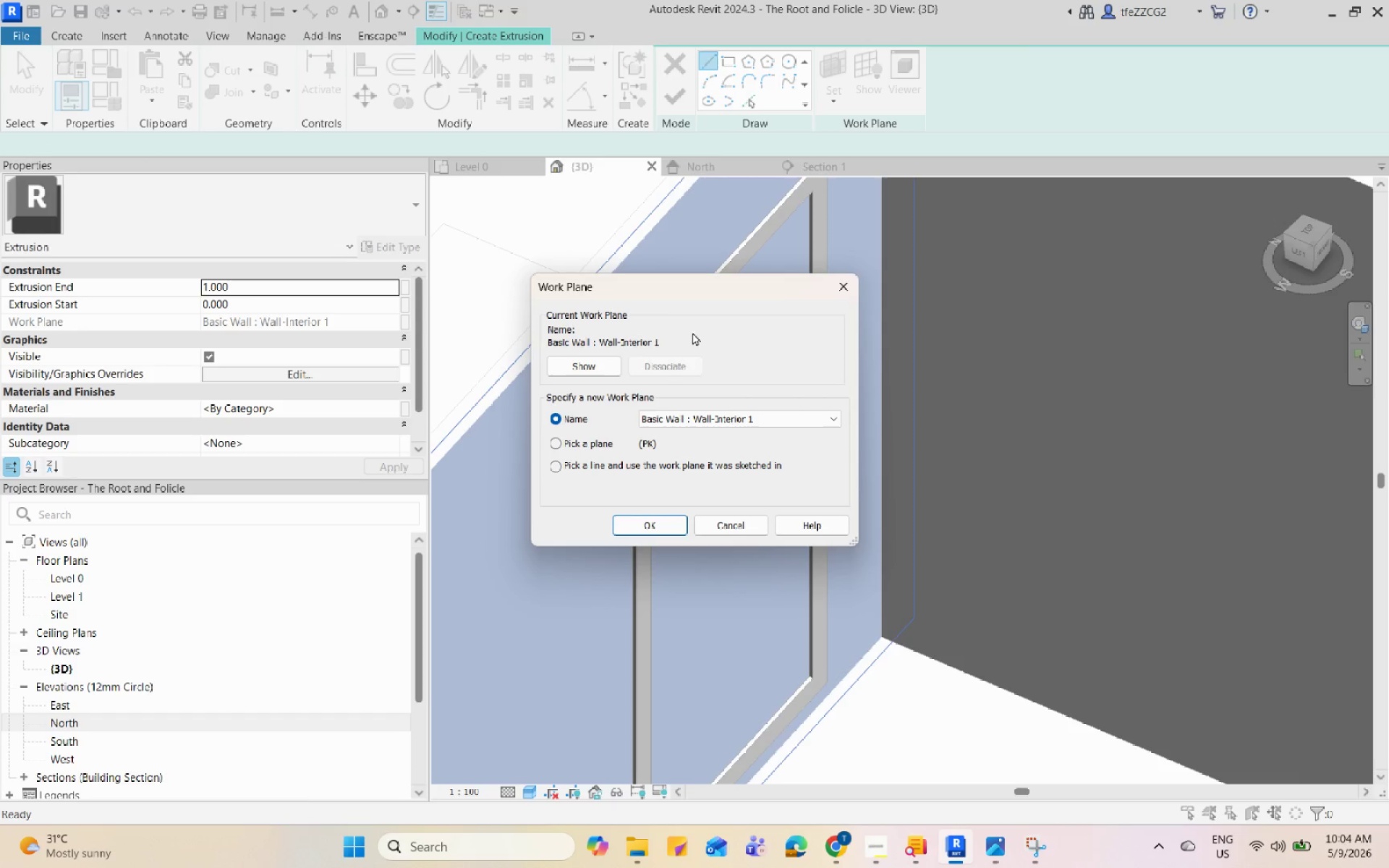 
left_click([589, 443])
 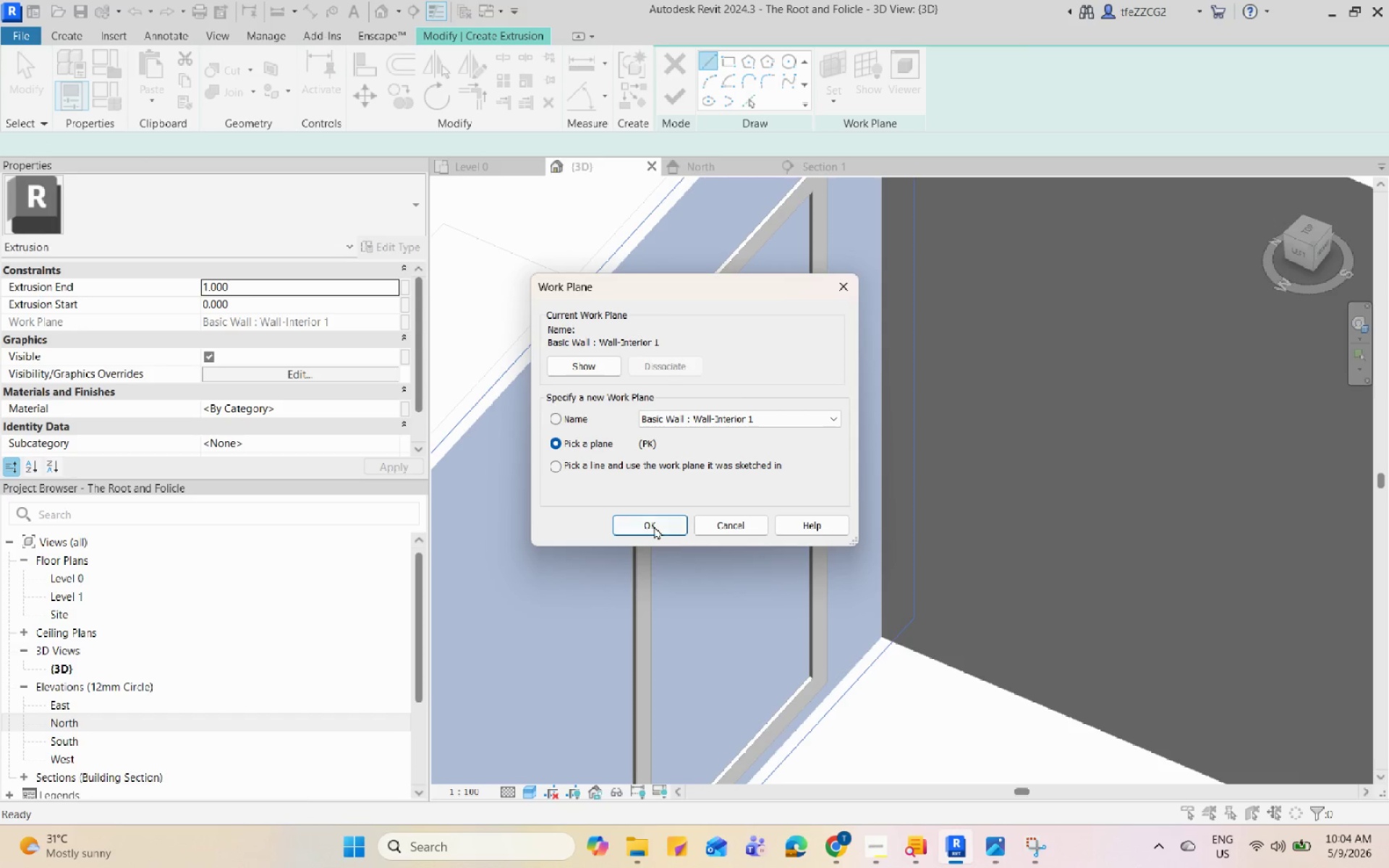 
left_click([653, 526])
 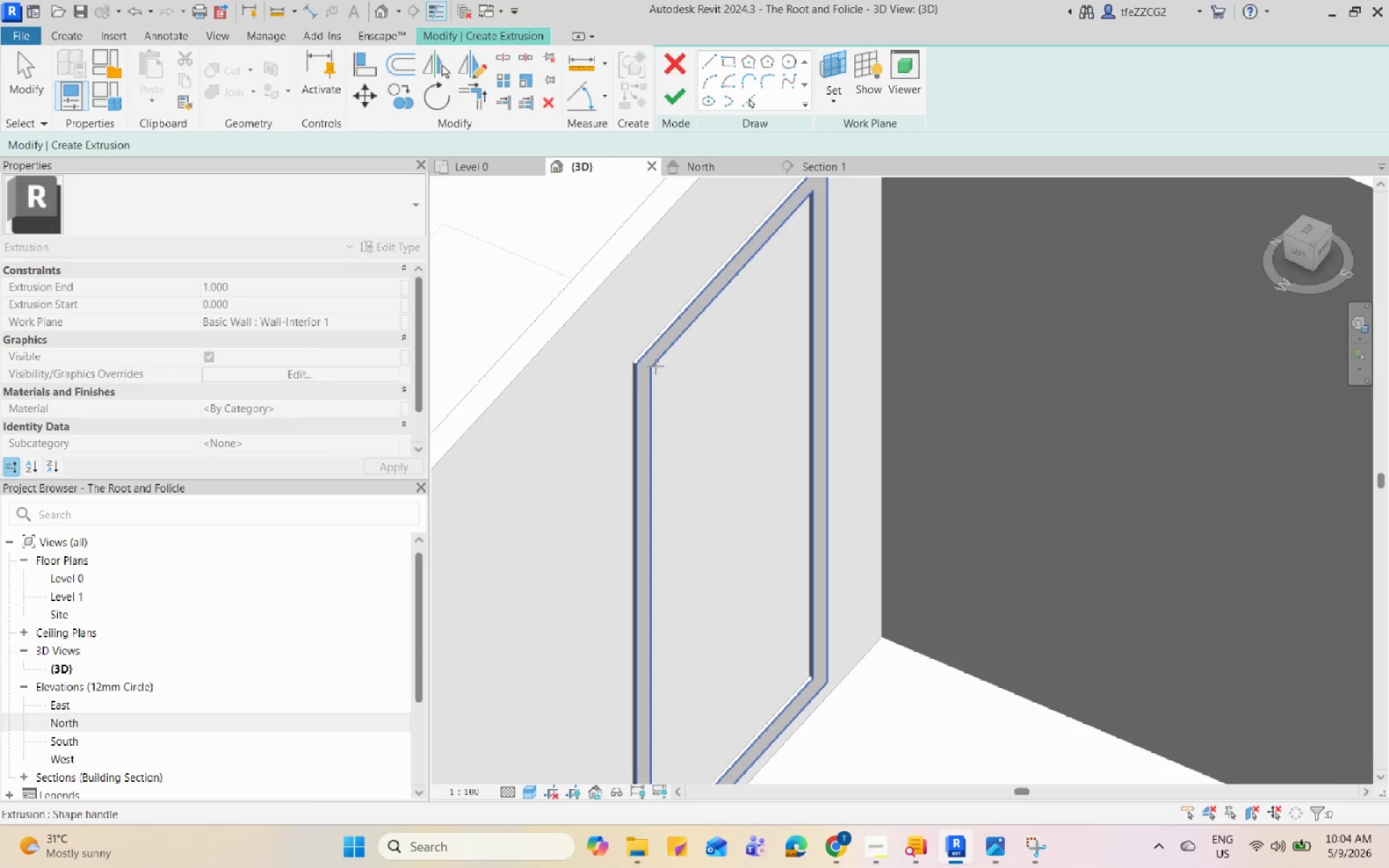 
left_click([655, 366])
 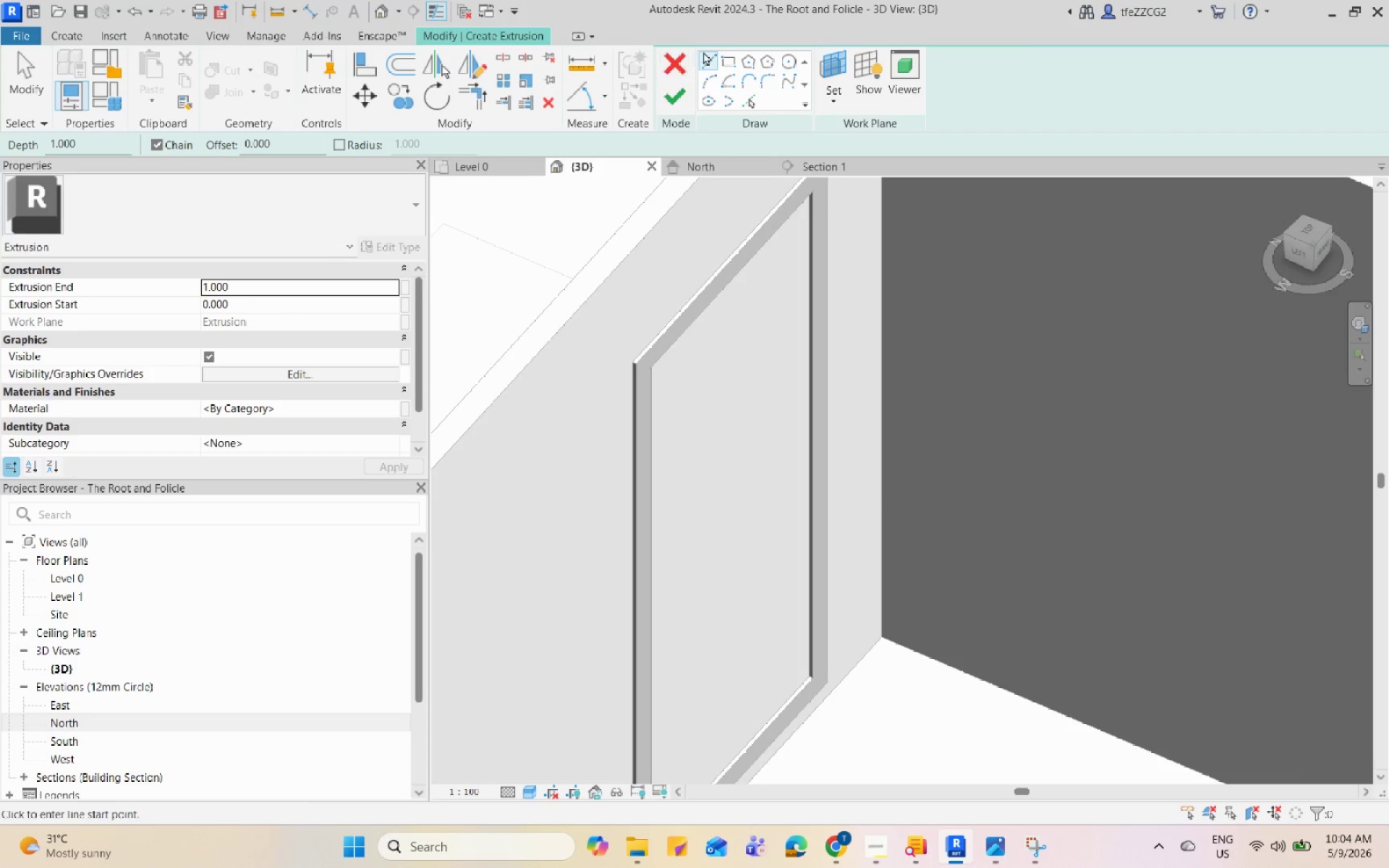 
left_click([728, 69])
 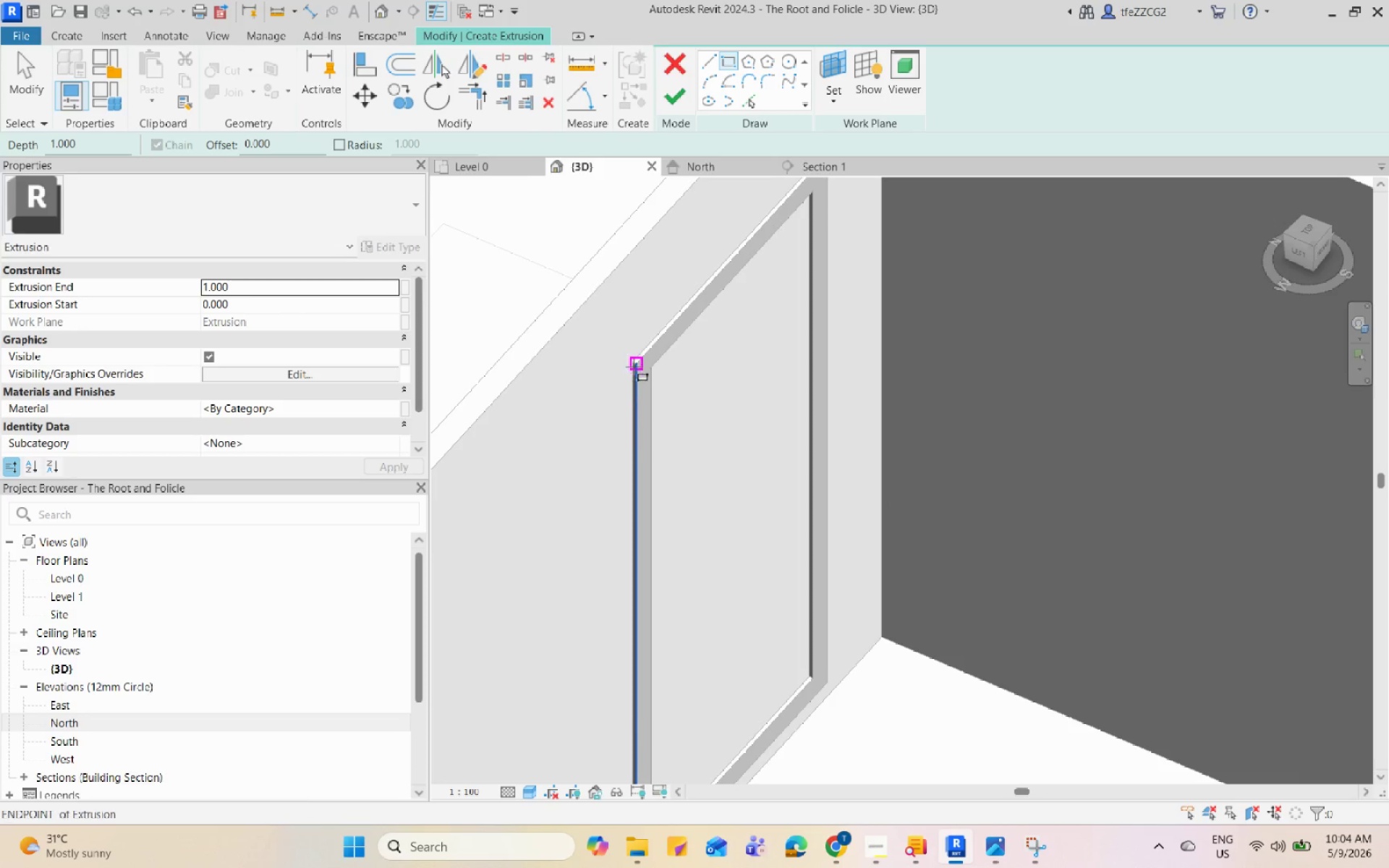 
left_click([634, 367])
 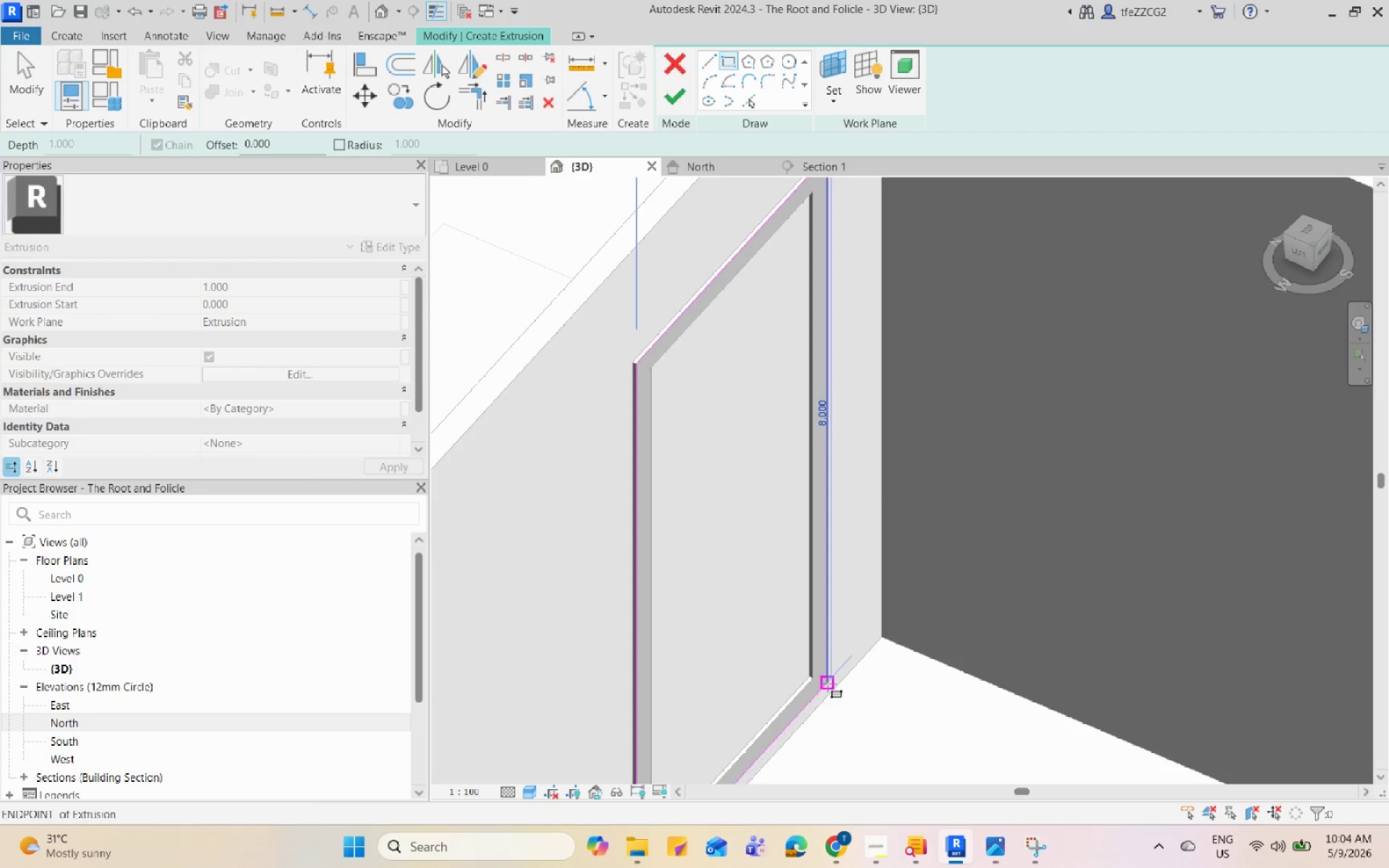 
left_click([827, 683])
 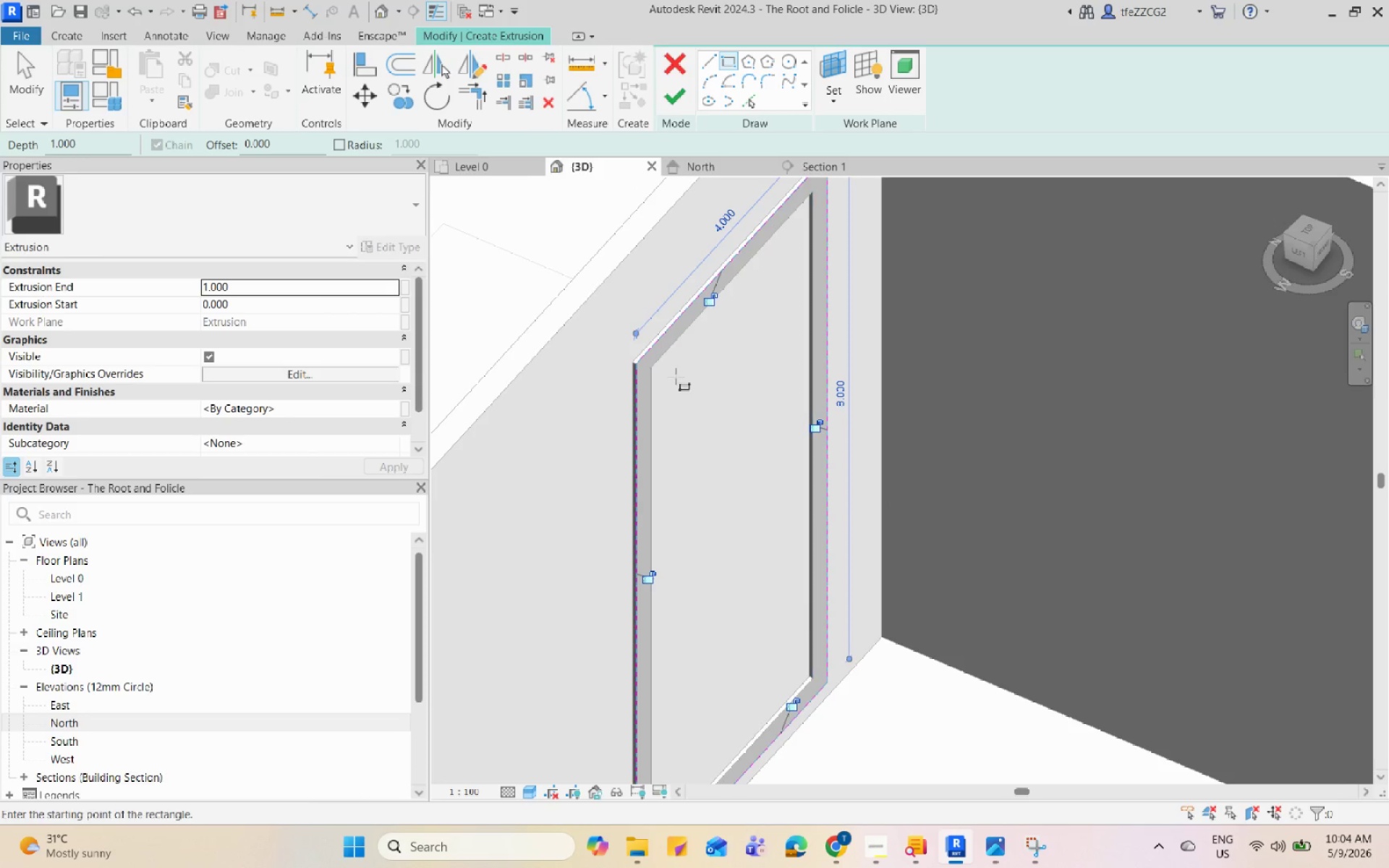 
scroll: coordinate [676, 376], scroll_direction: down, amount: 1.0
 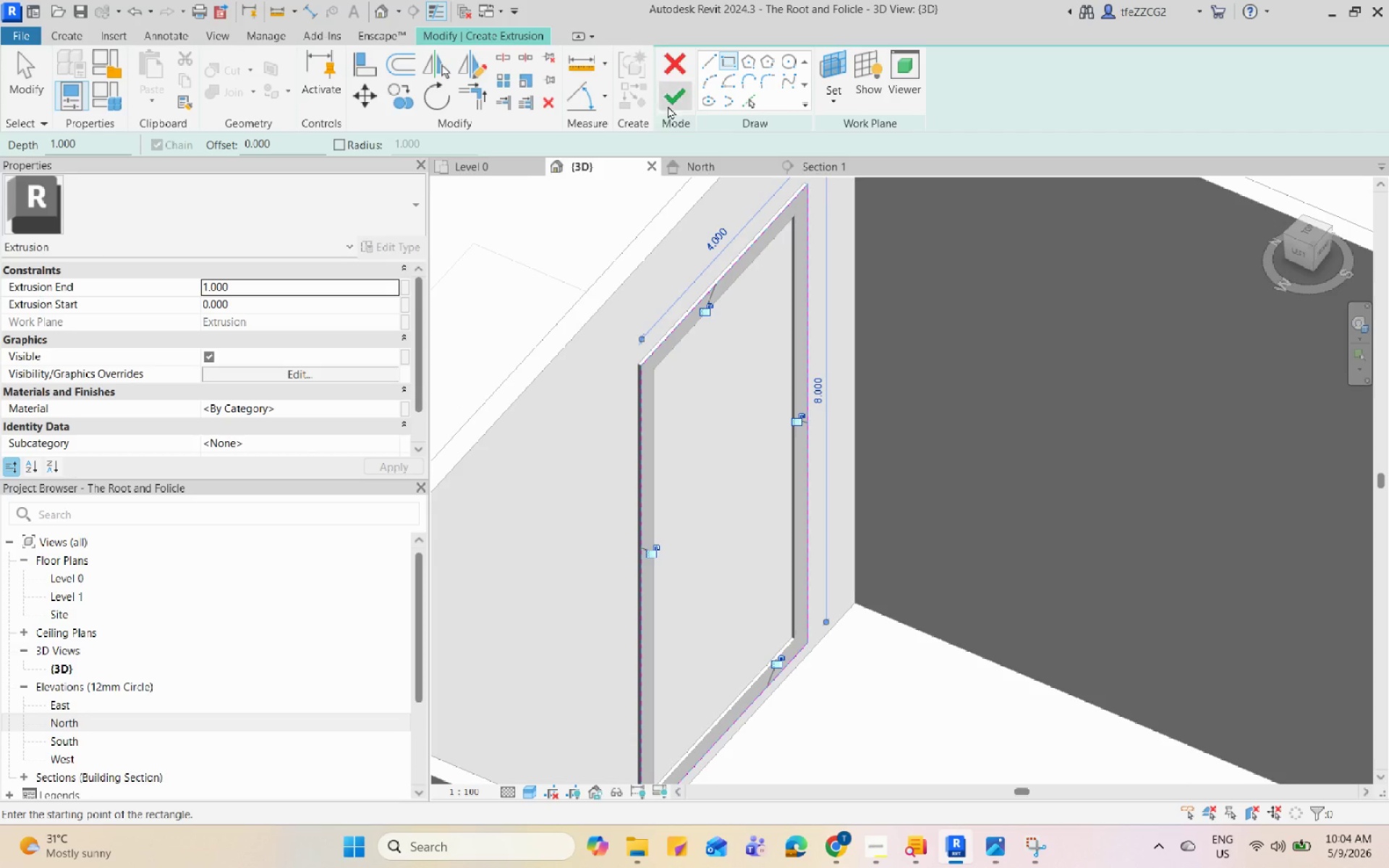 
left_click([677, 97])
 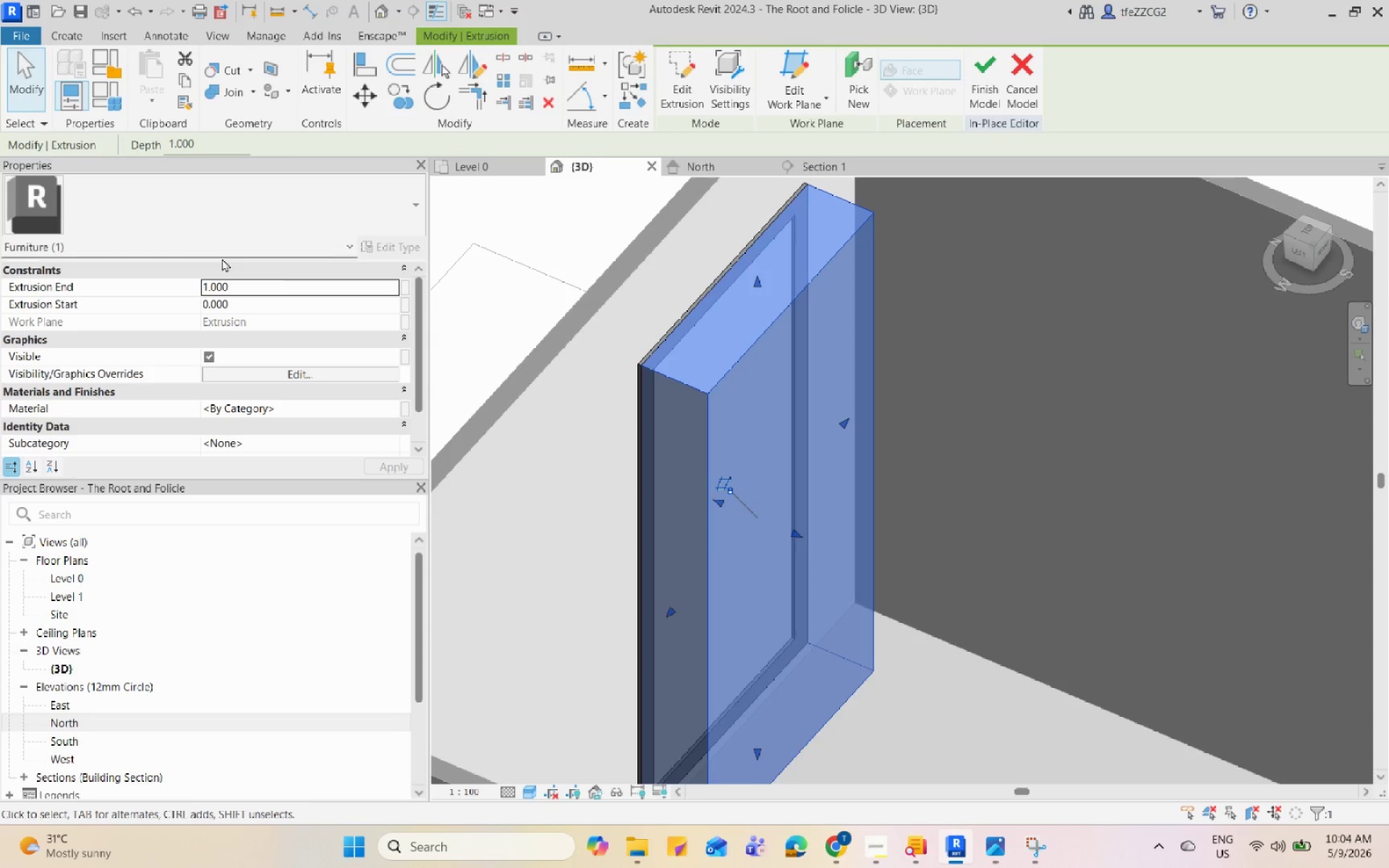 
left_click([279, 283])
 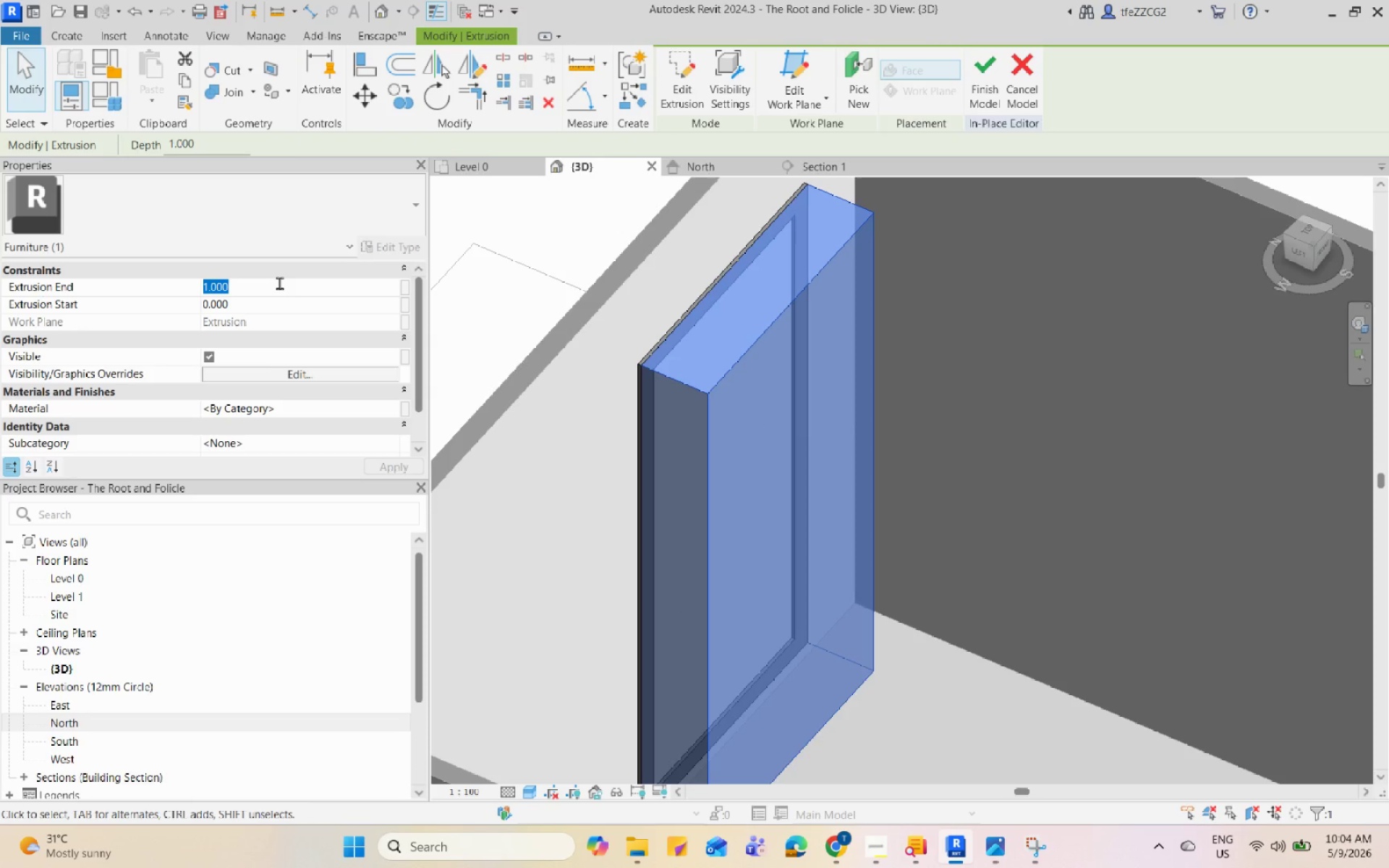 
key(Numpad0)
 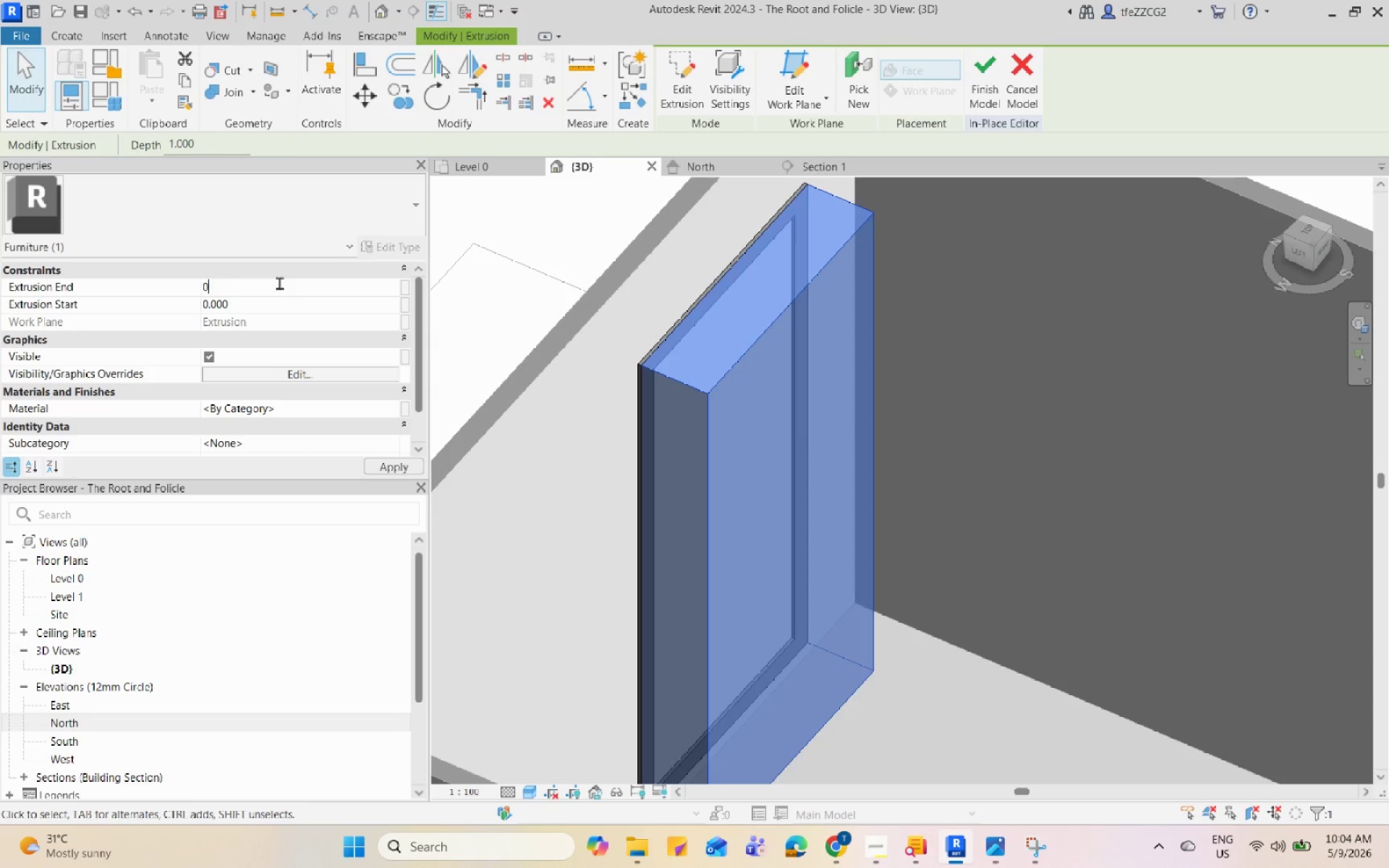 
key(NumpadDecimal)
 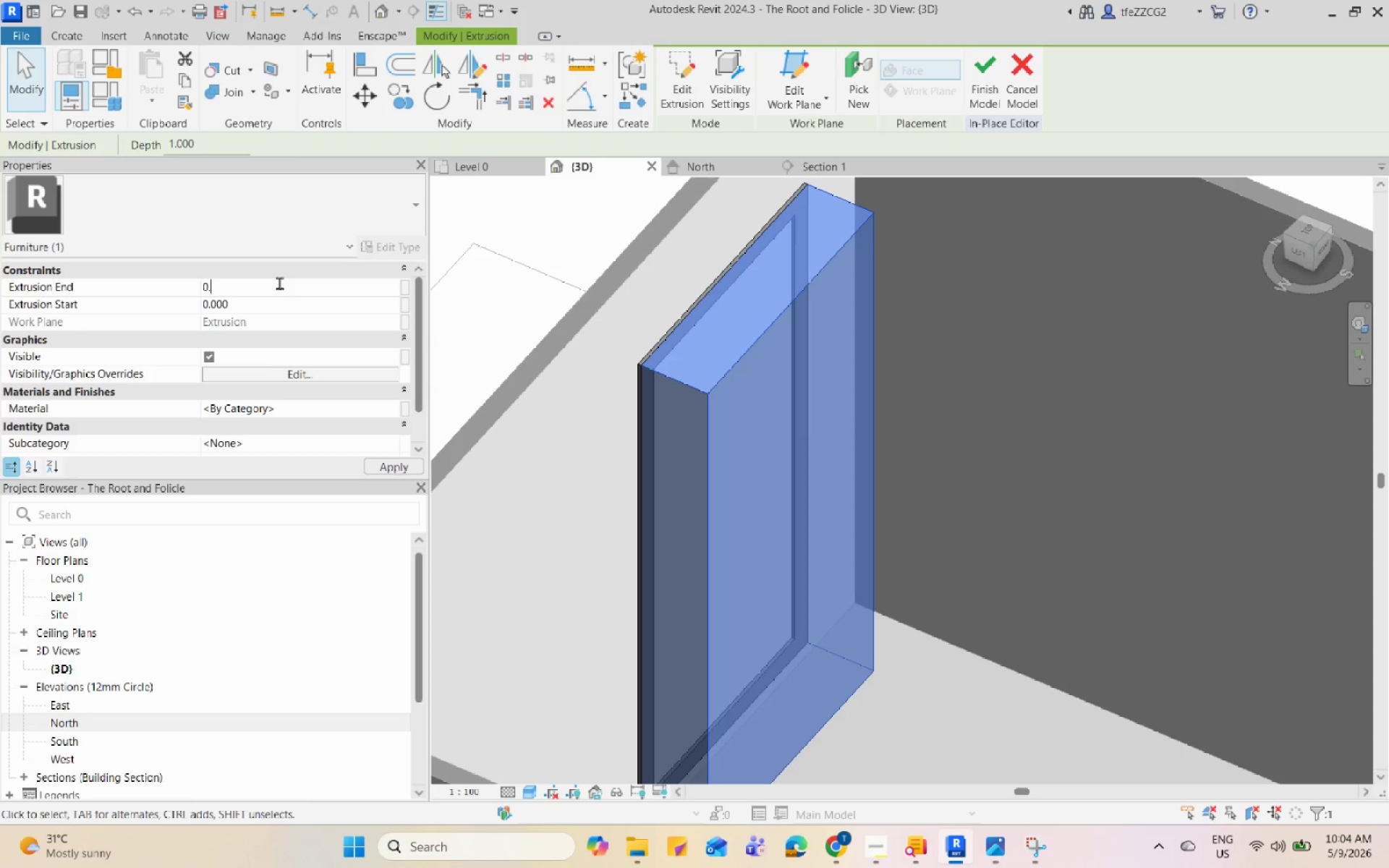 
key(Numpad3)
 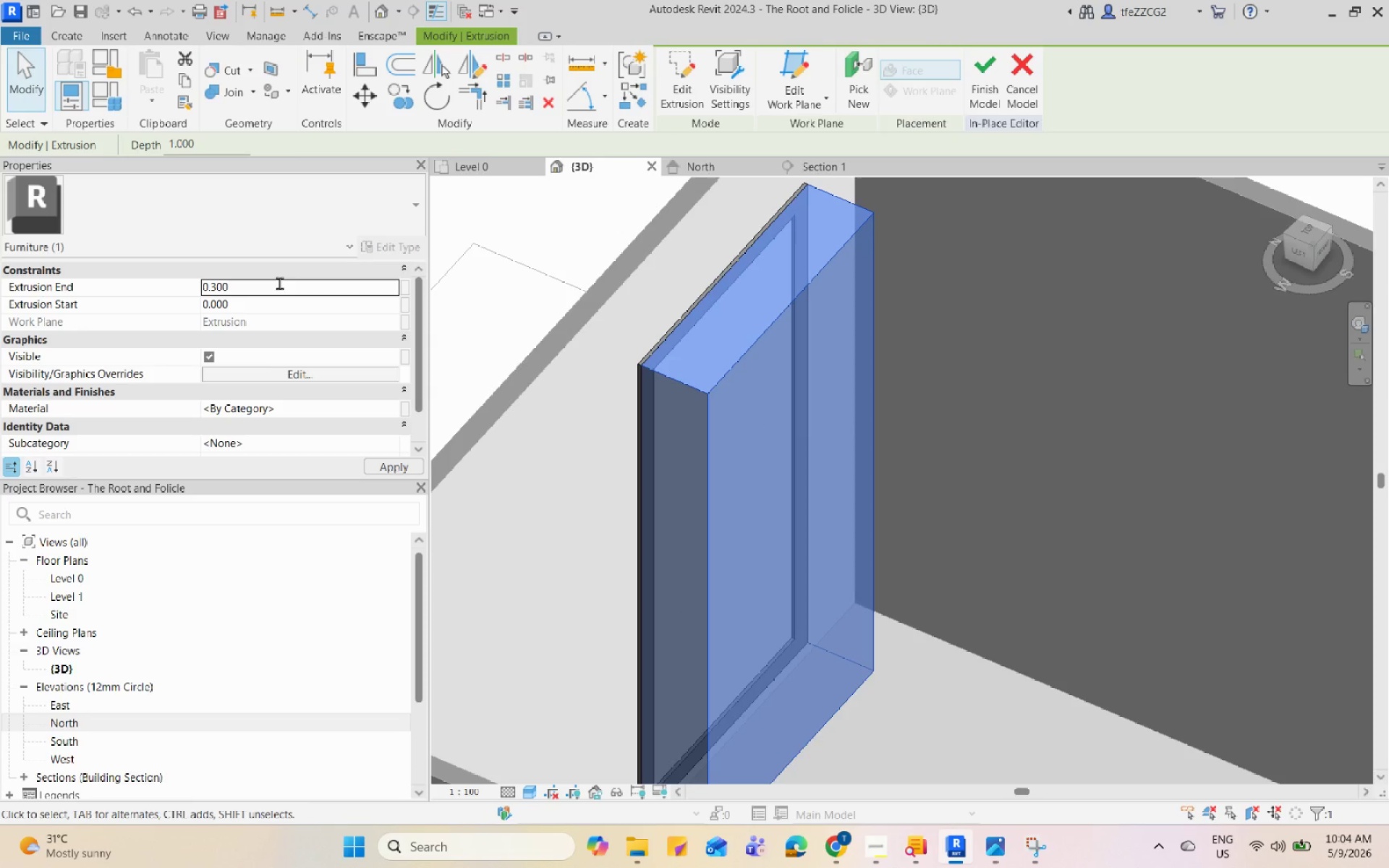 
key(Enter)
 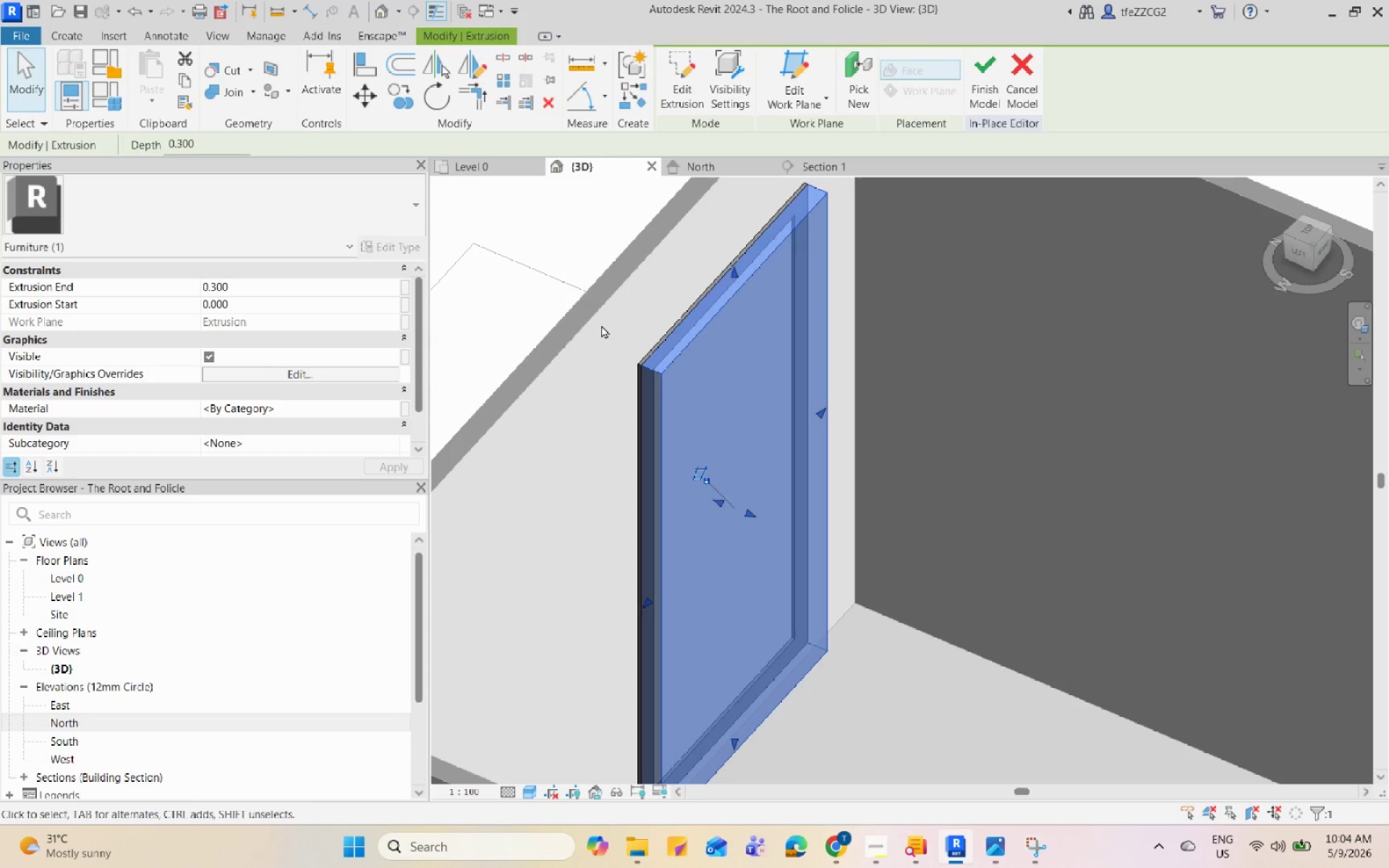 
left_click([257, 290])
 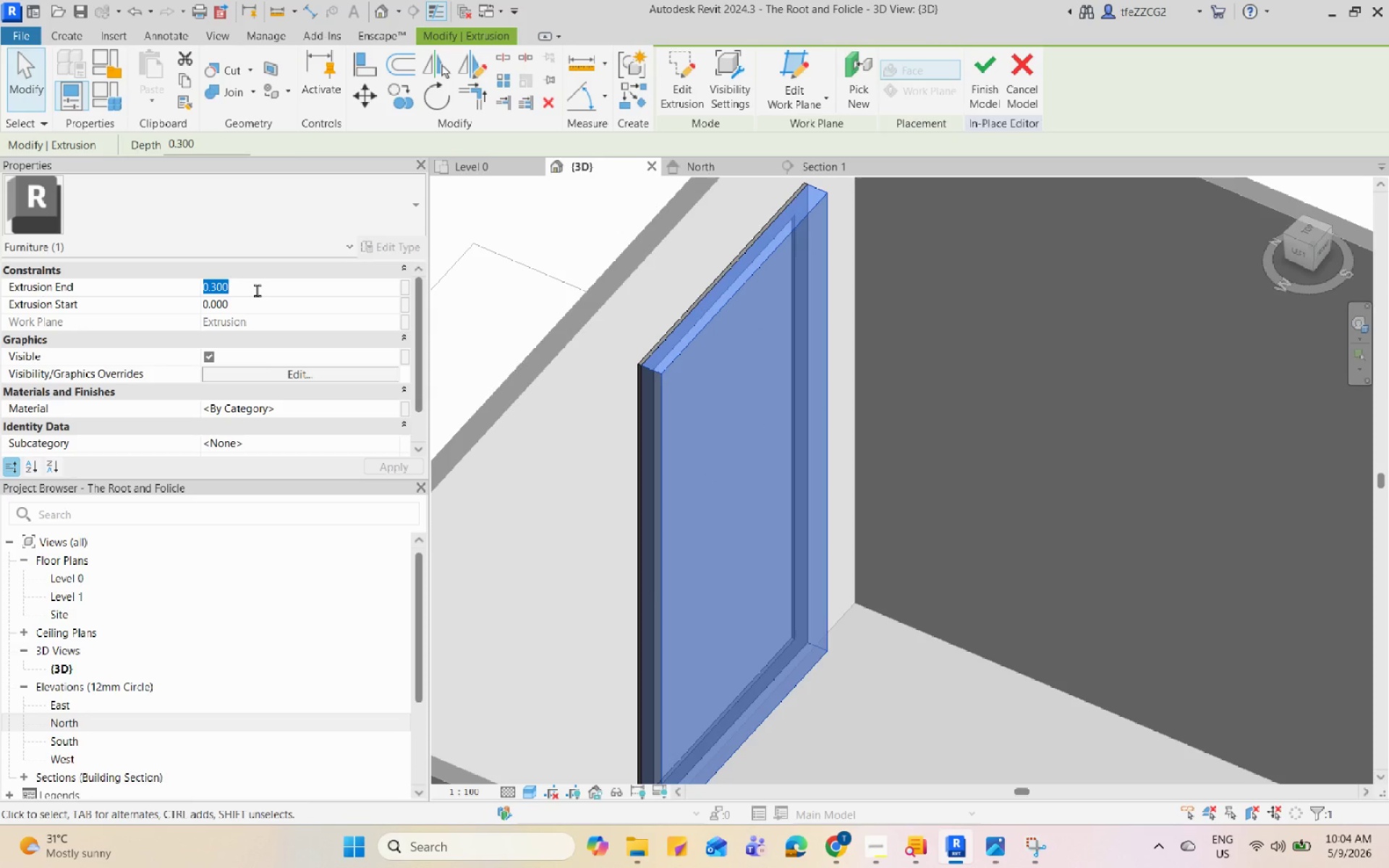 
key(Numpad0)
 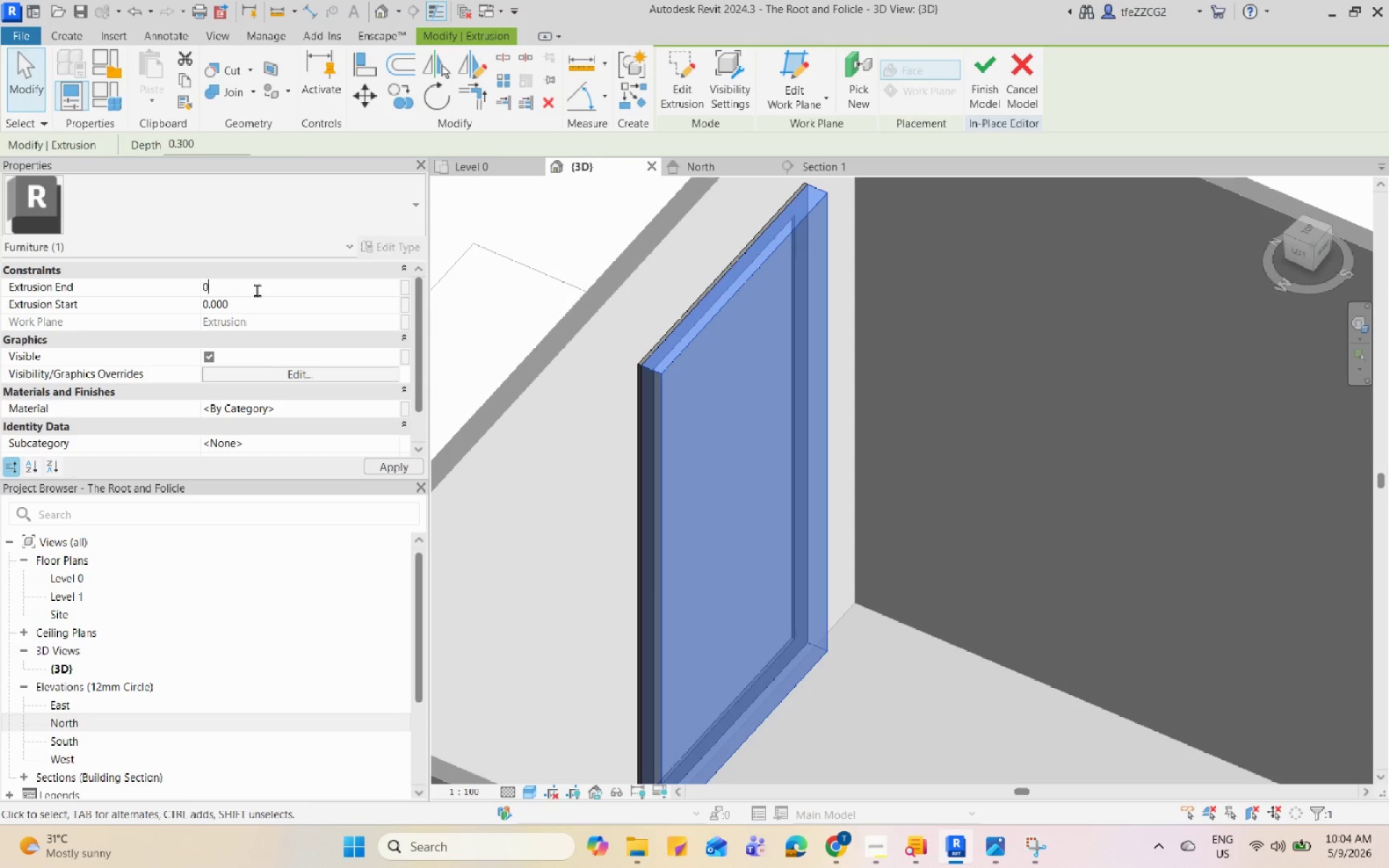 
key(NumpadDecimal)
 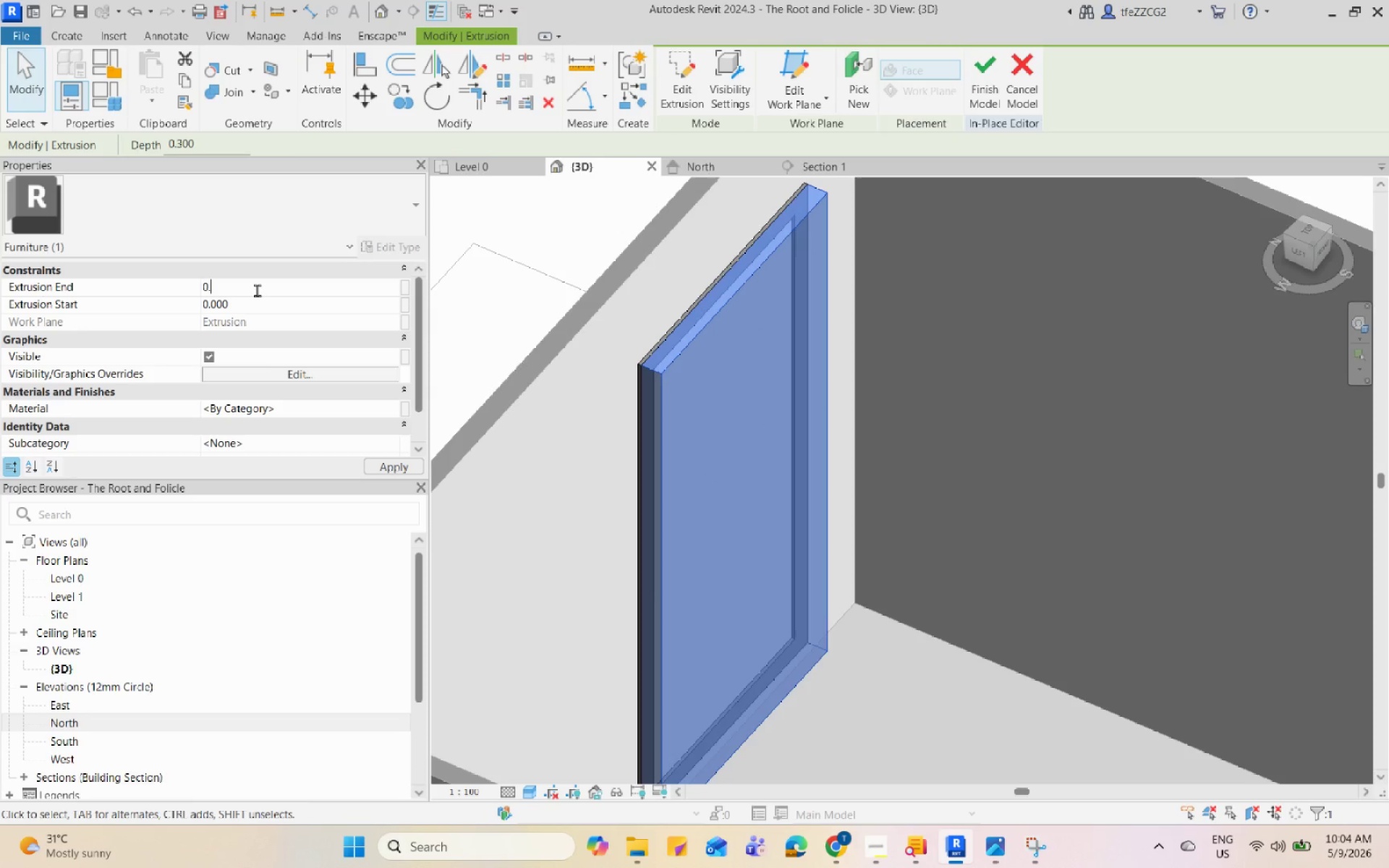 
key(Numpad0)
 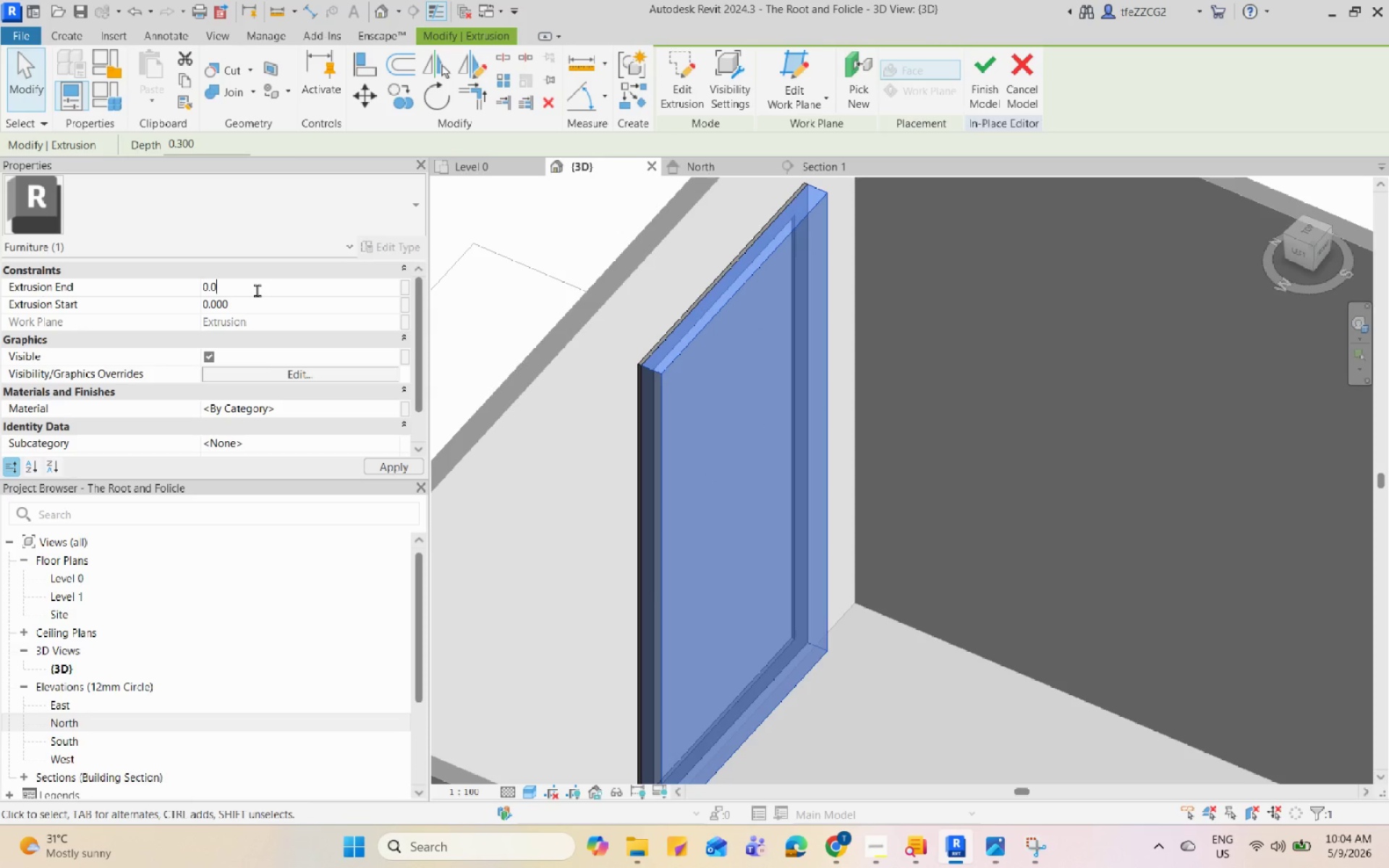 
key(Numpad9)
 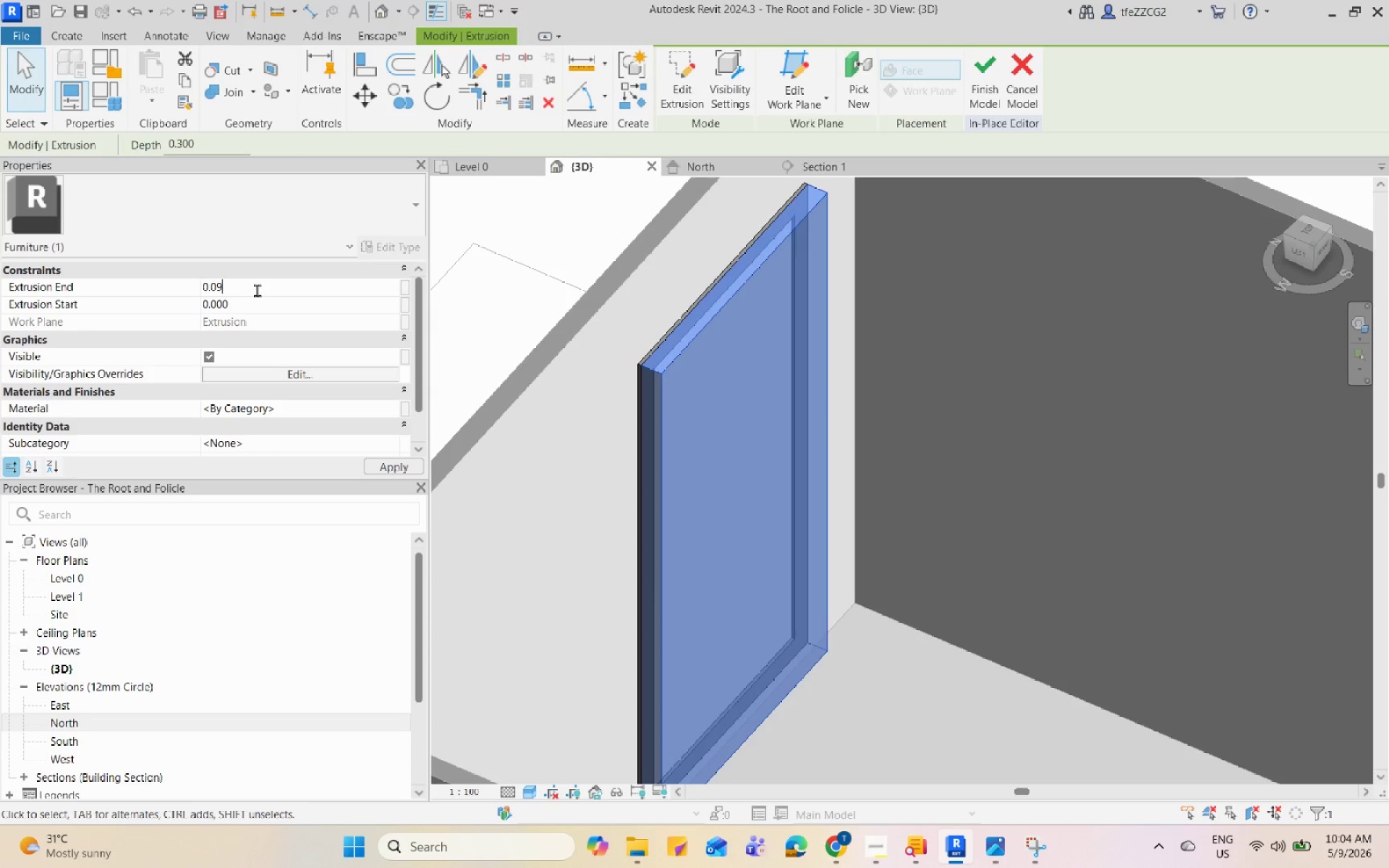 
key(Enter)
 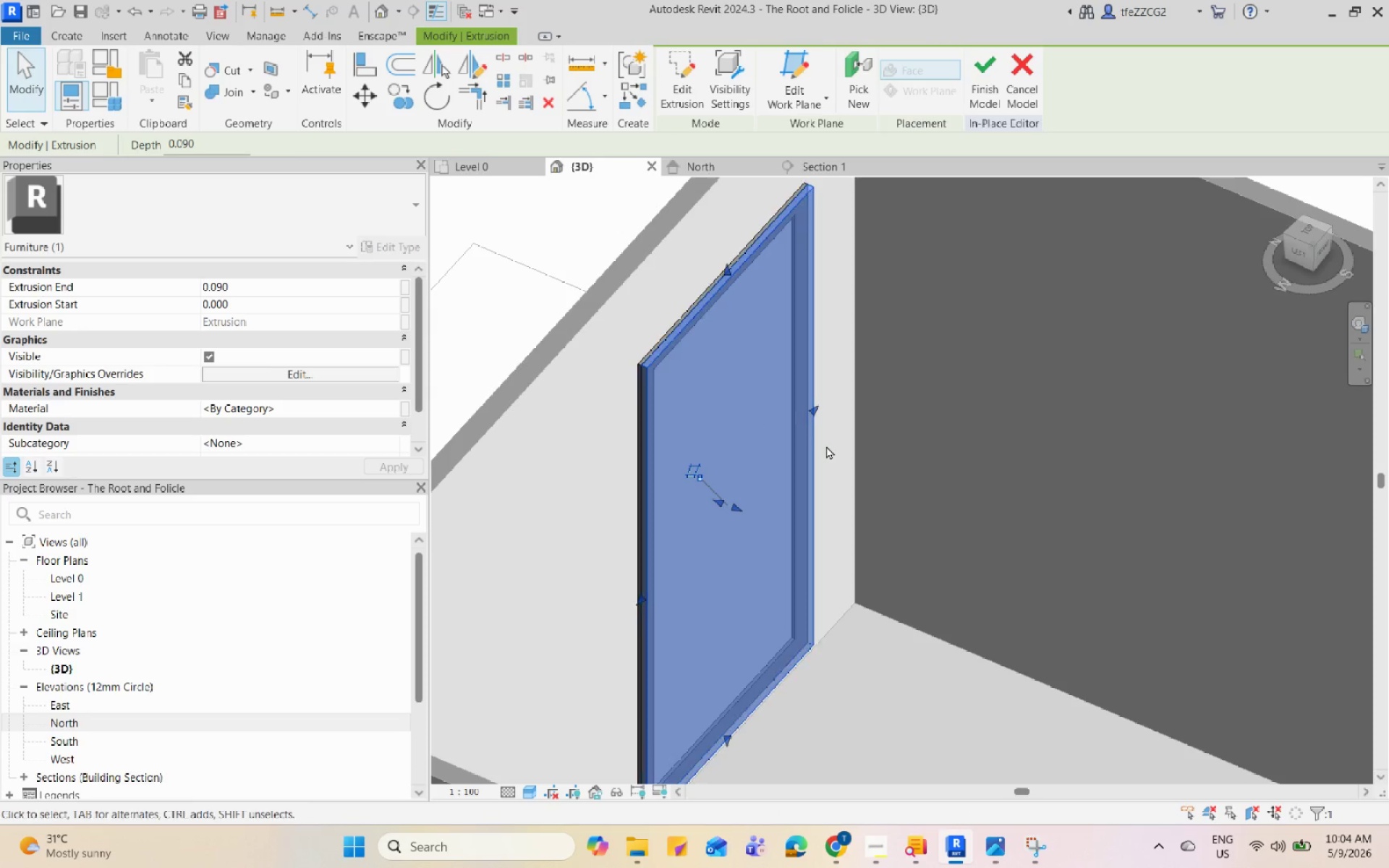 
key(Escape)
 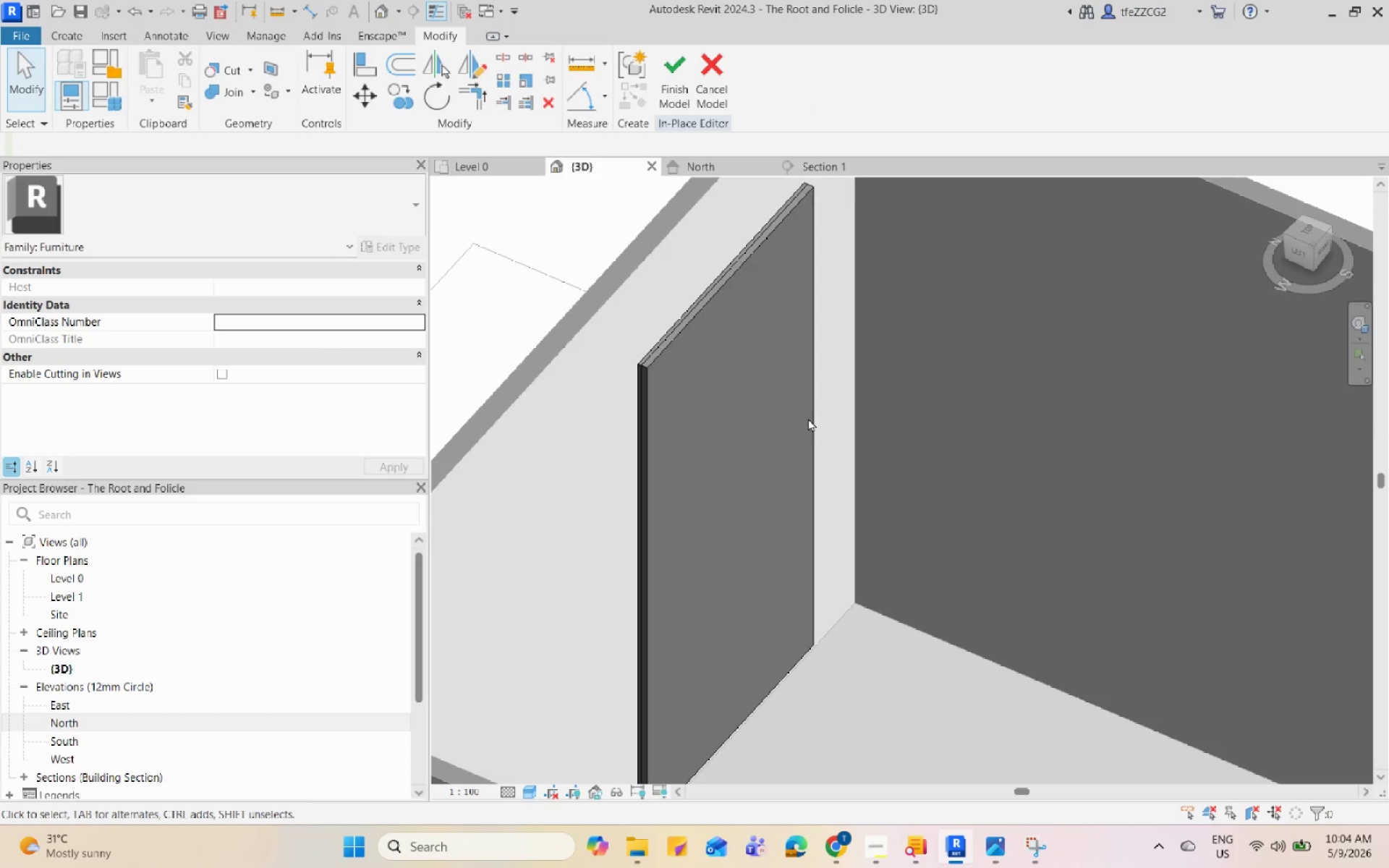 
key(Escape)
 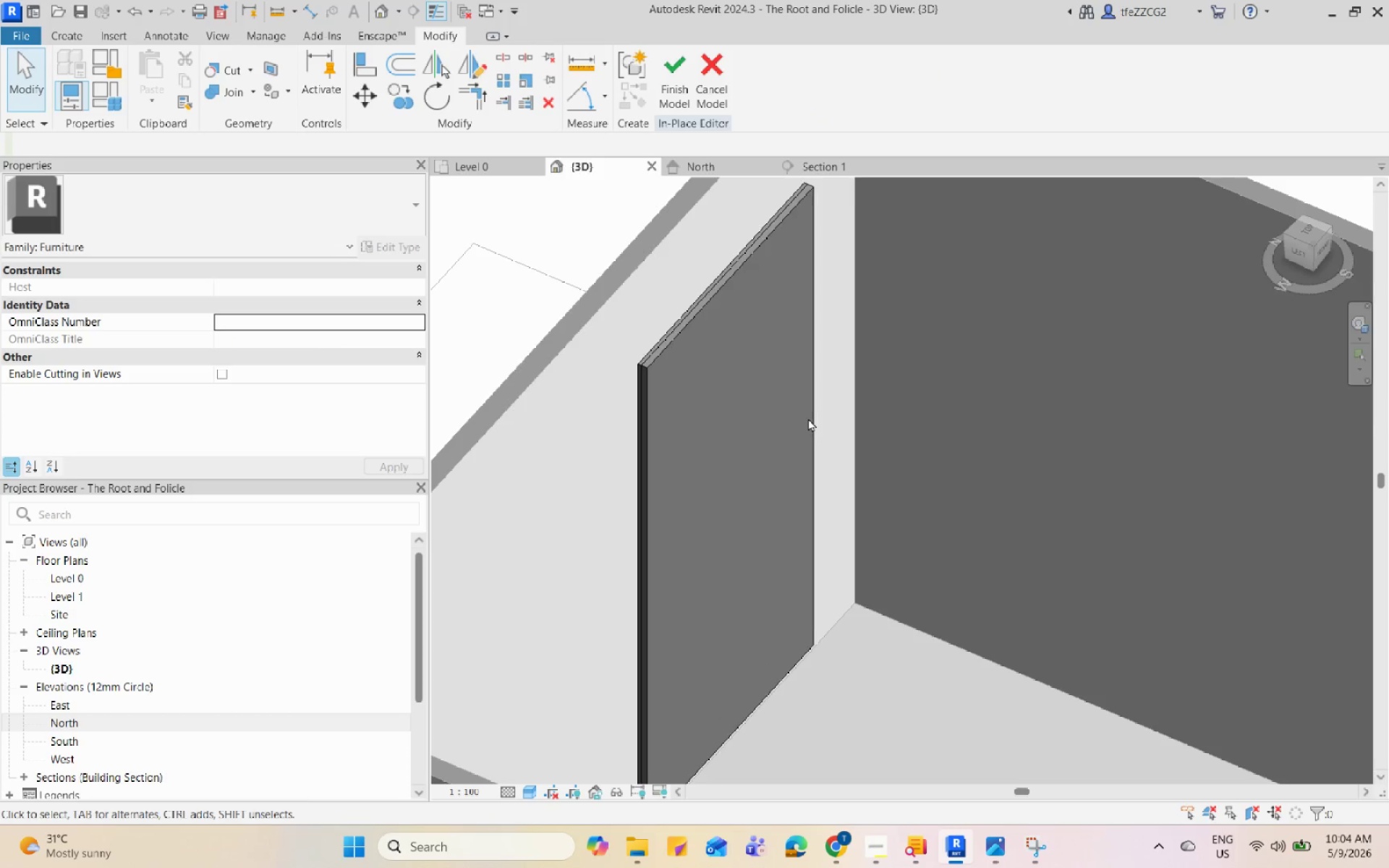 
hold_key(key=ShiftLeft, duration=1.09)
 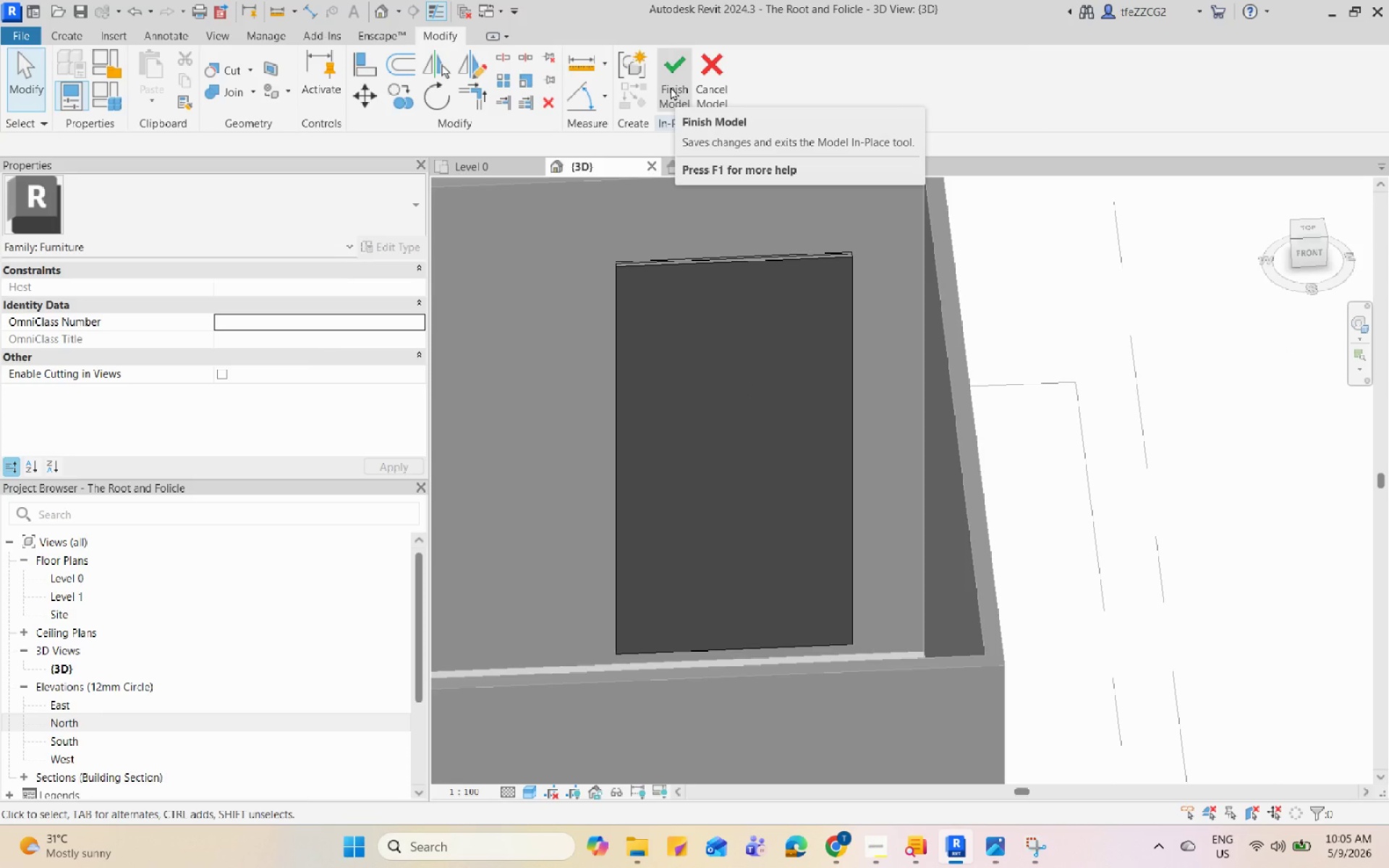 
scroll: coordinate [907, 501], scroll_direction: down, amount: 2.0
 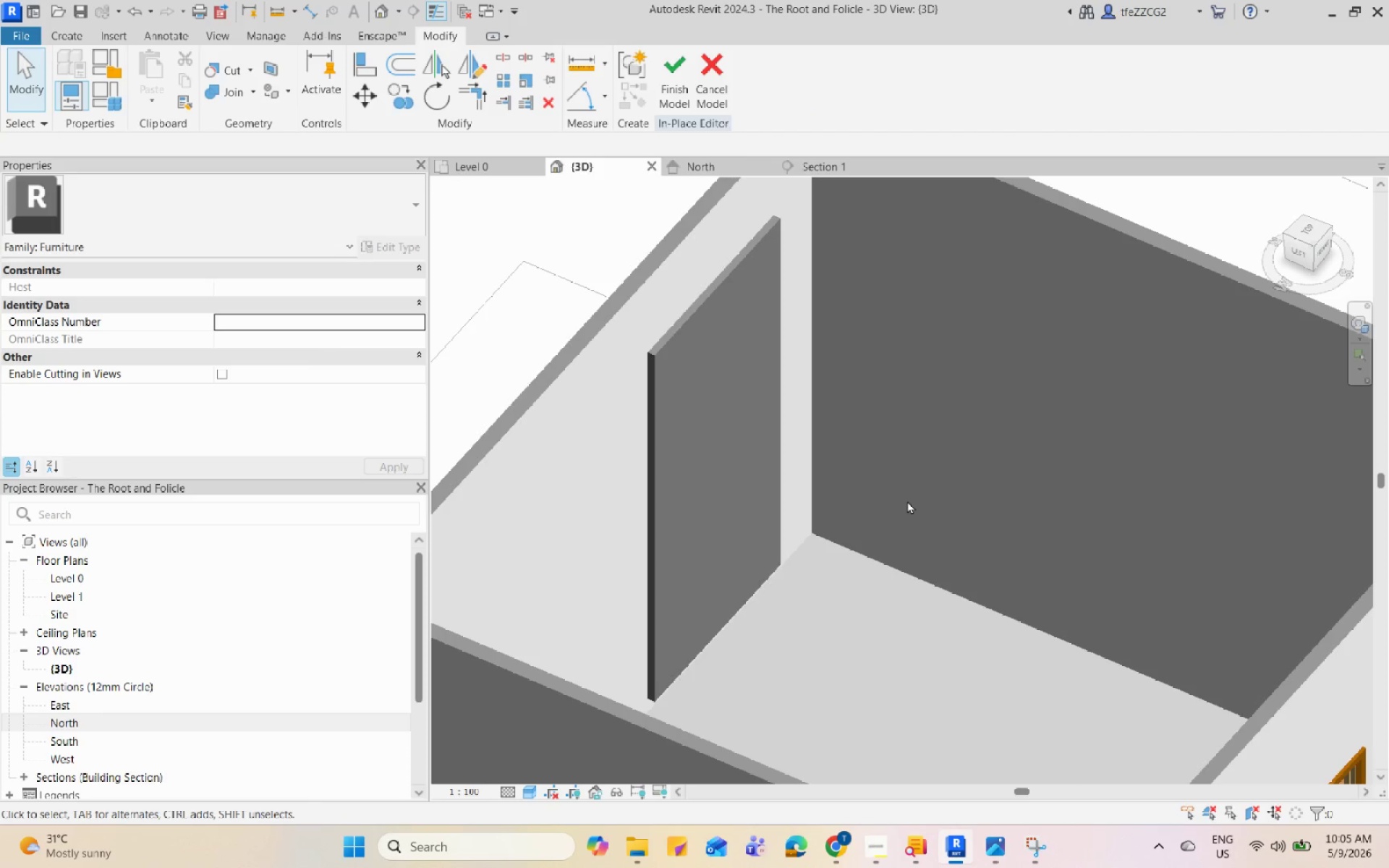 
left_click([671, 87])
 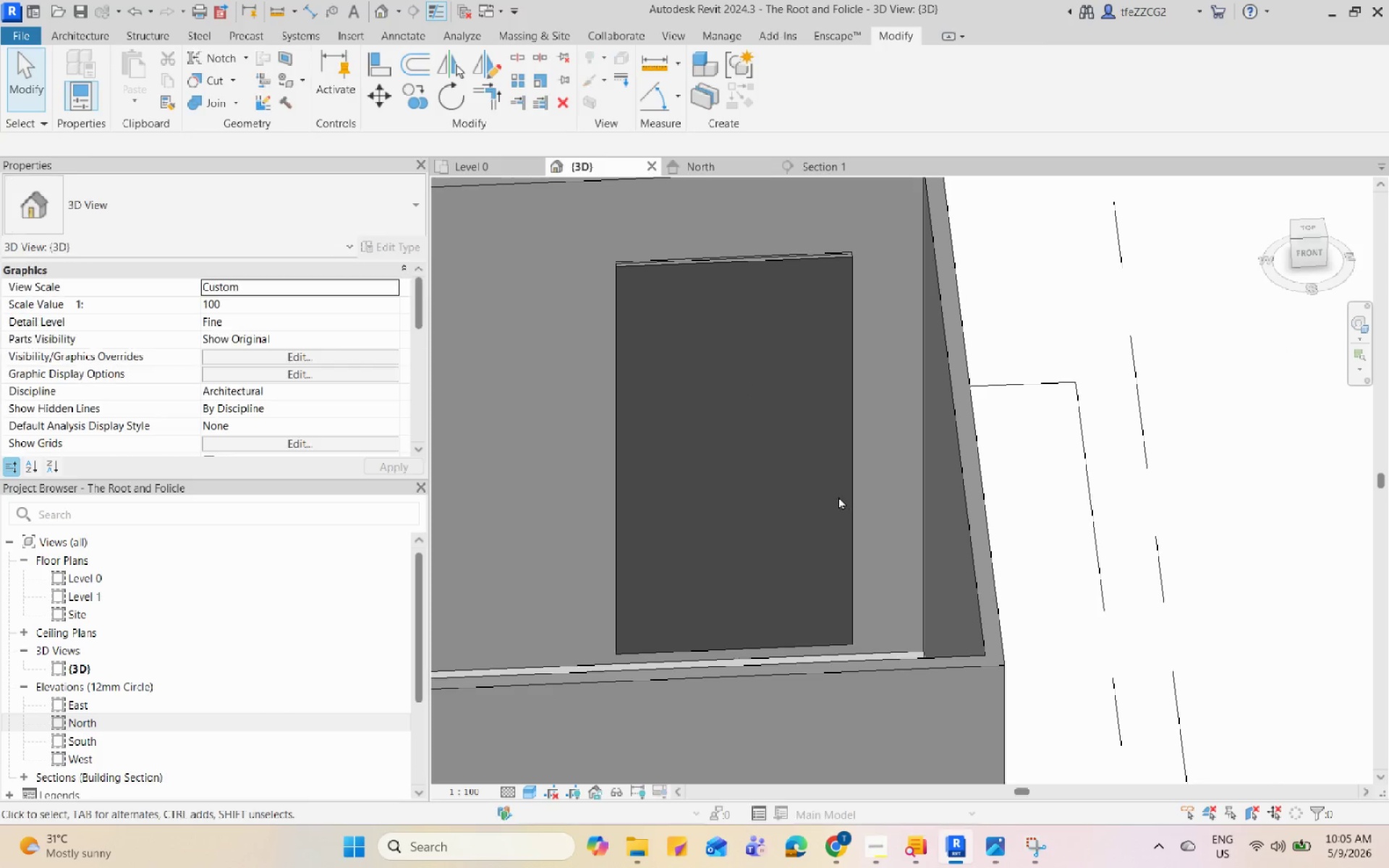 
hold_key(key=ShiftLeft, duration=0.92)
 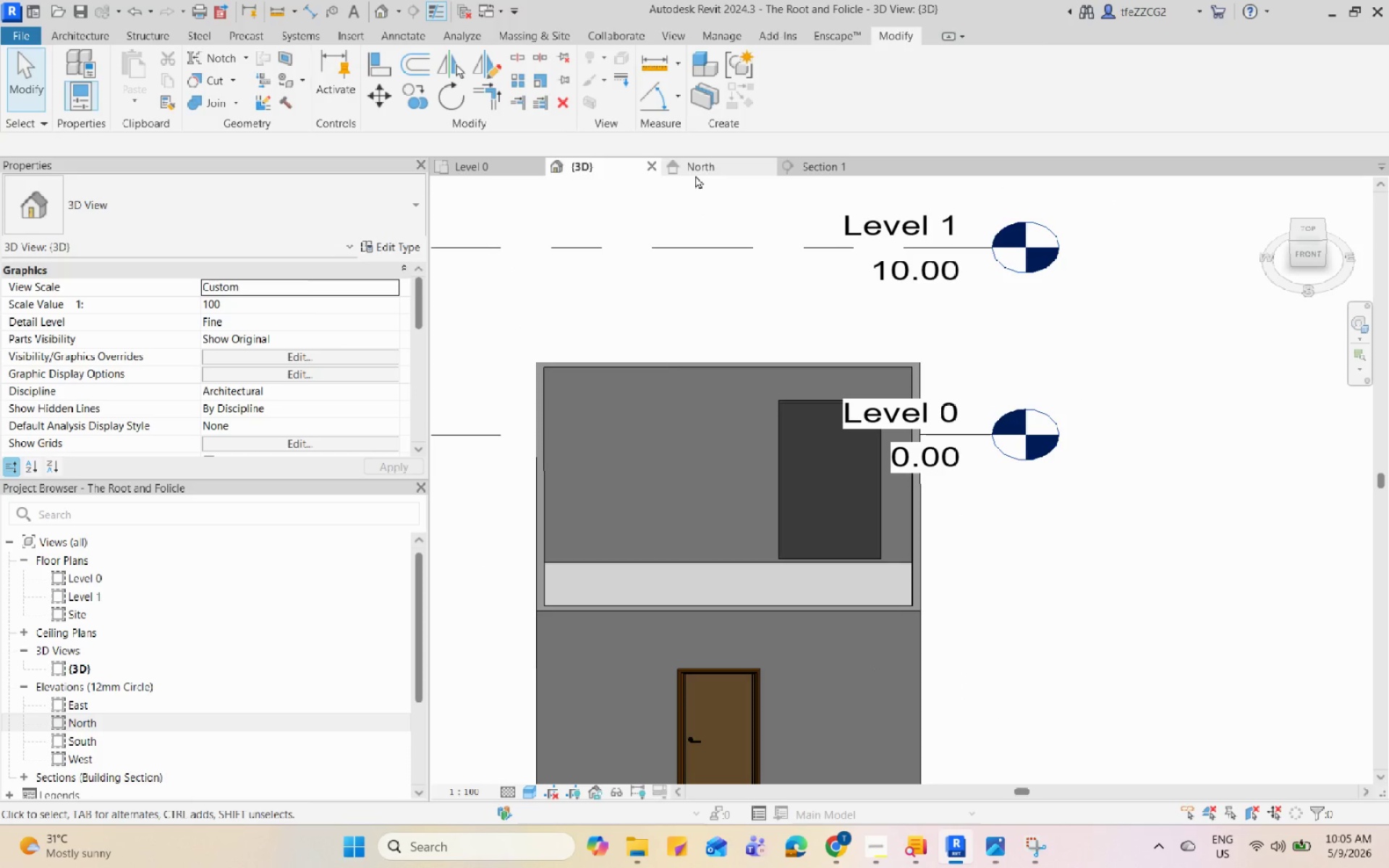 
scroll: coordinate [943, 508], scroll_direction: down, amount: 6.0
 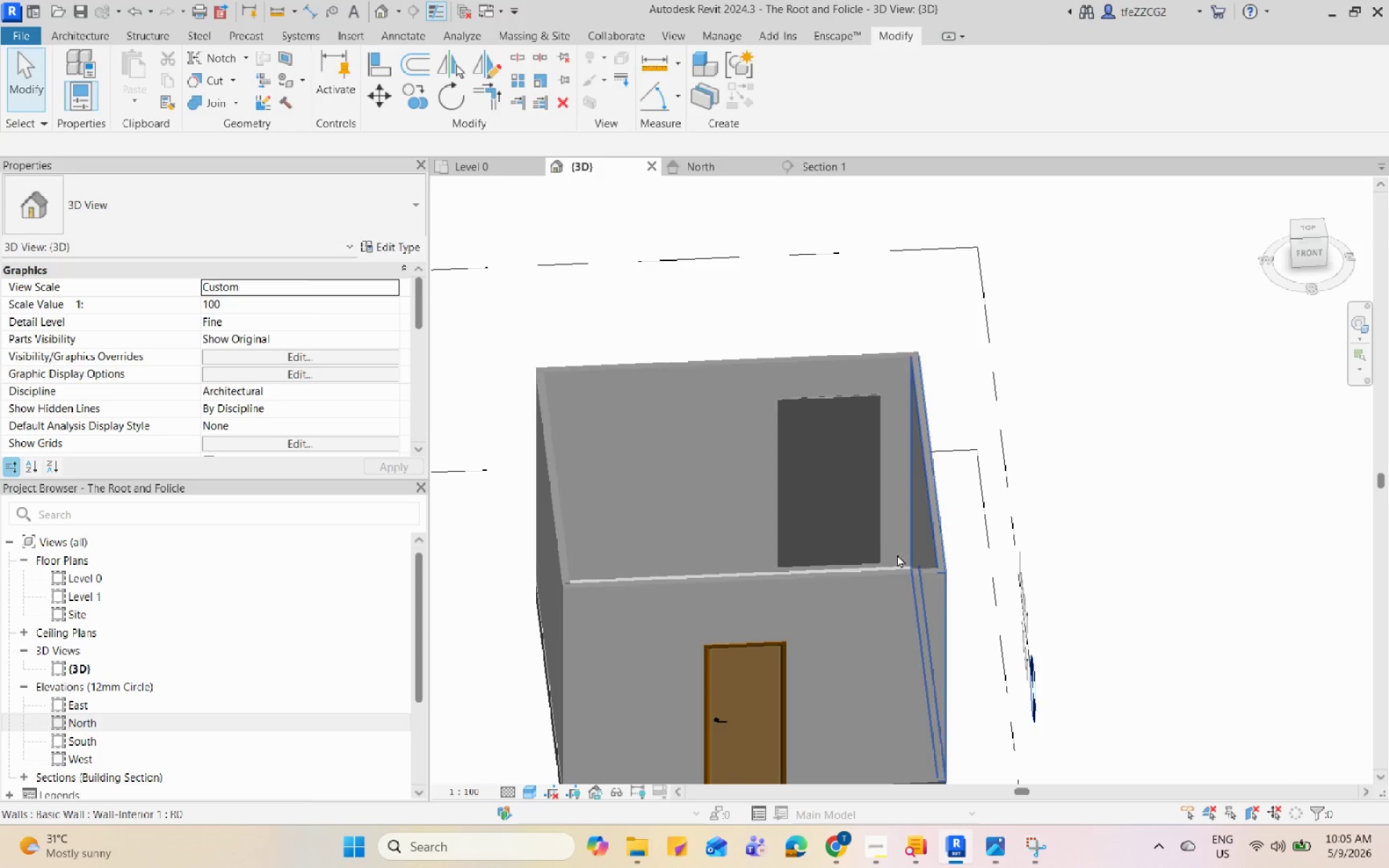 
left_click([695, 174])
 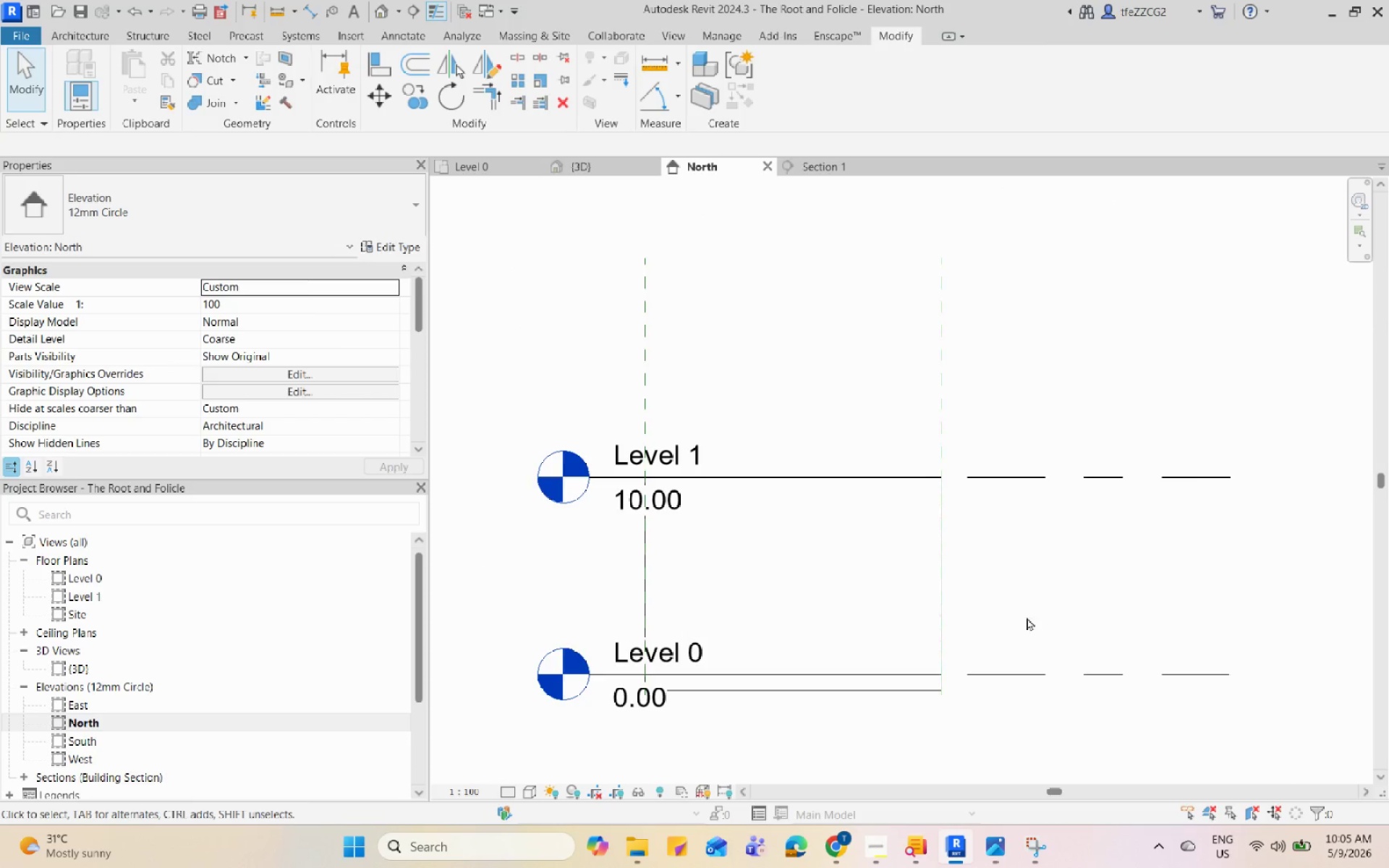 
scroll: coordinate [1026, 666], scroll_direction: down, amount: 5.0
 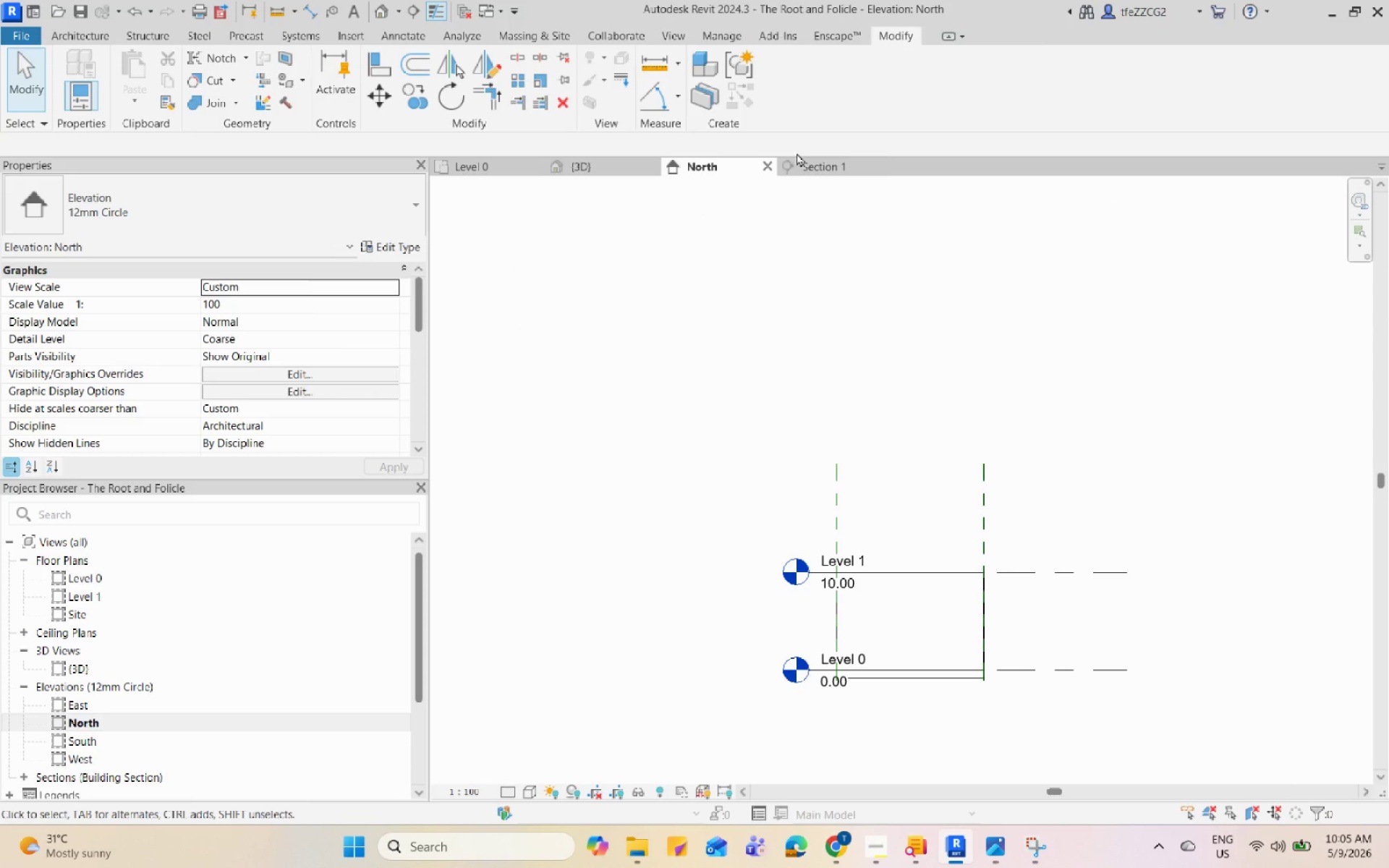 
left_click([806, 165])
 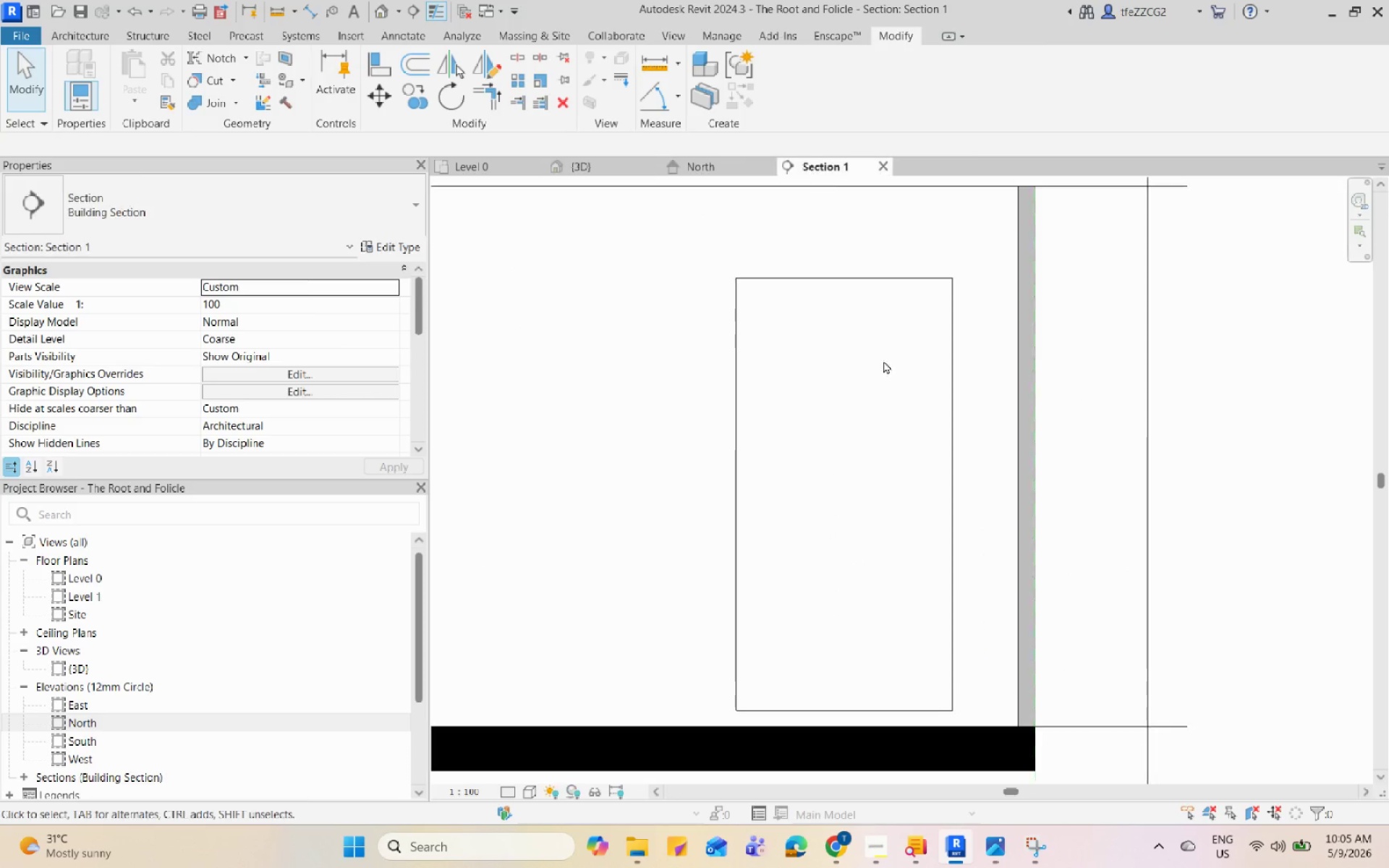 
scroll: coordinate [891, 524], scroll_direction: down, amount: 4.0
 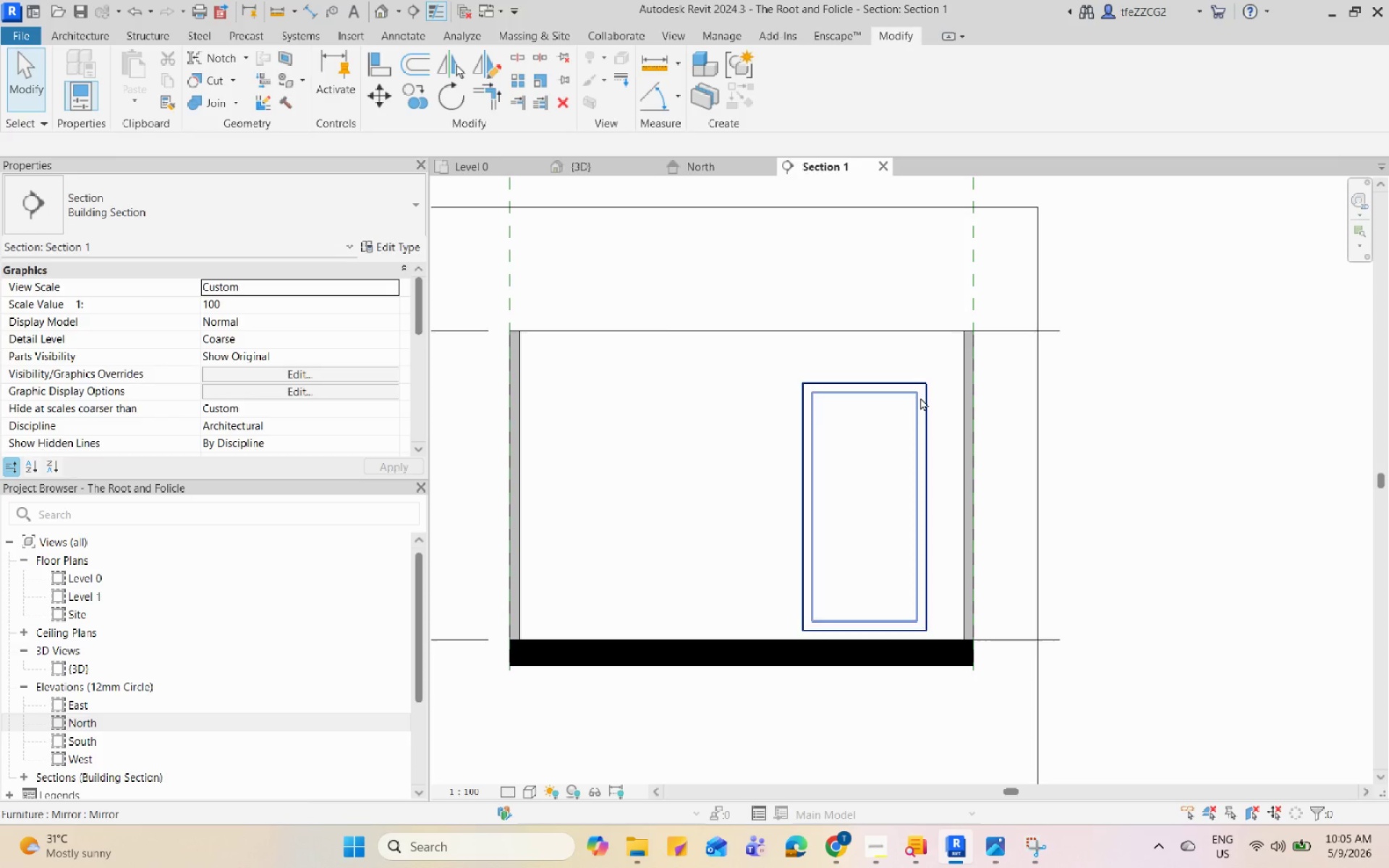 
left_click([920, 397])
 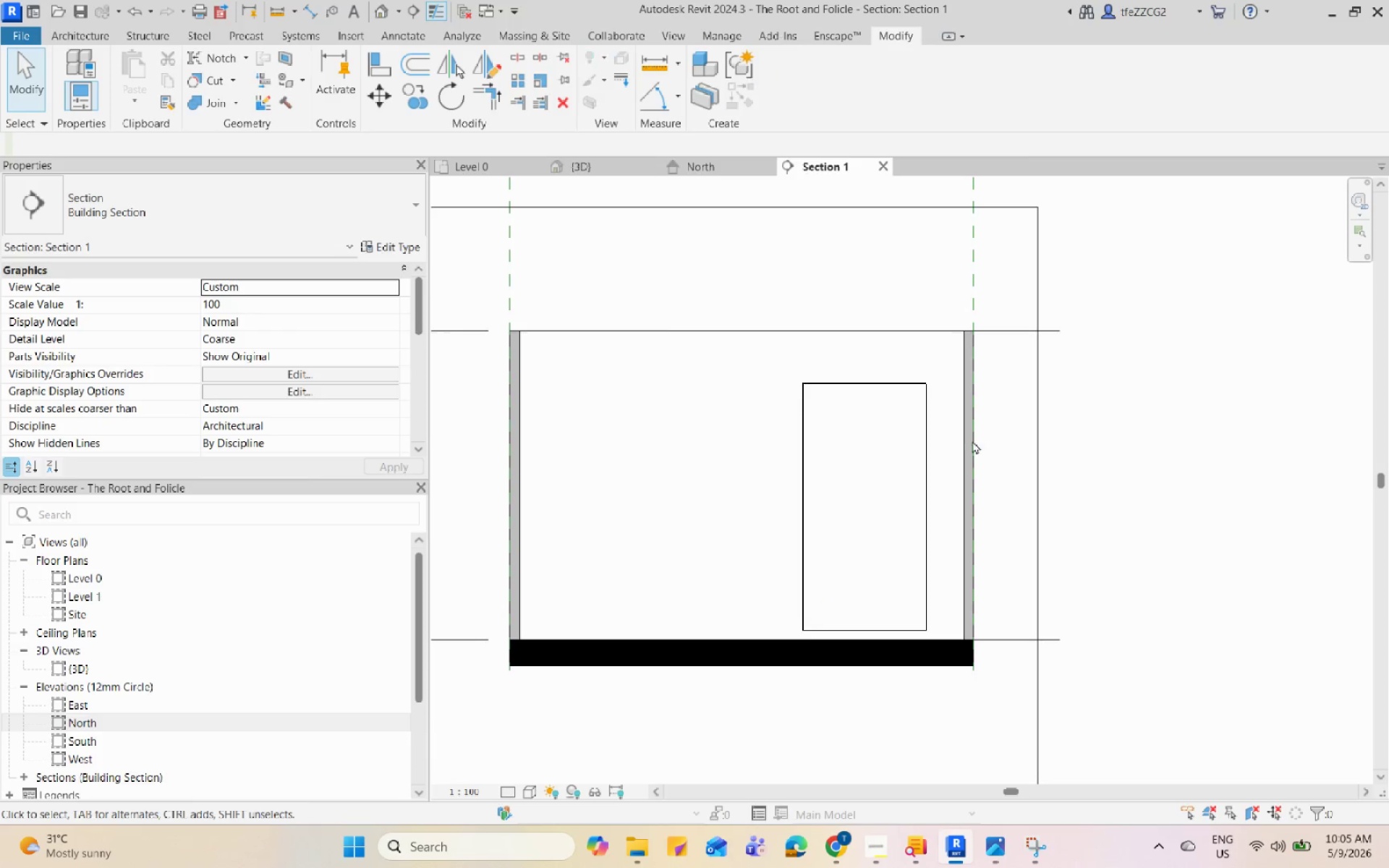 
double_click([901, 424])
 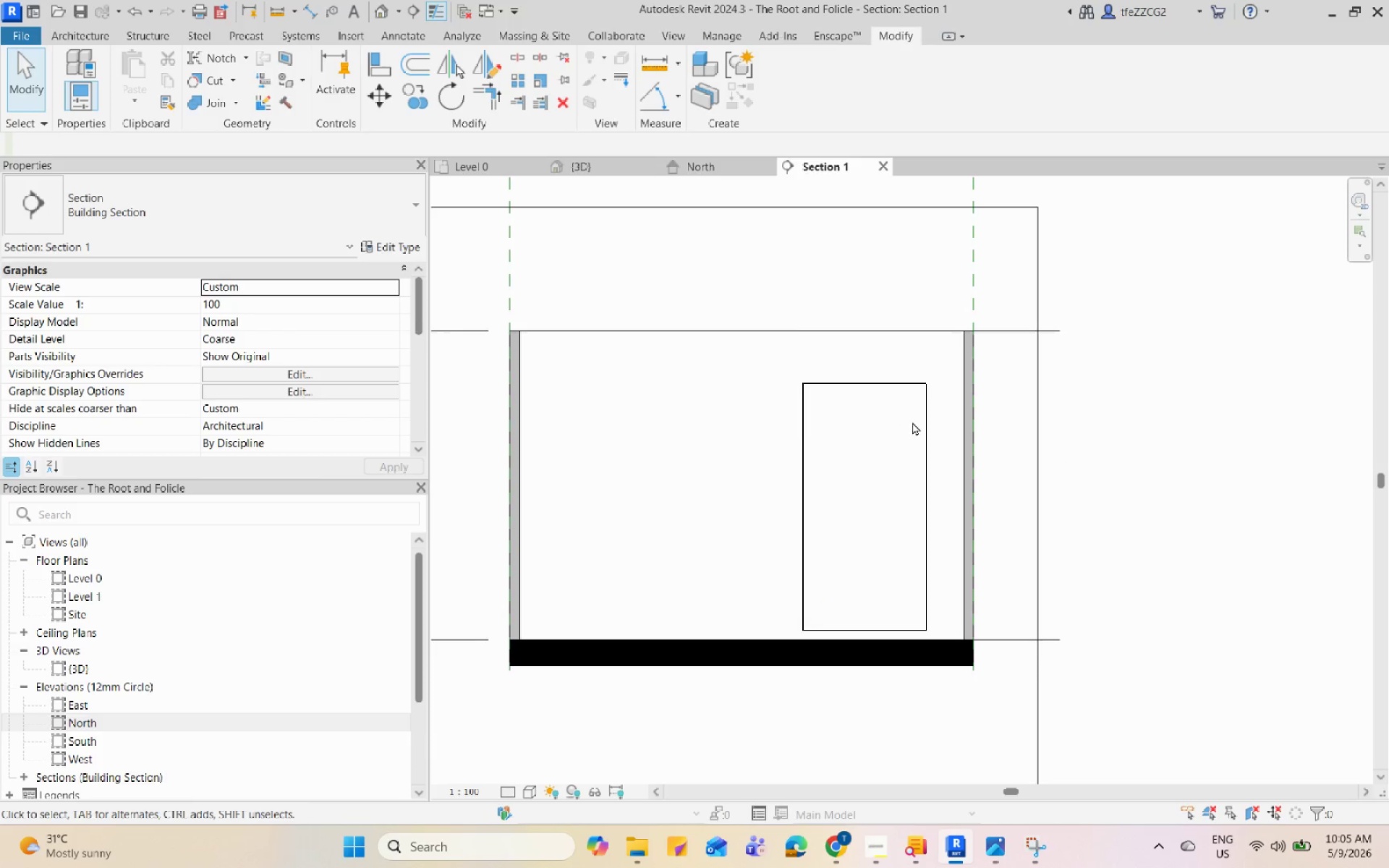 
triple_click([914, 420])
 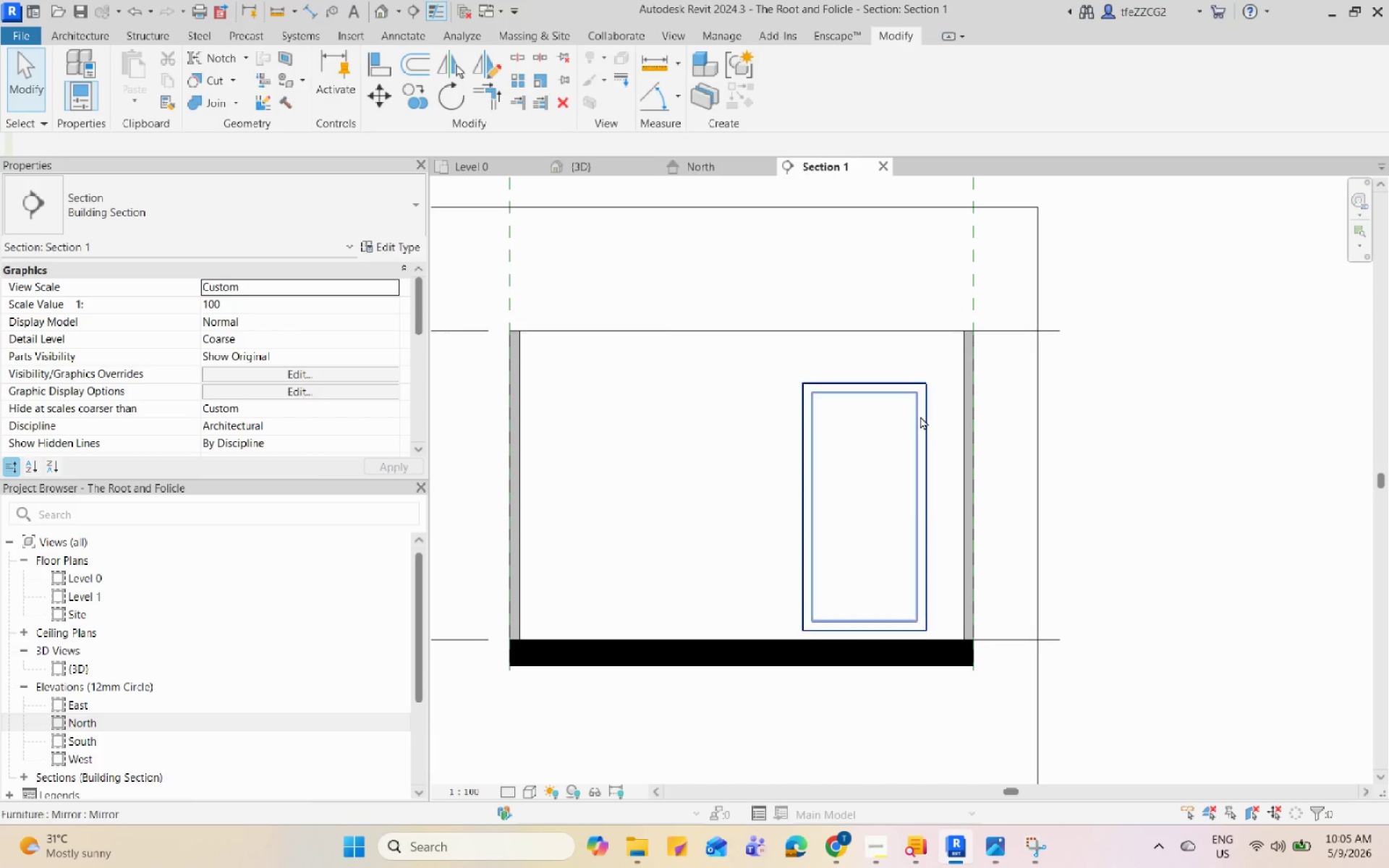 
triple_click([920, 416])
 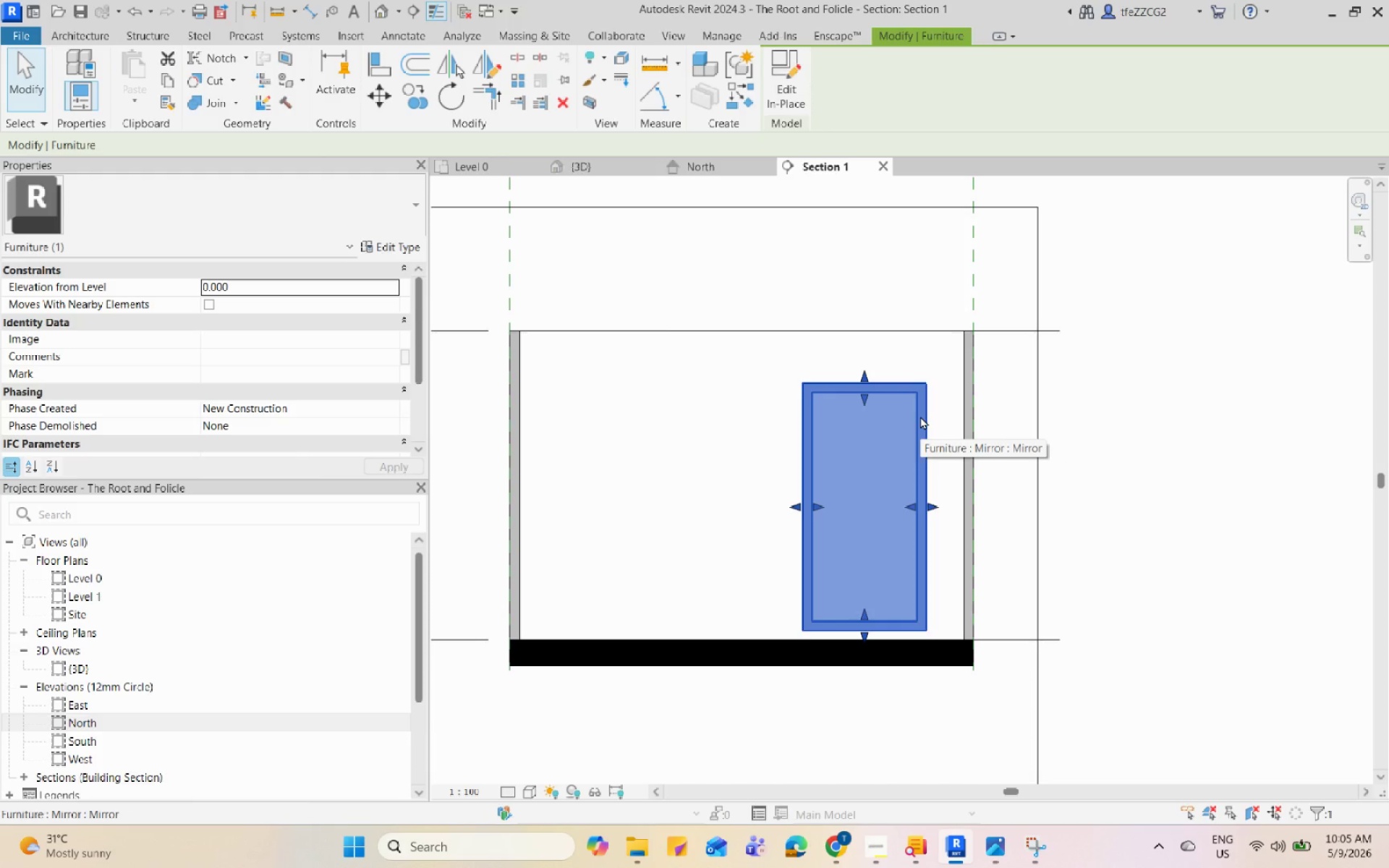 
right_click([920, 416])
 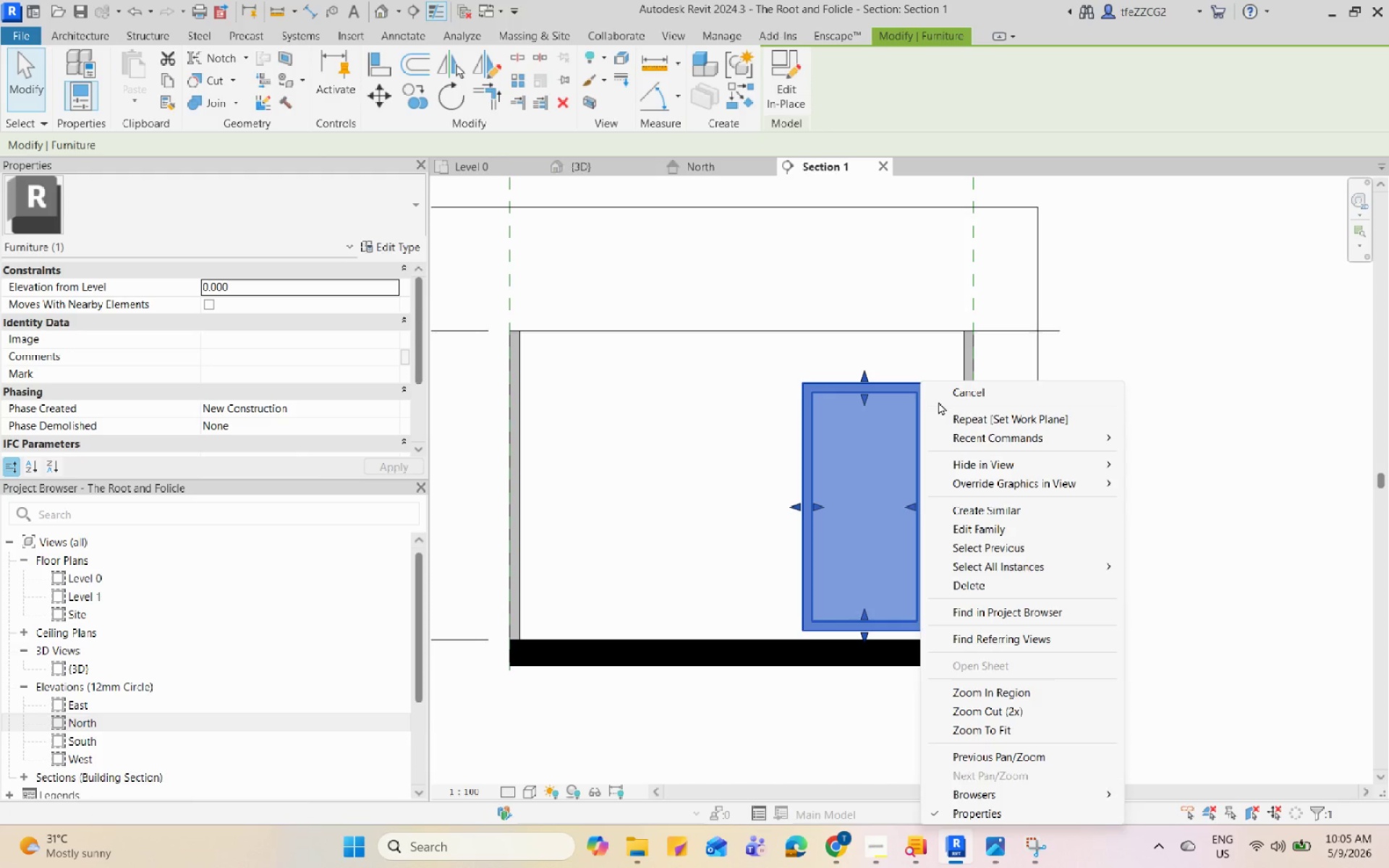 
left_click([1247, 347])
 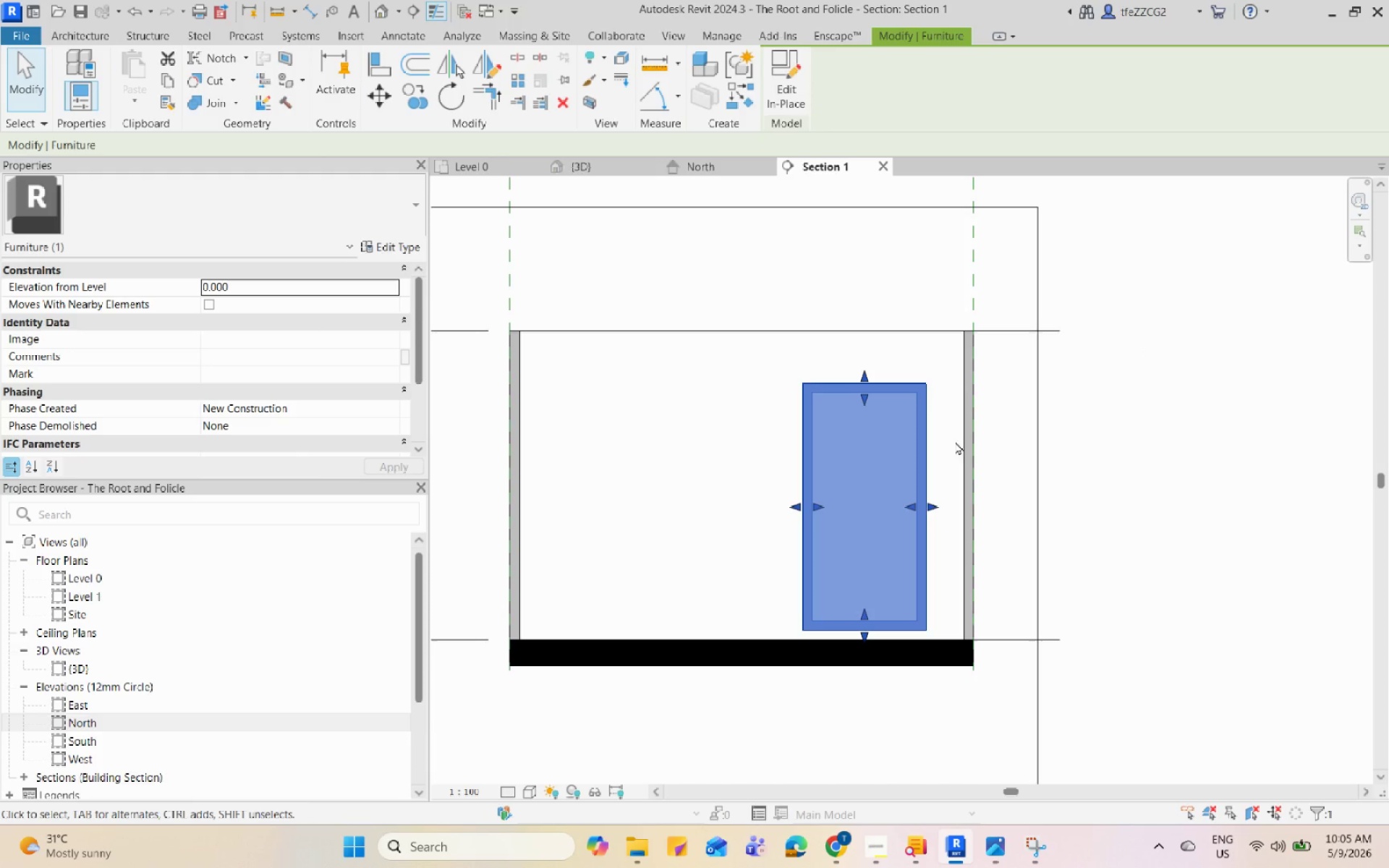 
left_click([1071, 409])
 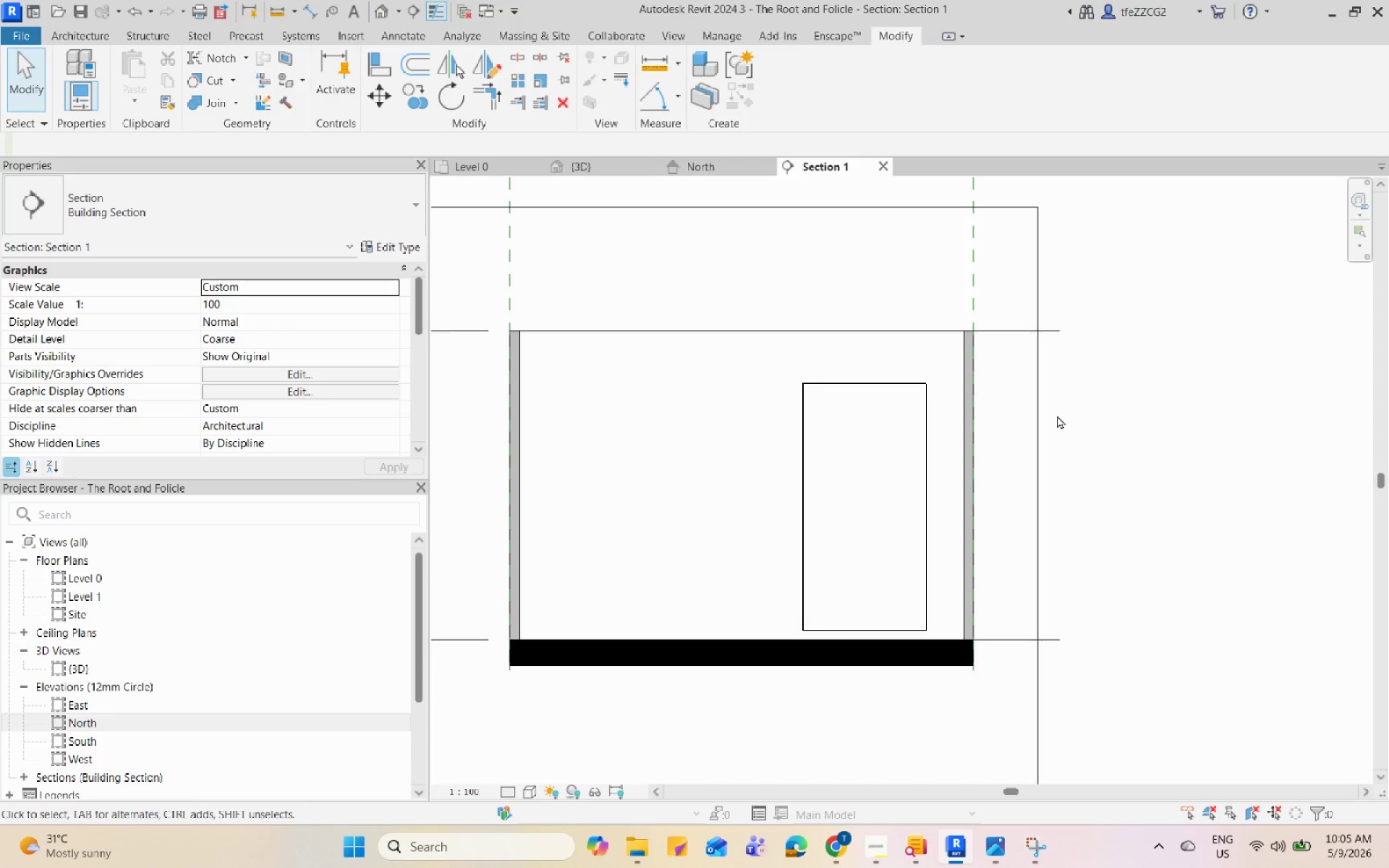 
left_click([845, 846])
 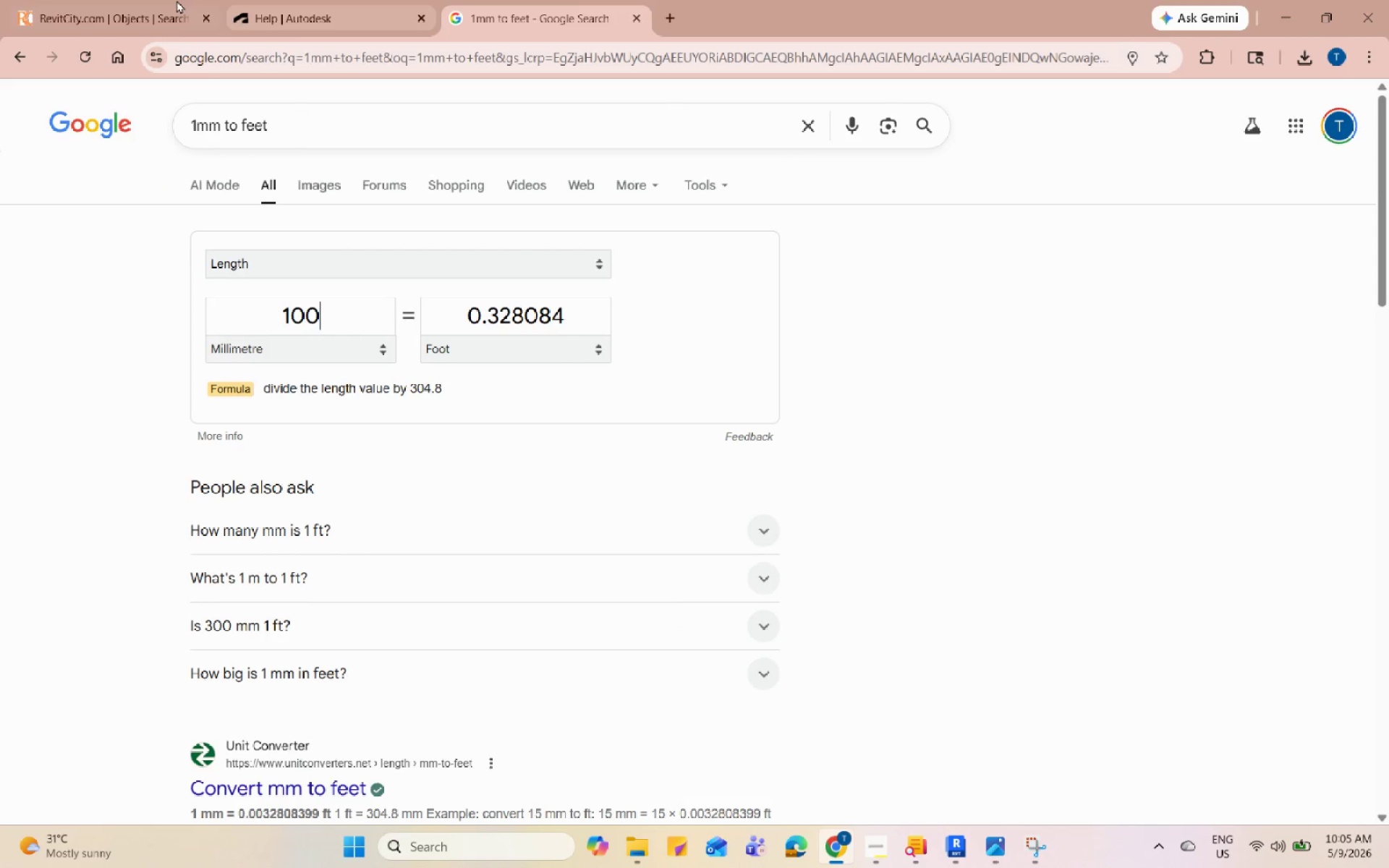 
left_click([159, 9])
 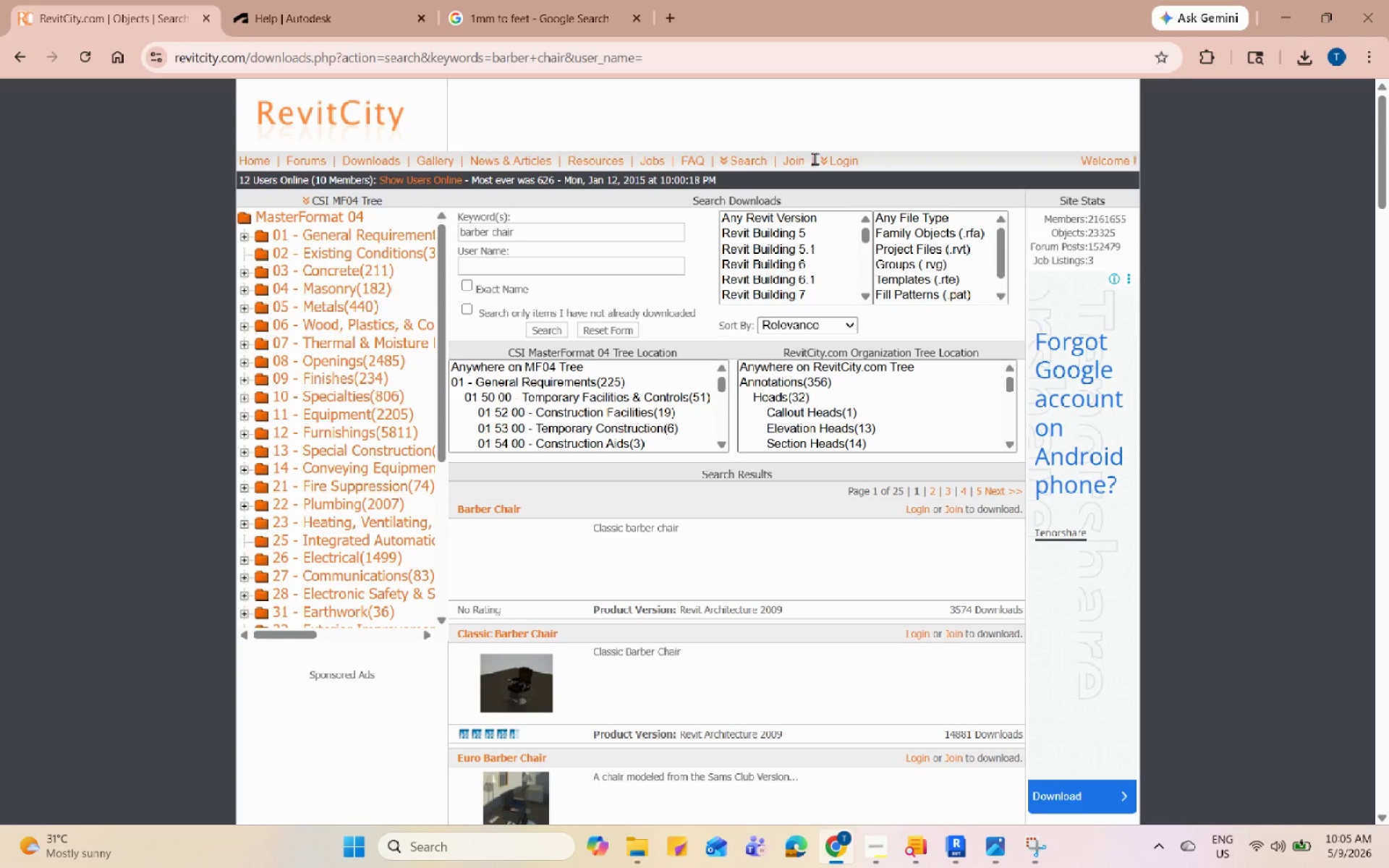 
left_click([802, 164])
 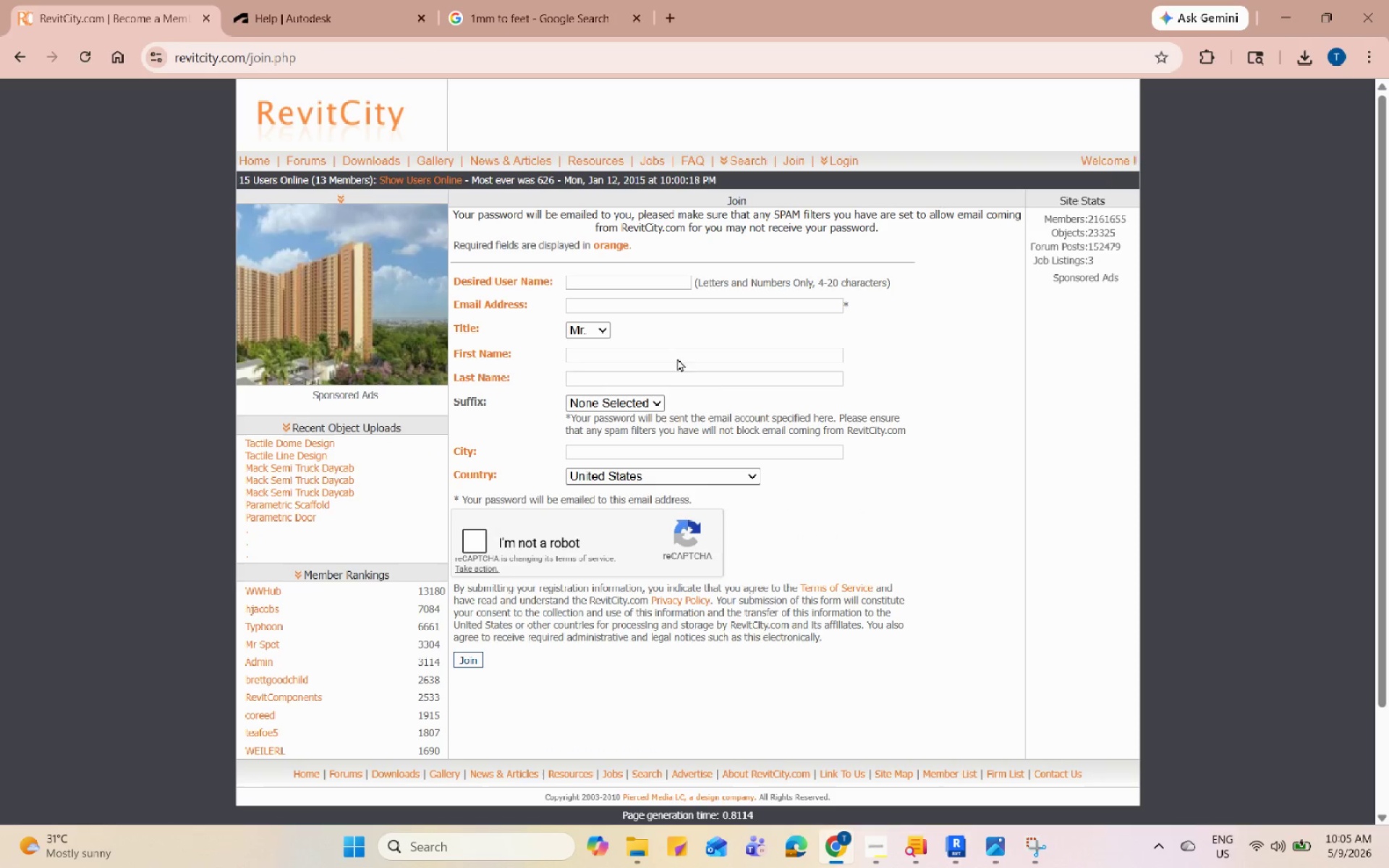 
left_click([12, 61])
 